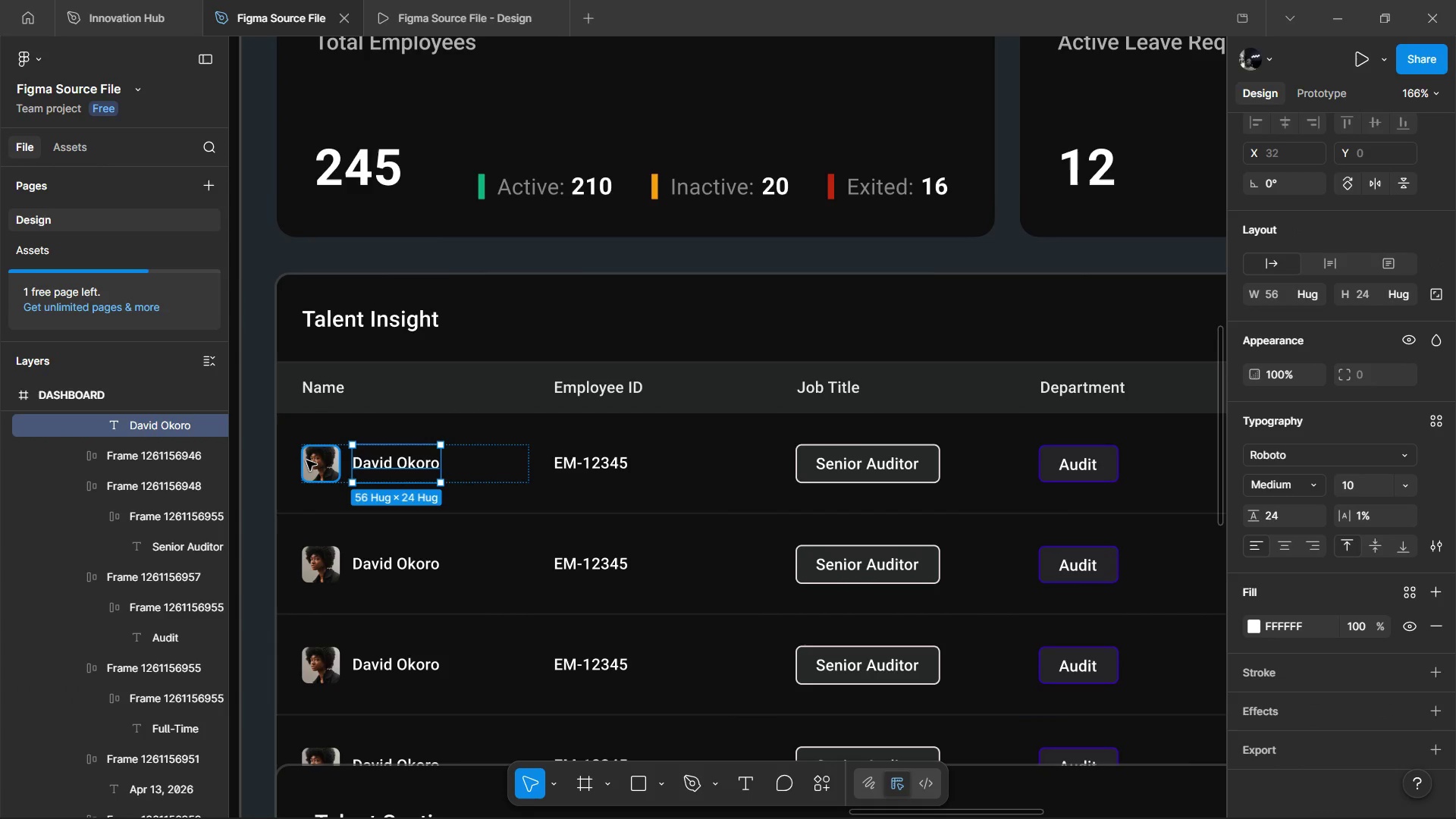 
left_click([306, 460])
 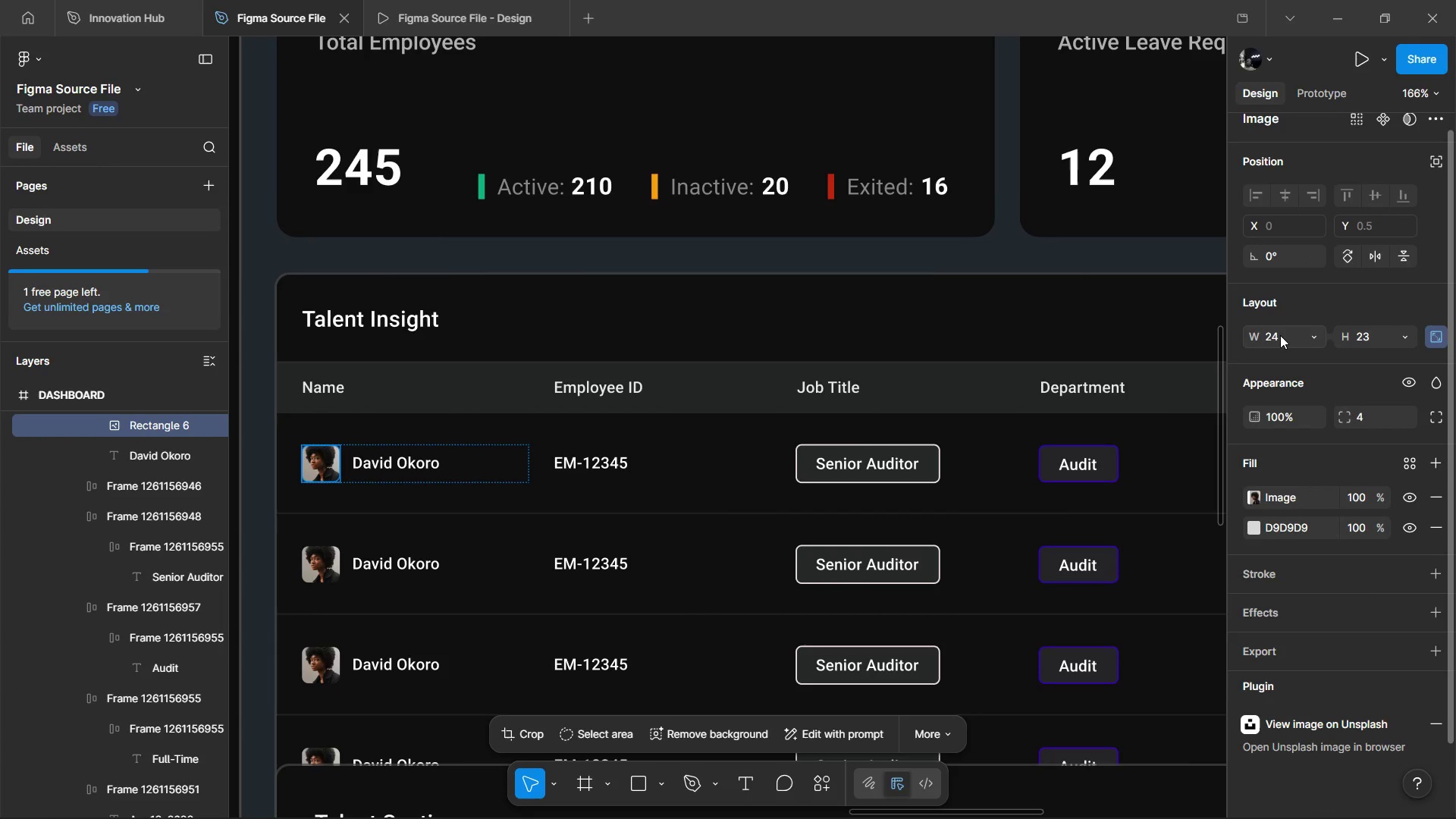 
left_click([1280, 335])
 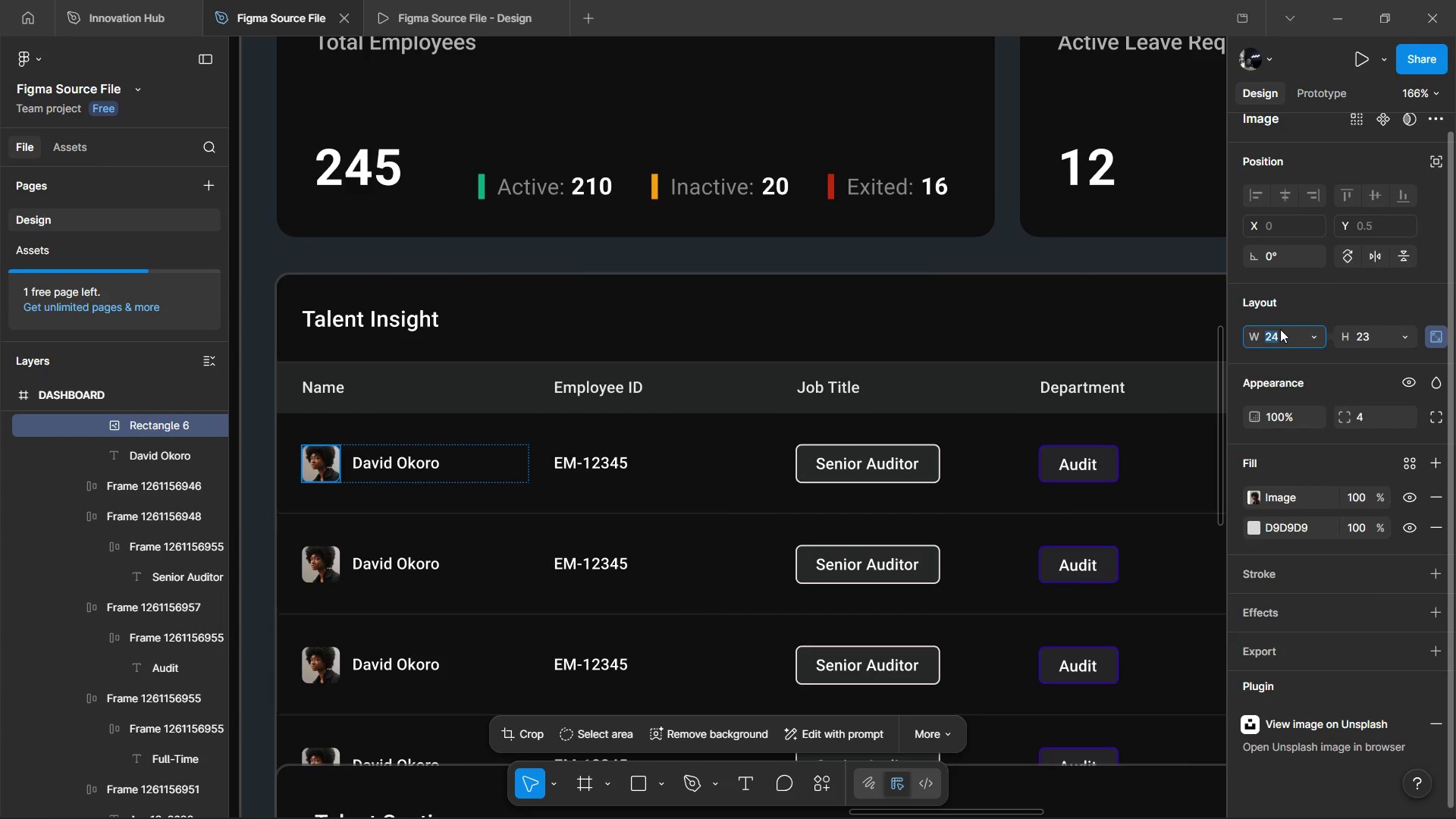 
type(32)
 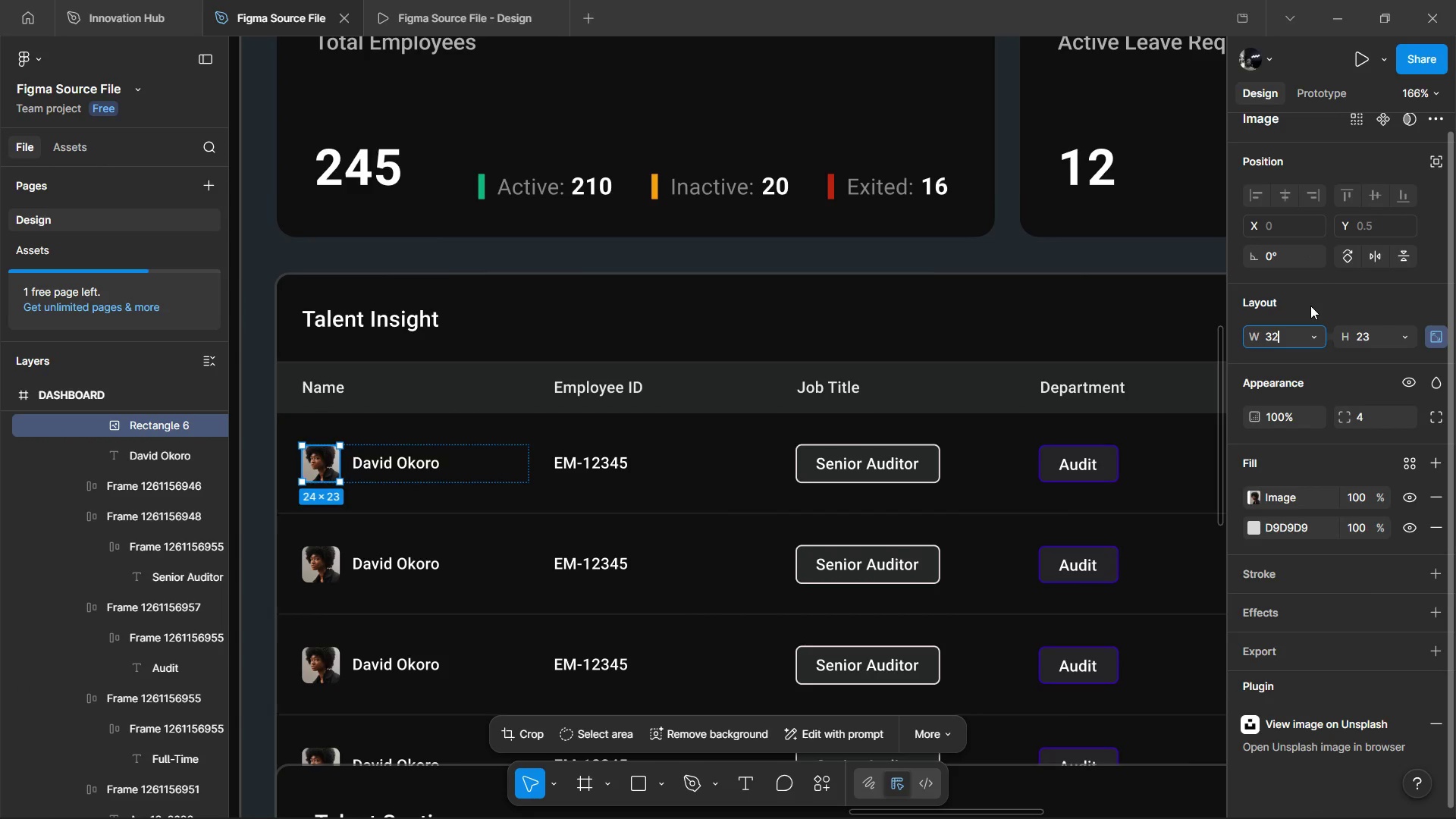 
left_click([1310, 306])
 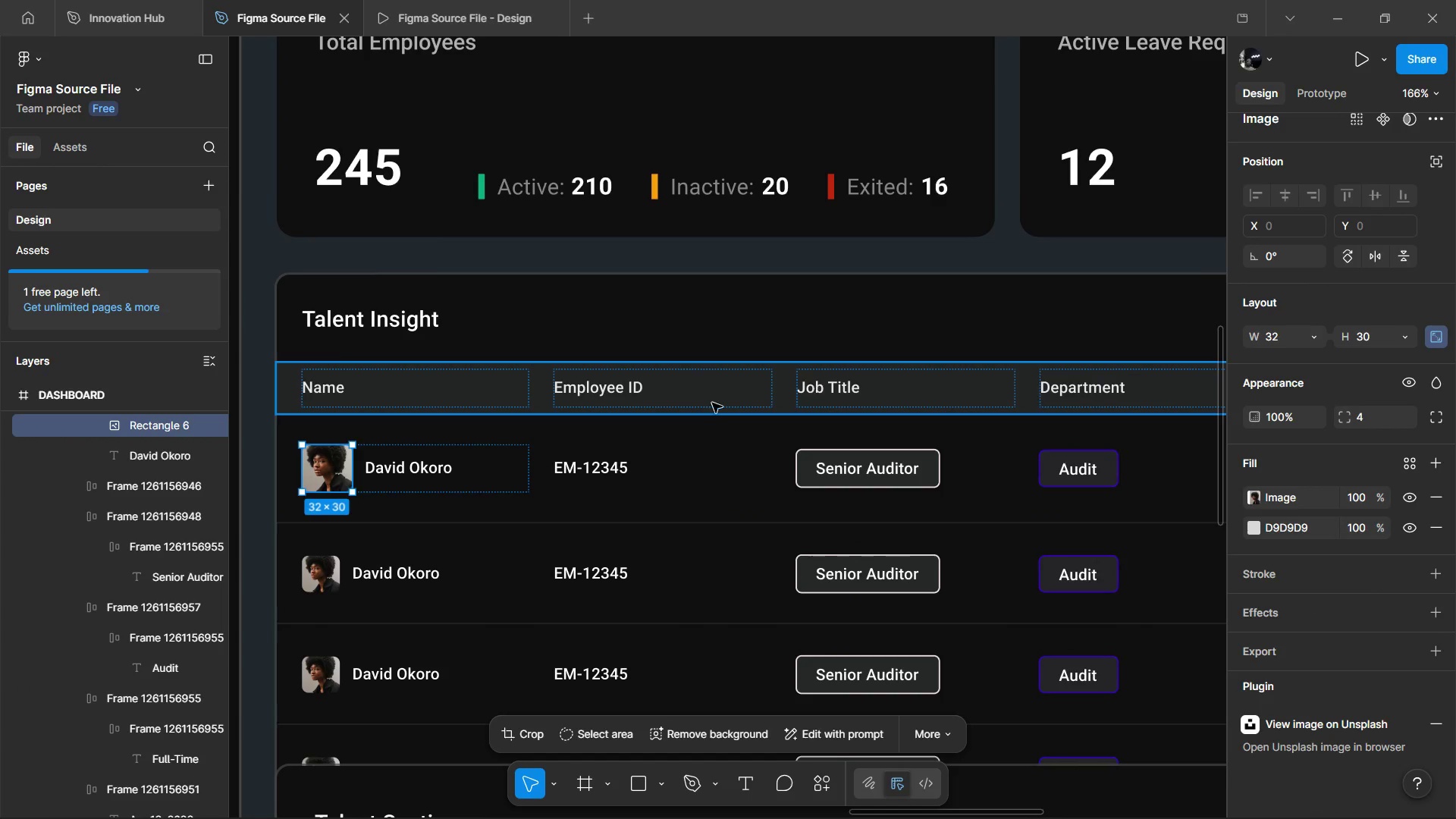 
key(Alt+AltLeft)
 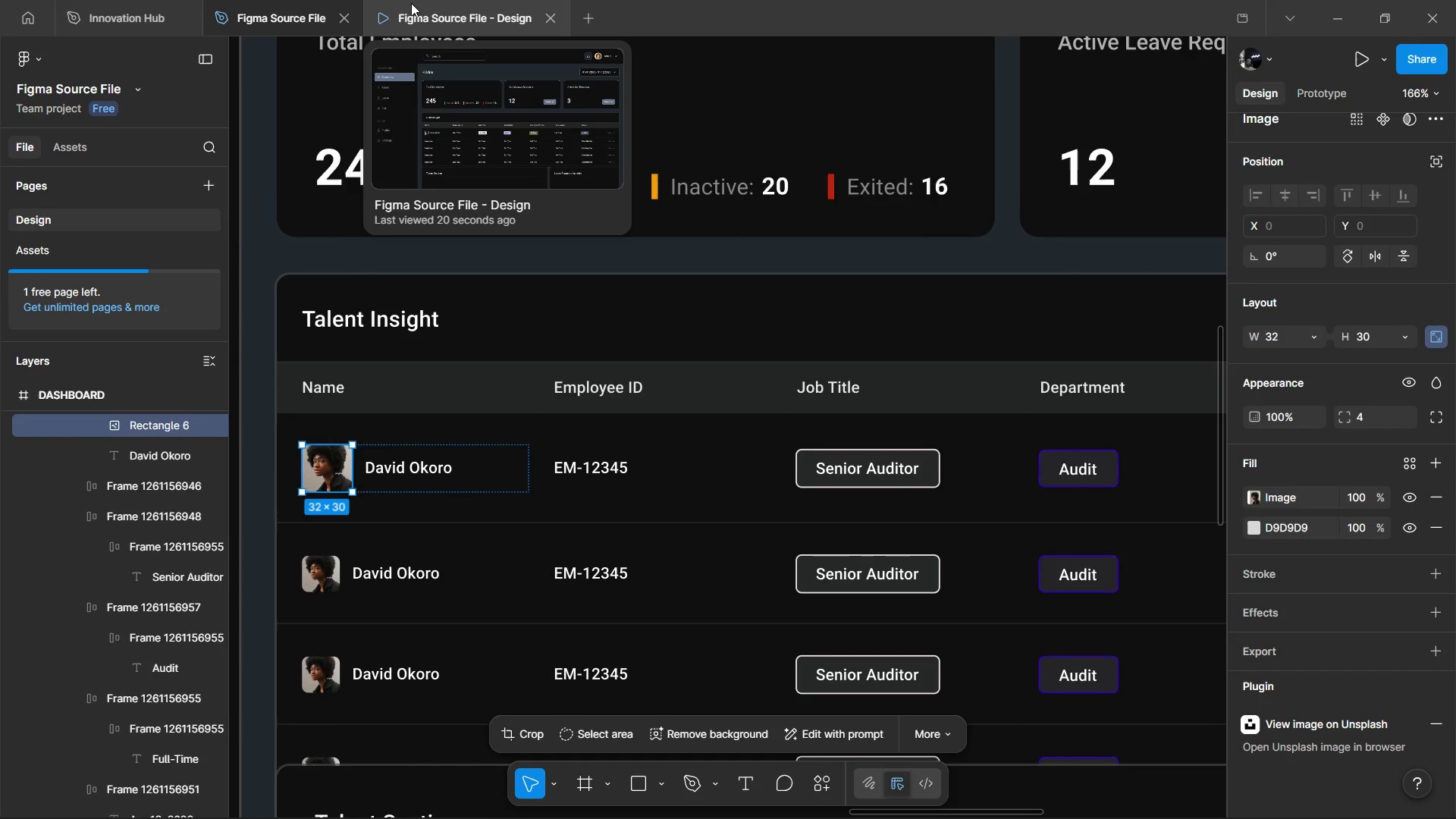 
left_click([468, 3])
 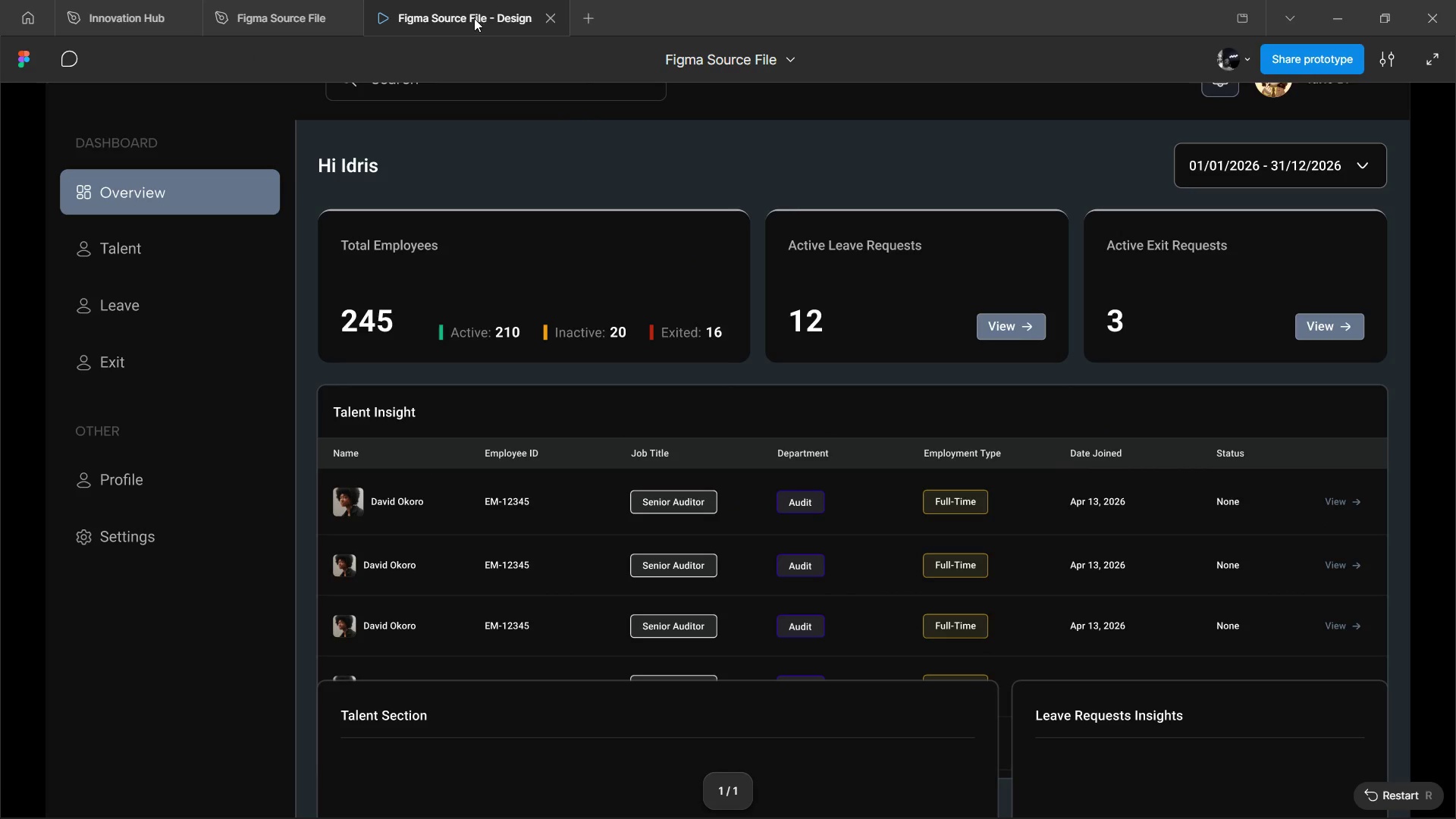 
mouse_move([469, 36])
 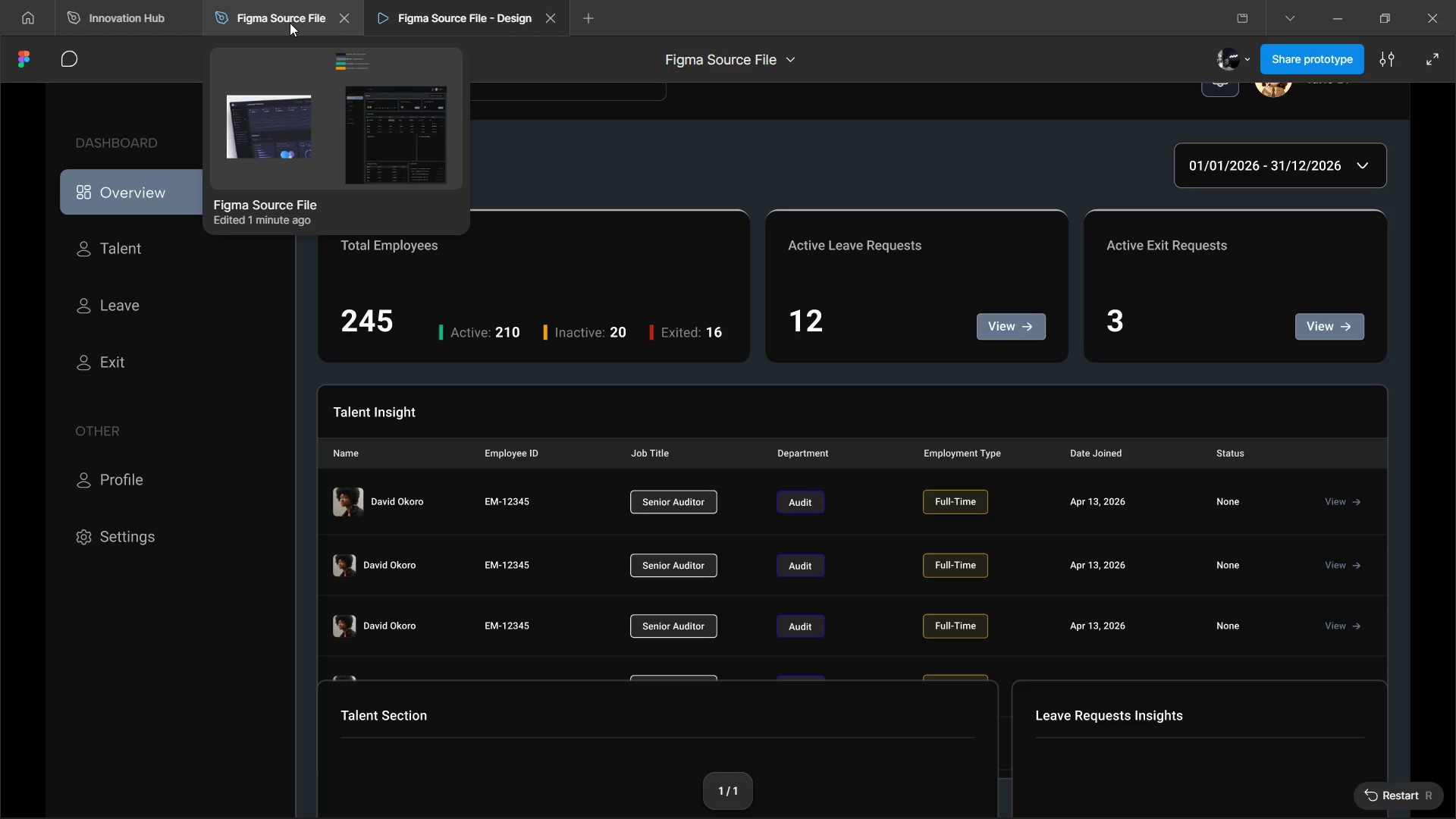 
left_click([290, 23])
 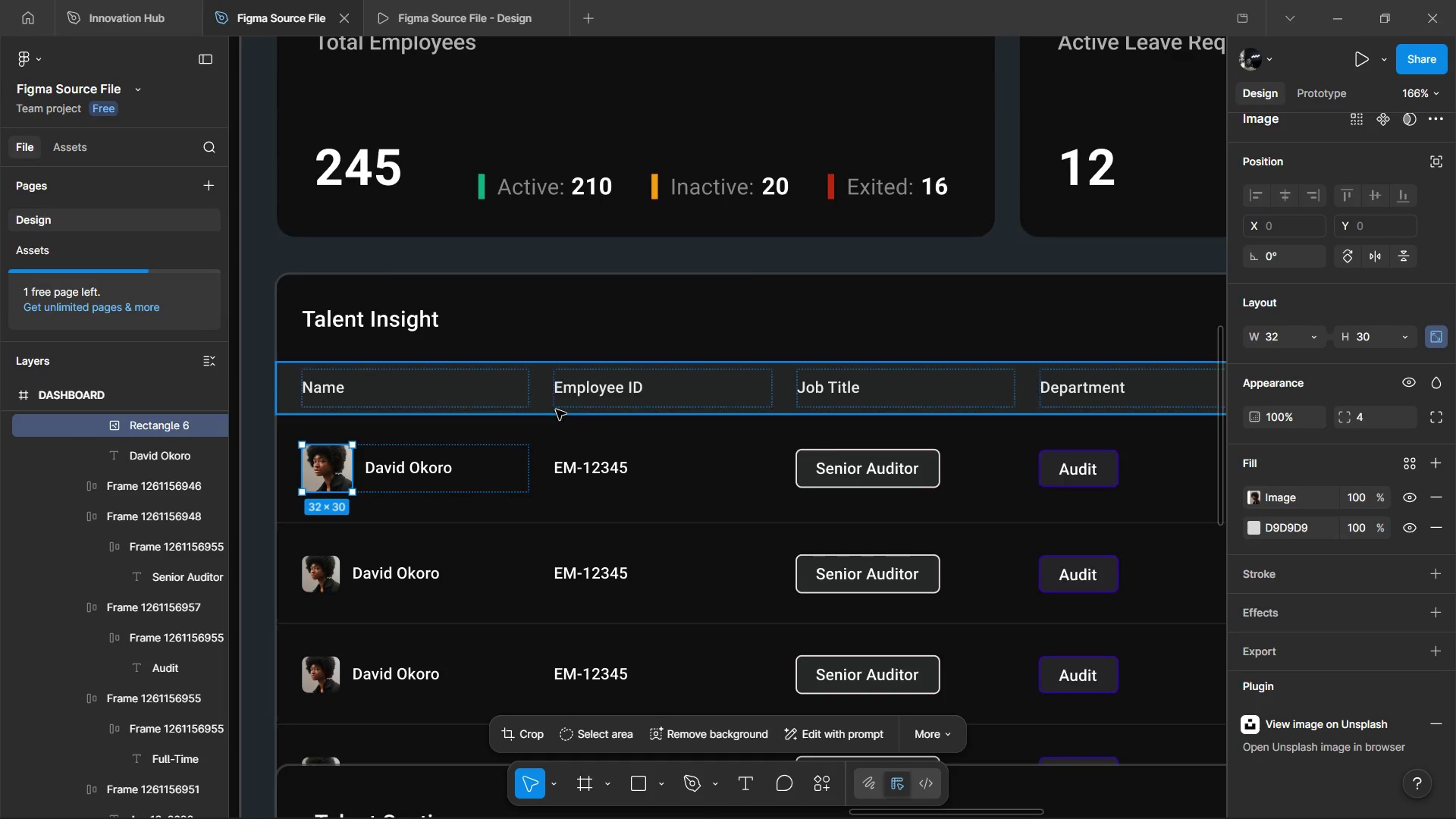 
hold_key(key=ControlLeft, duration=0.78)
left_click([439, 461])
 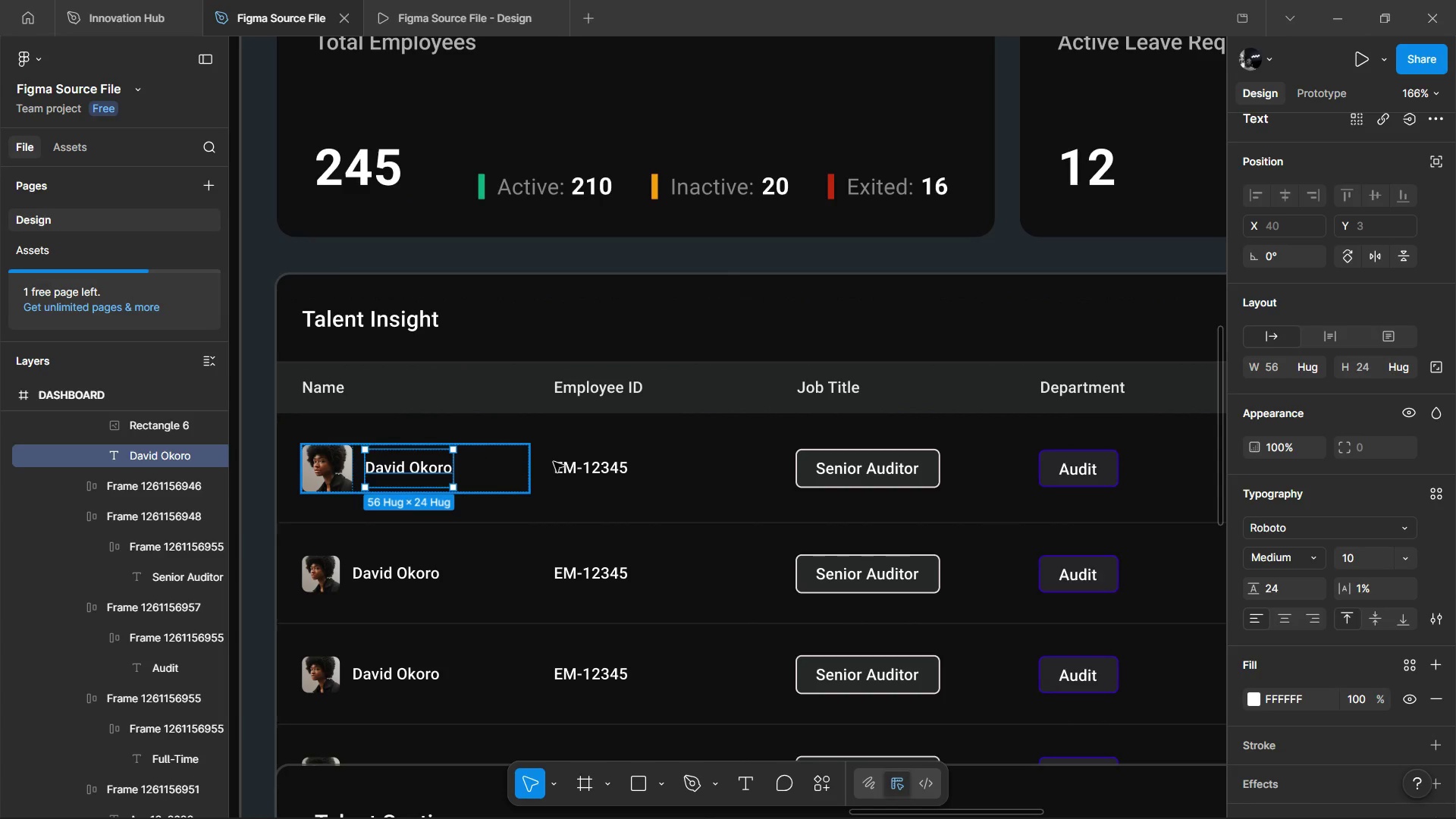 
hold_key(key=ControlLeft, duration=0.94)
hold_key(key=ShiftLeft, duration=0.75)
left_click([580, 466])
 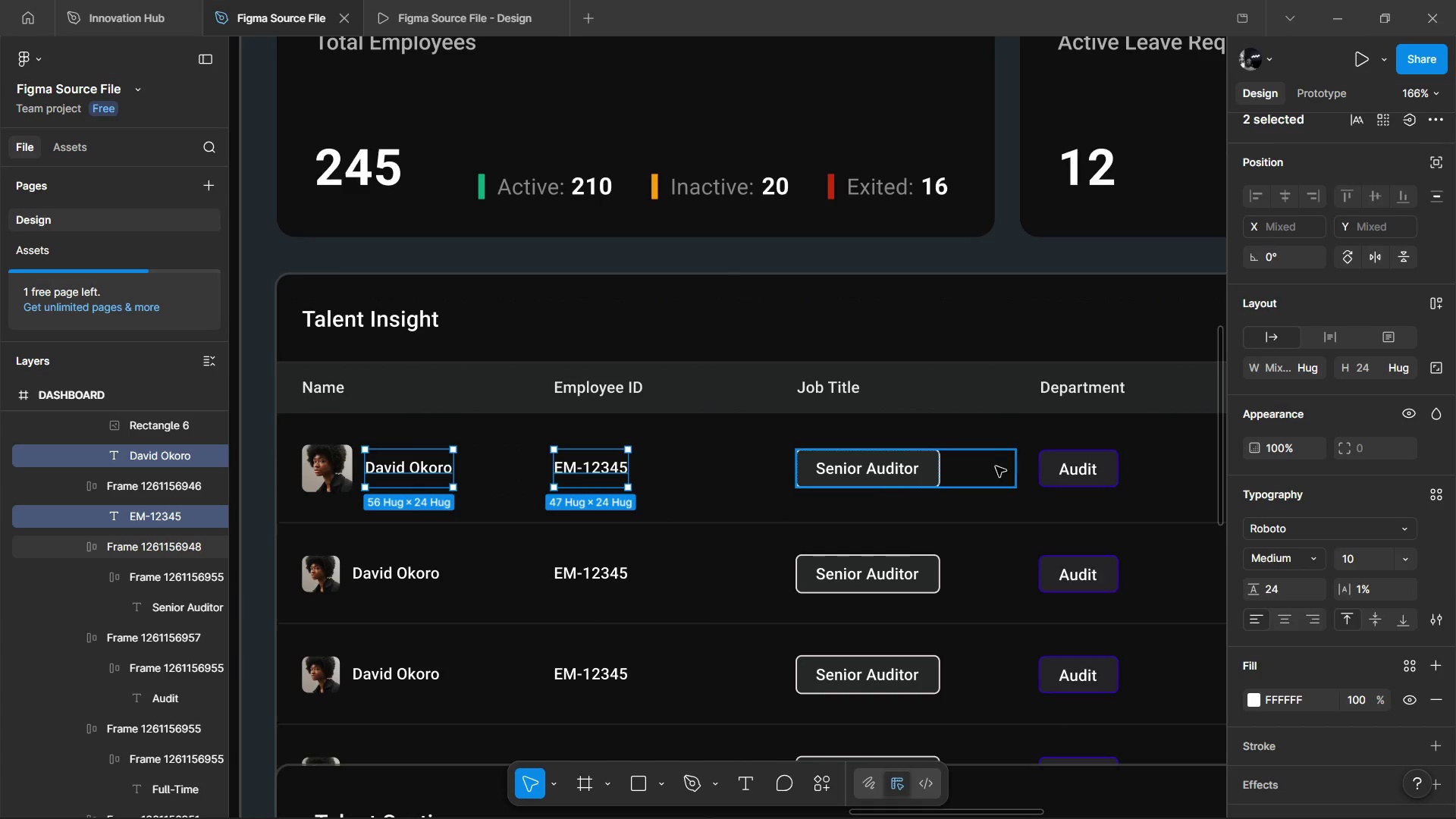 
hold_key(key=ControlLeft, duration=3.03)
hold_key(key=ShiftLeft, duration=1.5)
left_click([905, 472])
 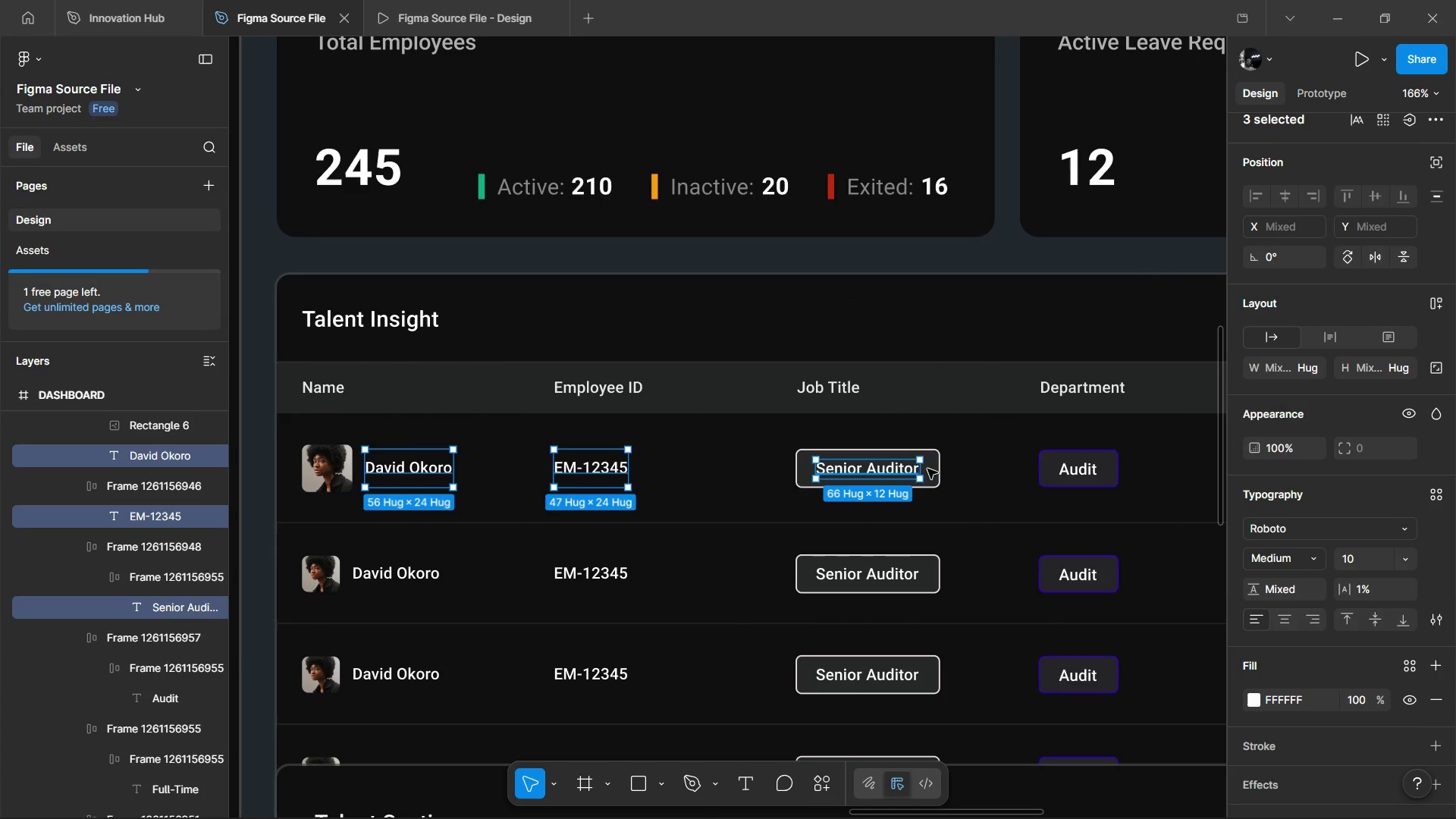 
hold_key(key=ShiftLeft, duration=1.41)
left_click([1087, 469])
 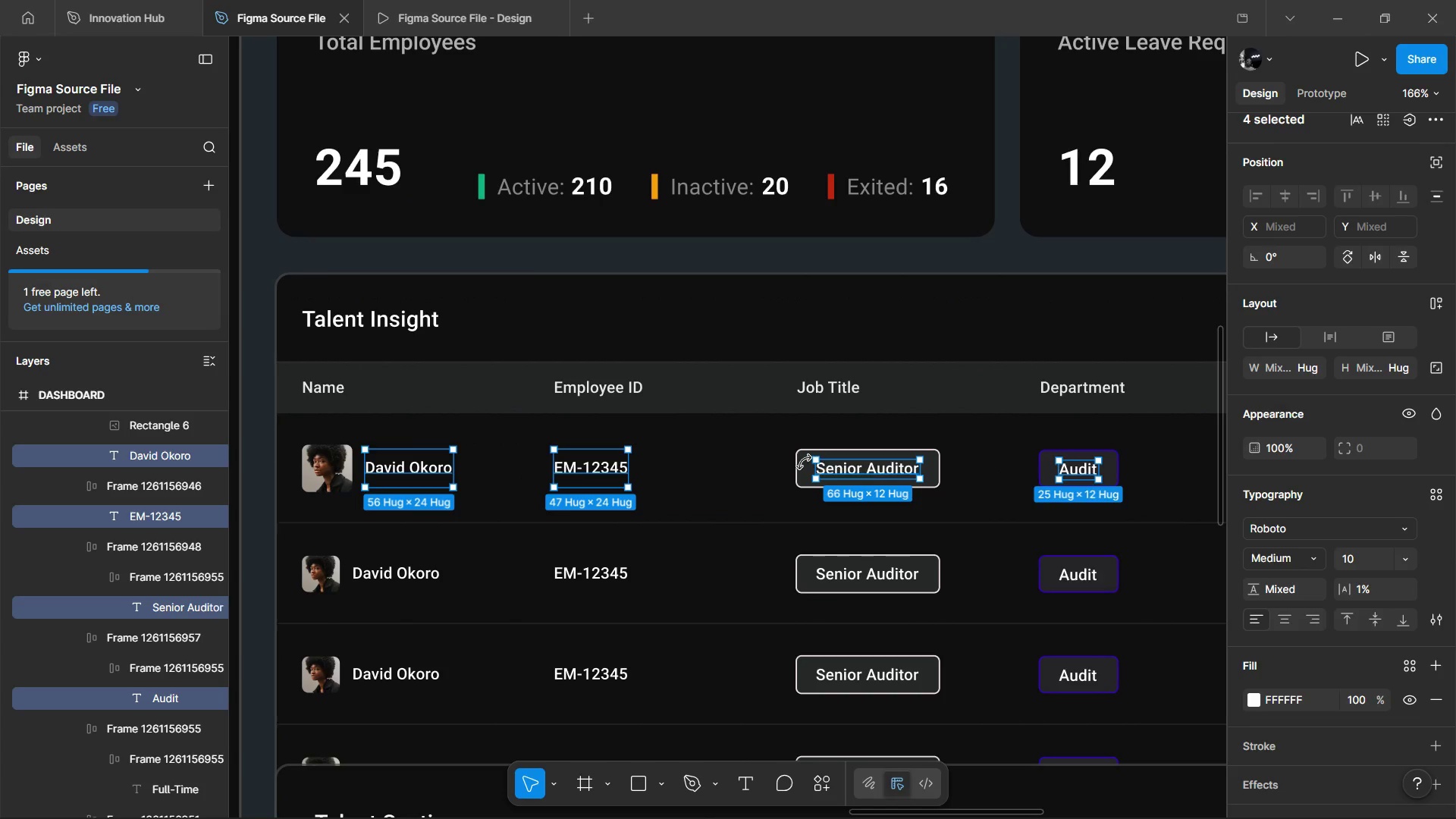 
hold_key(key=ShiftLeft, duration=6.19)
 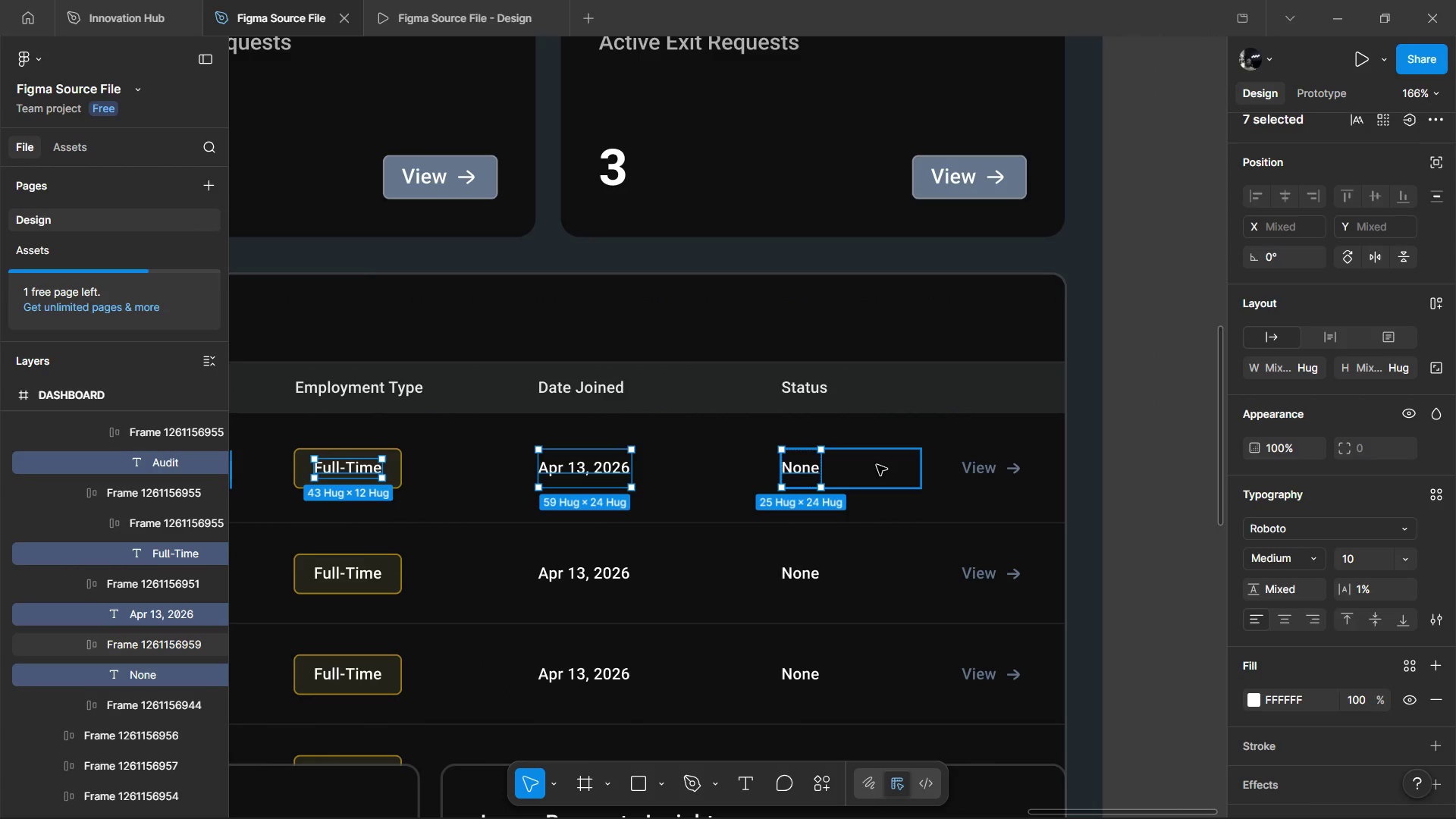 
hold_key(key=ControlLeft, duration=1.16)
 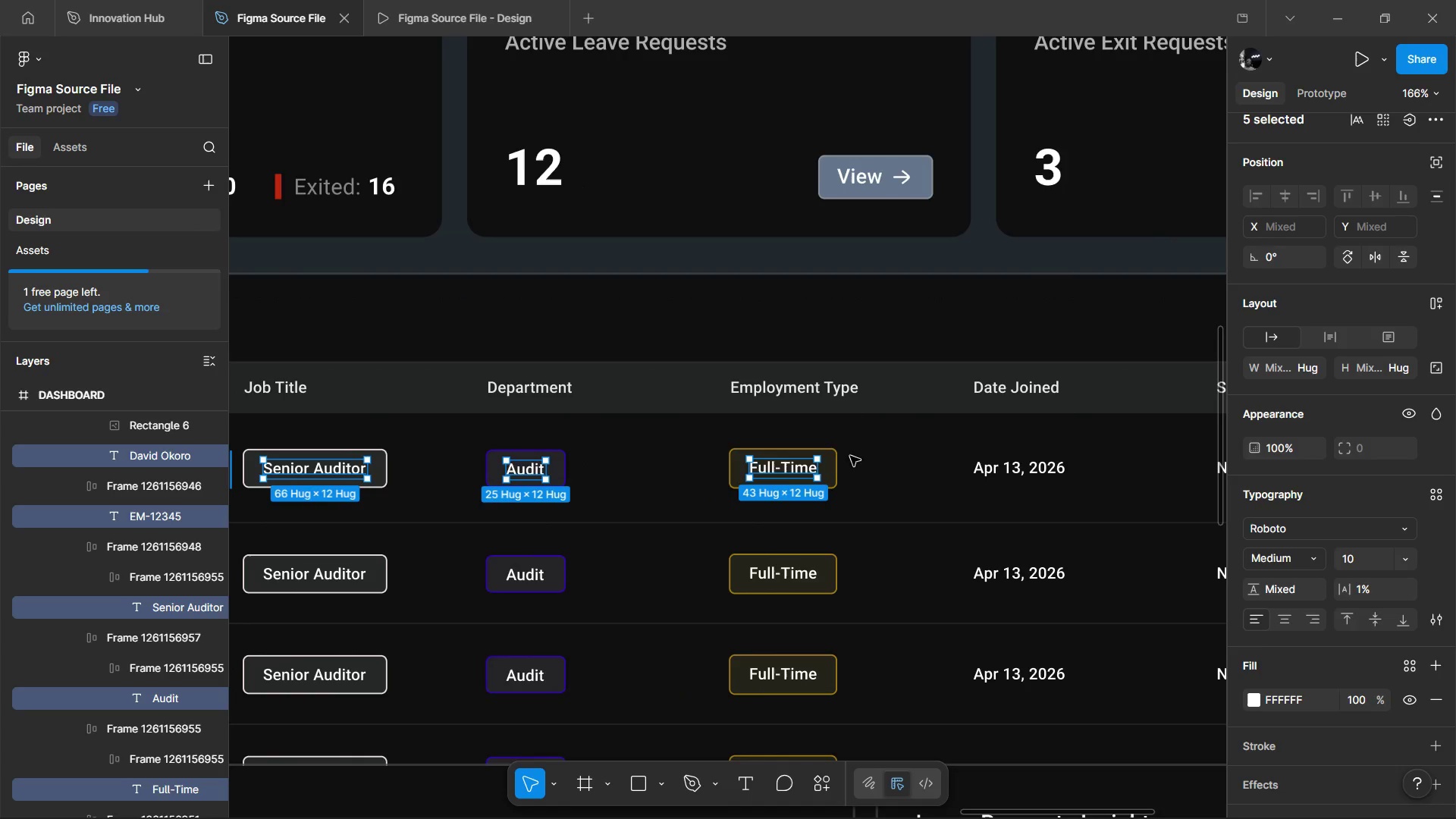 
scroll: coordinate [802, 459], scroll_direction: down, amount: 8.0
 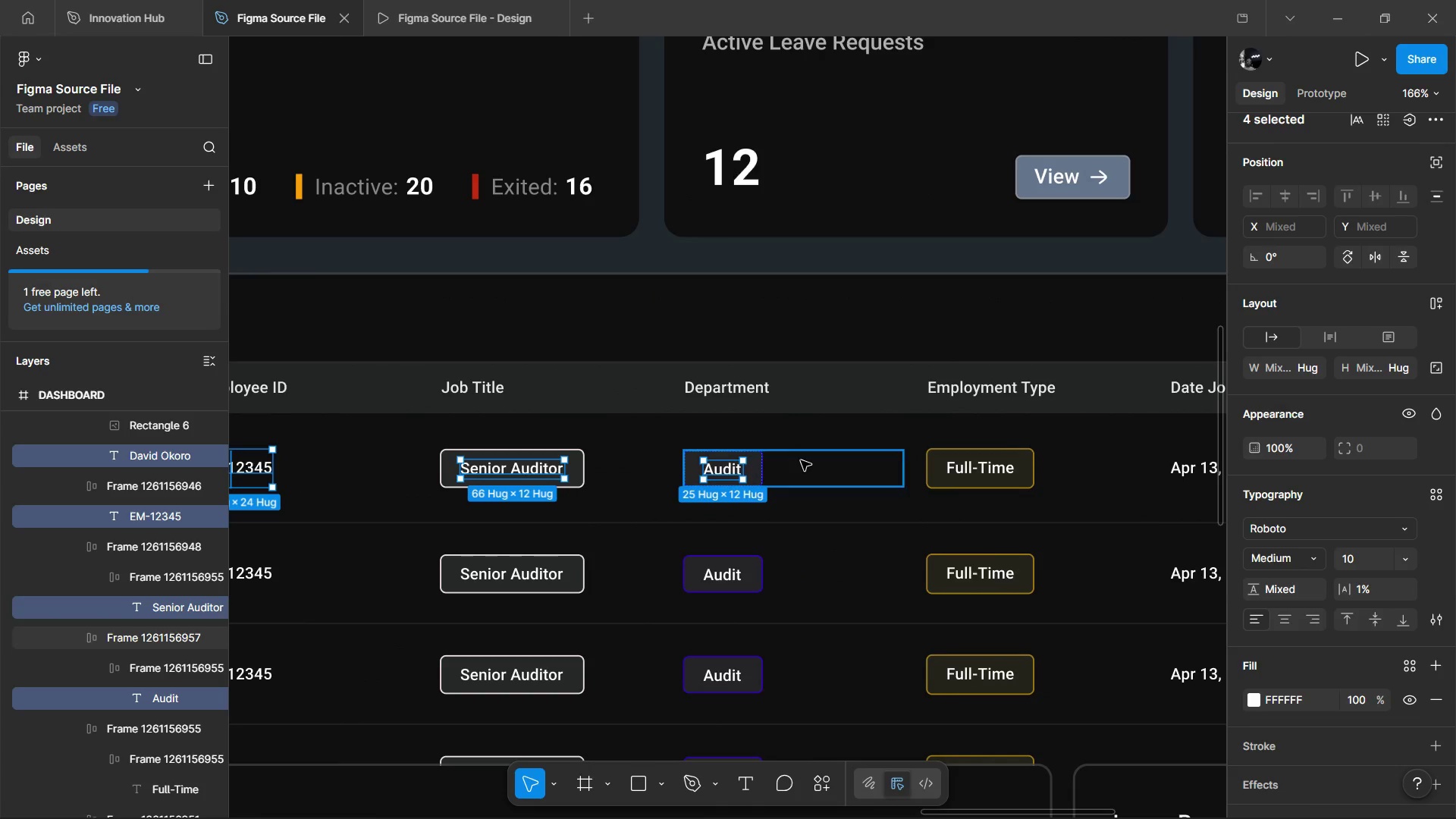 
left_click([978, 473])
 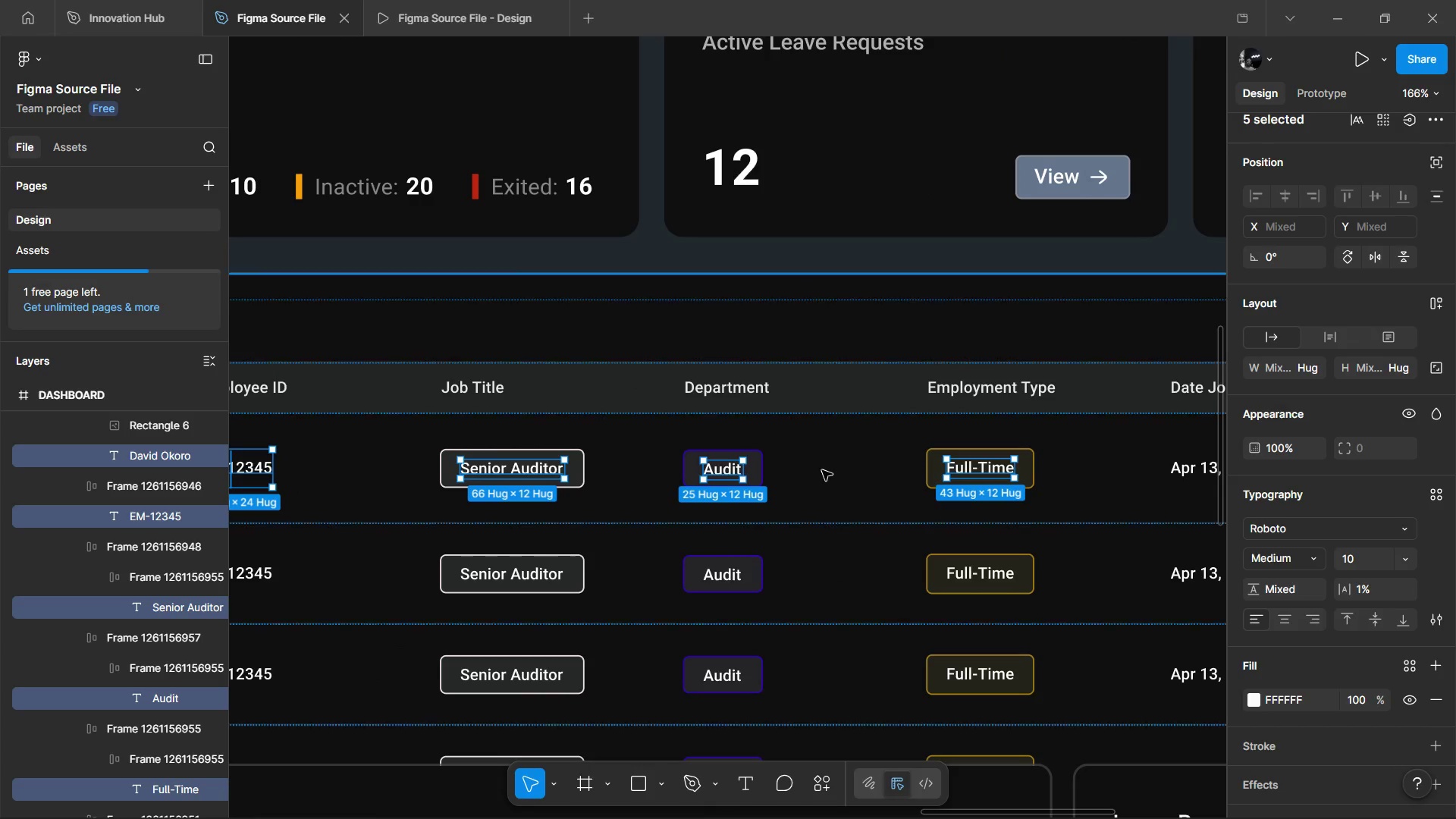 
hold_key(key=ControlLeft, duration=1.52)
 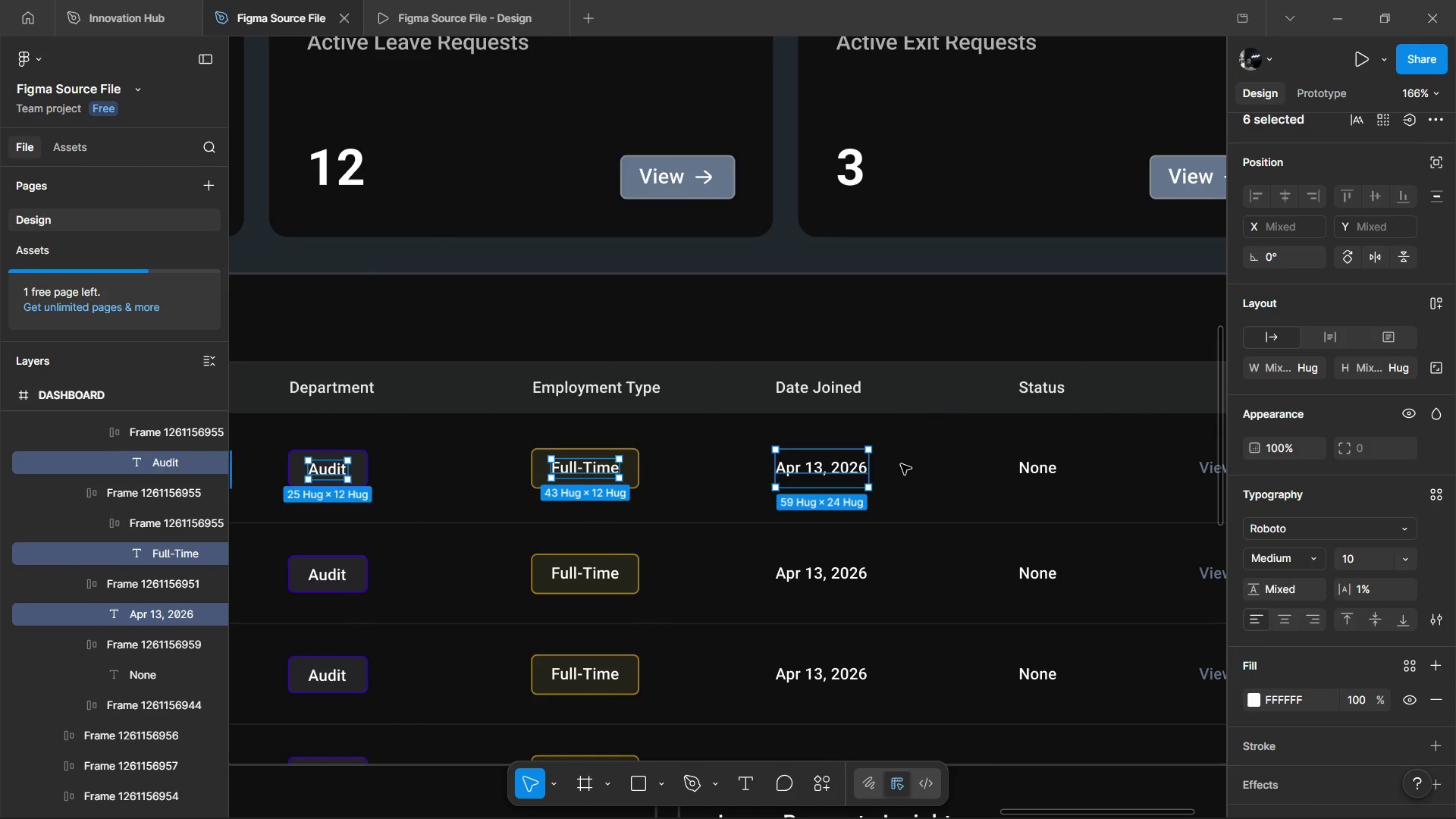 
scroll: coordinate [850, 456], scroll_direction: down, amount: 10.0
 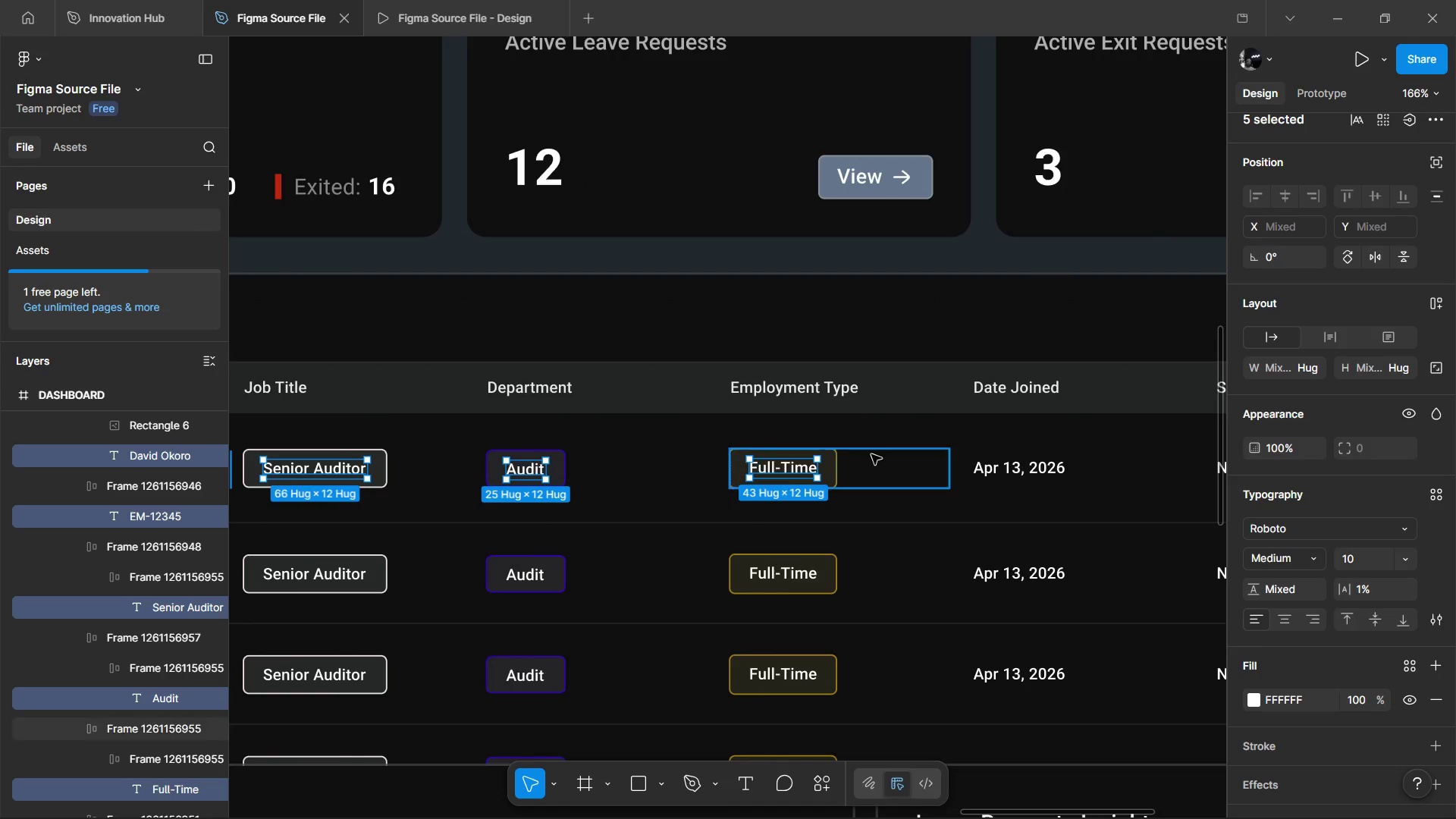 
left_click([1050, 471])
 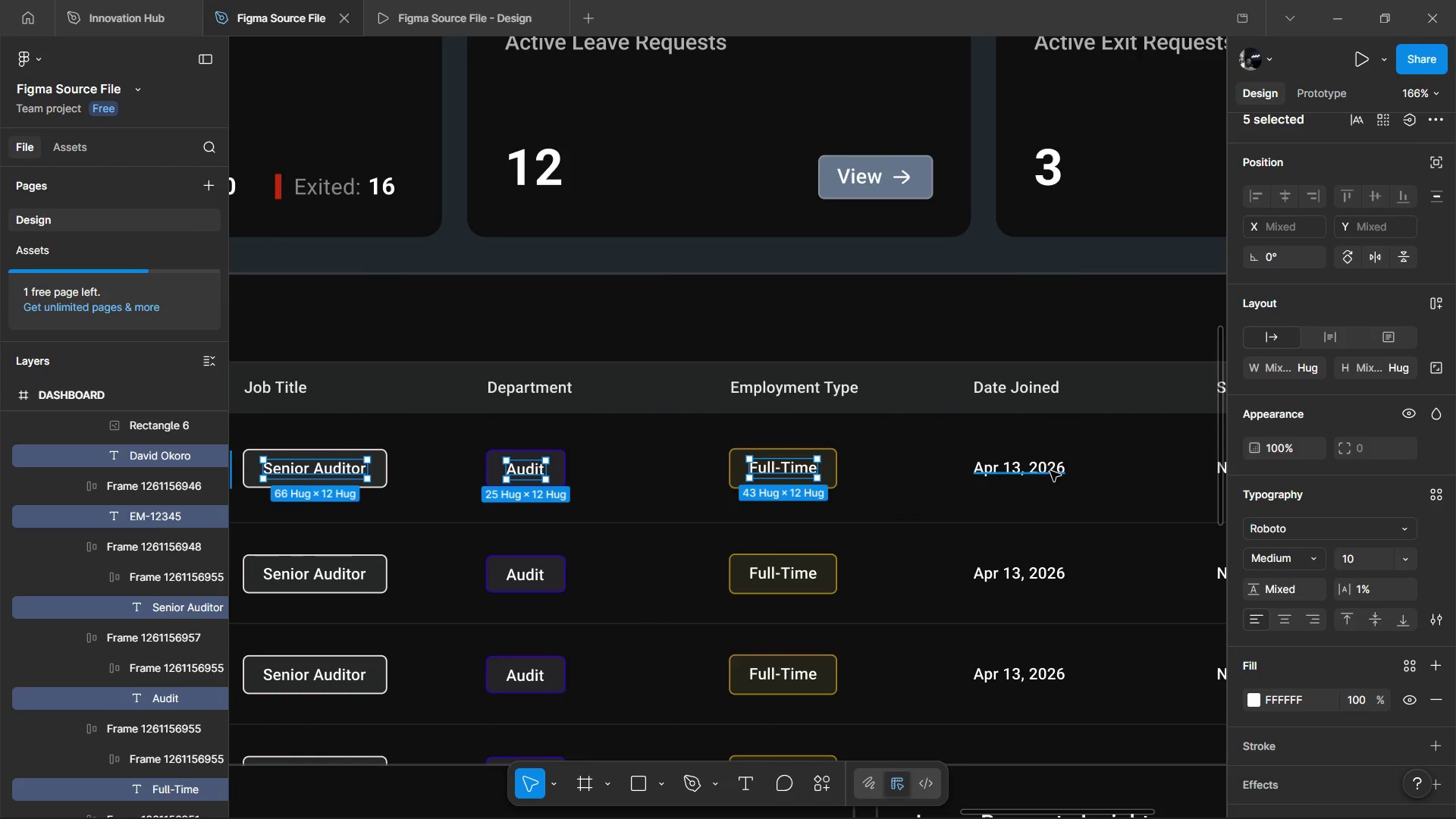 
key(Control+Shift+ControlLeft)
 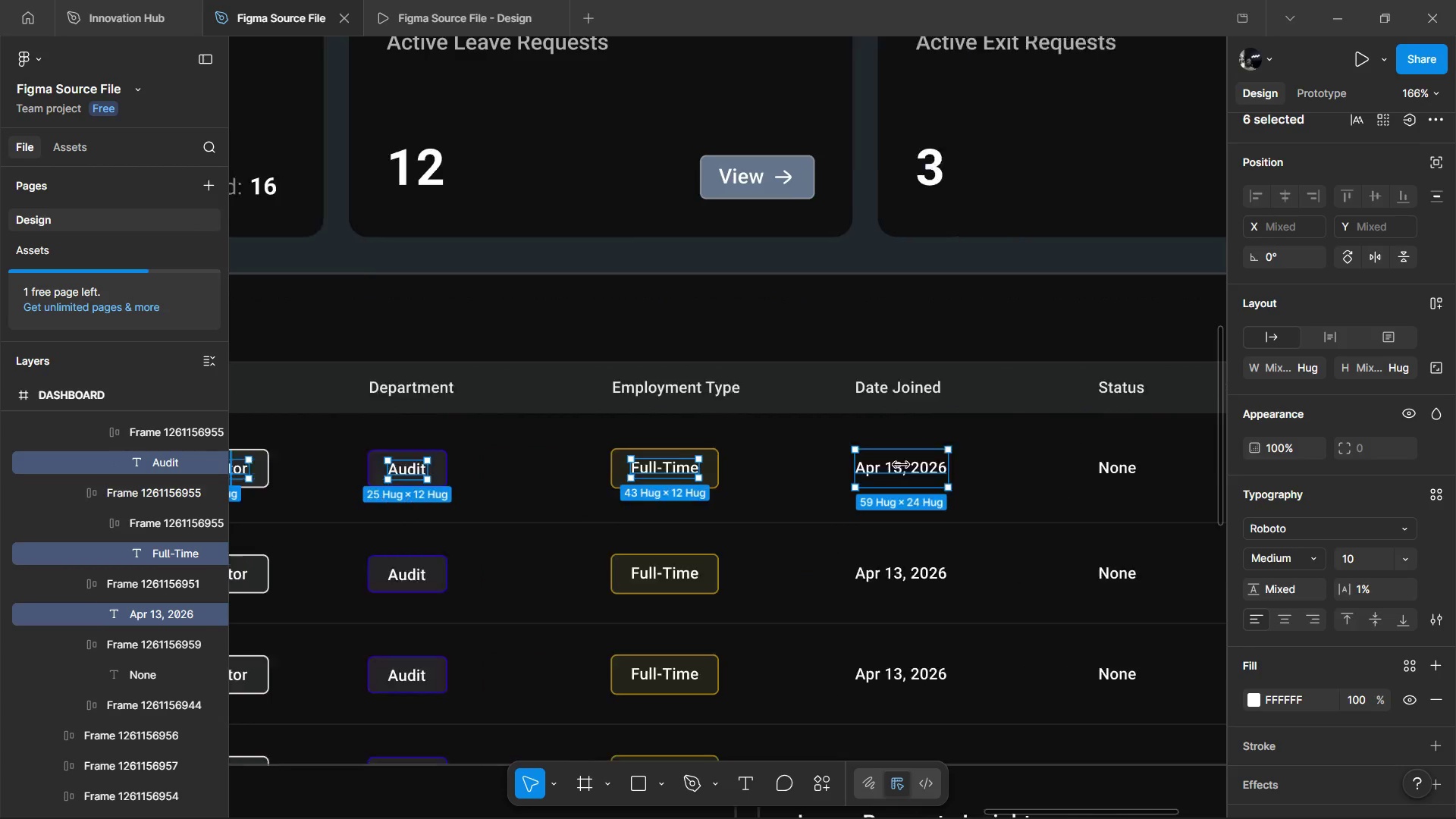 
key(Control+Shift+ControlLeft)
 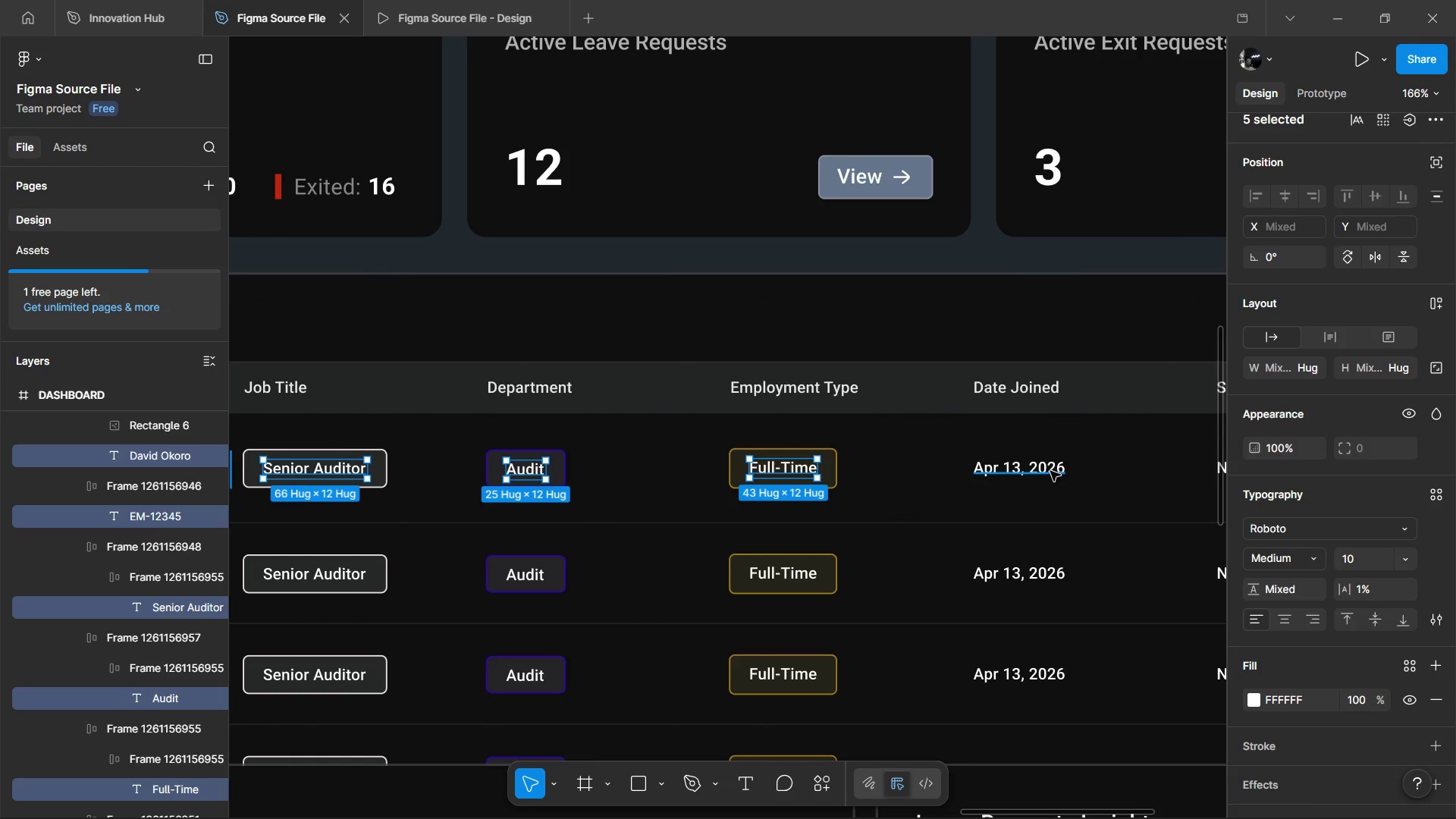 
key(Control+Shift+ControlLeft)
 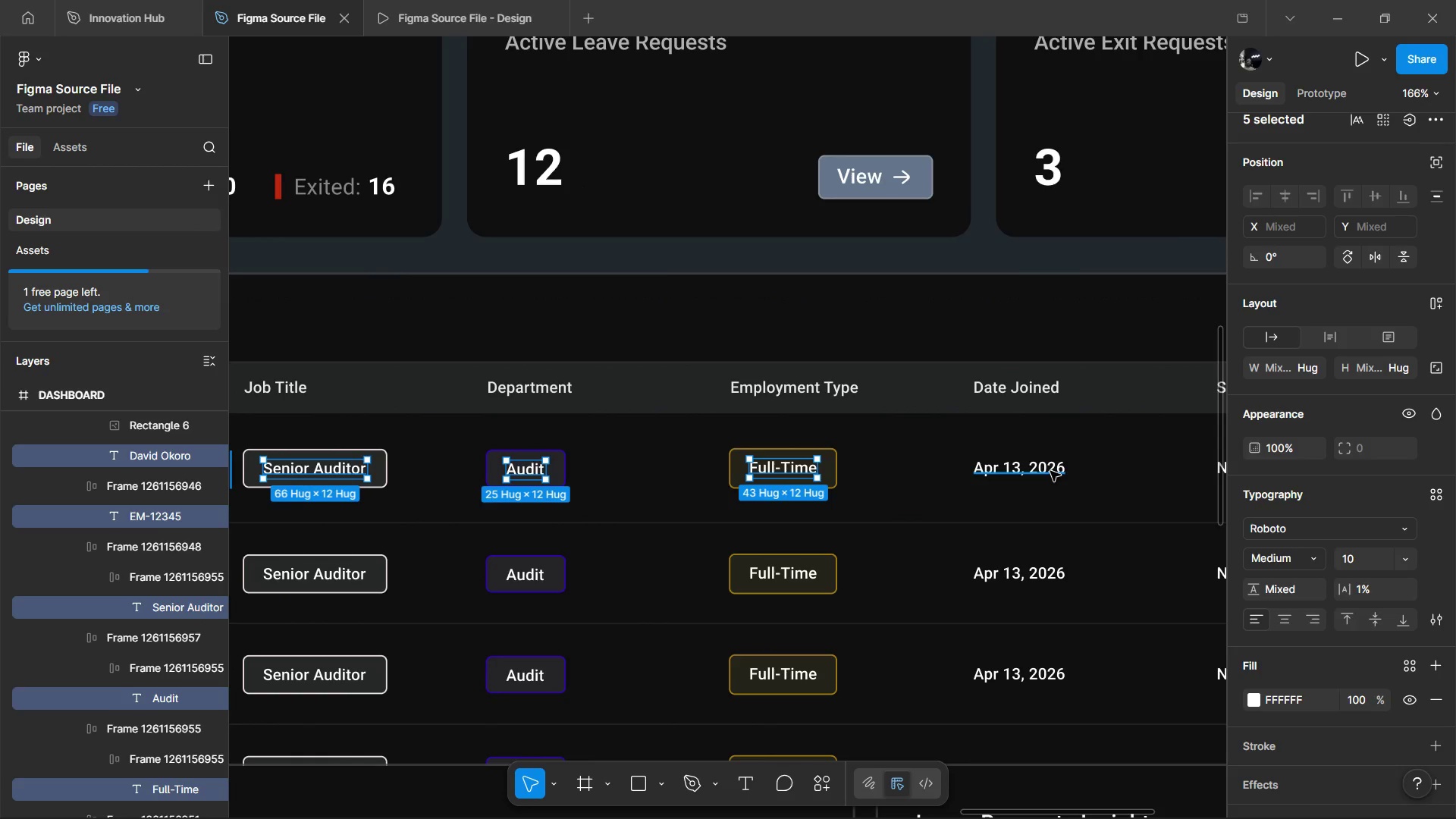 
key(Control+Shift+ControlLeft)
 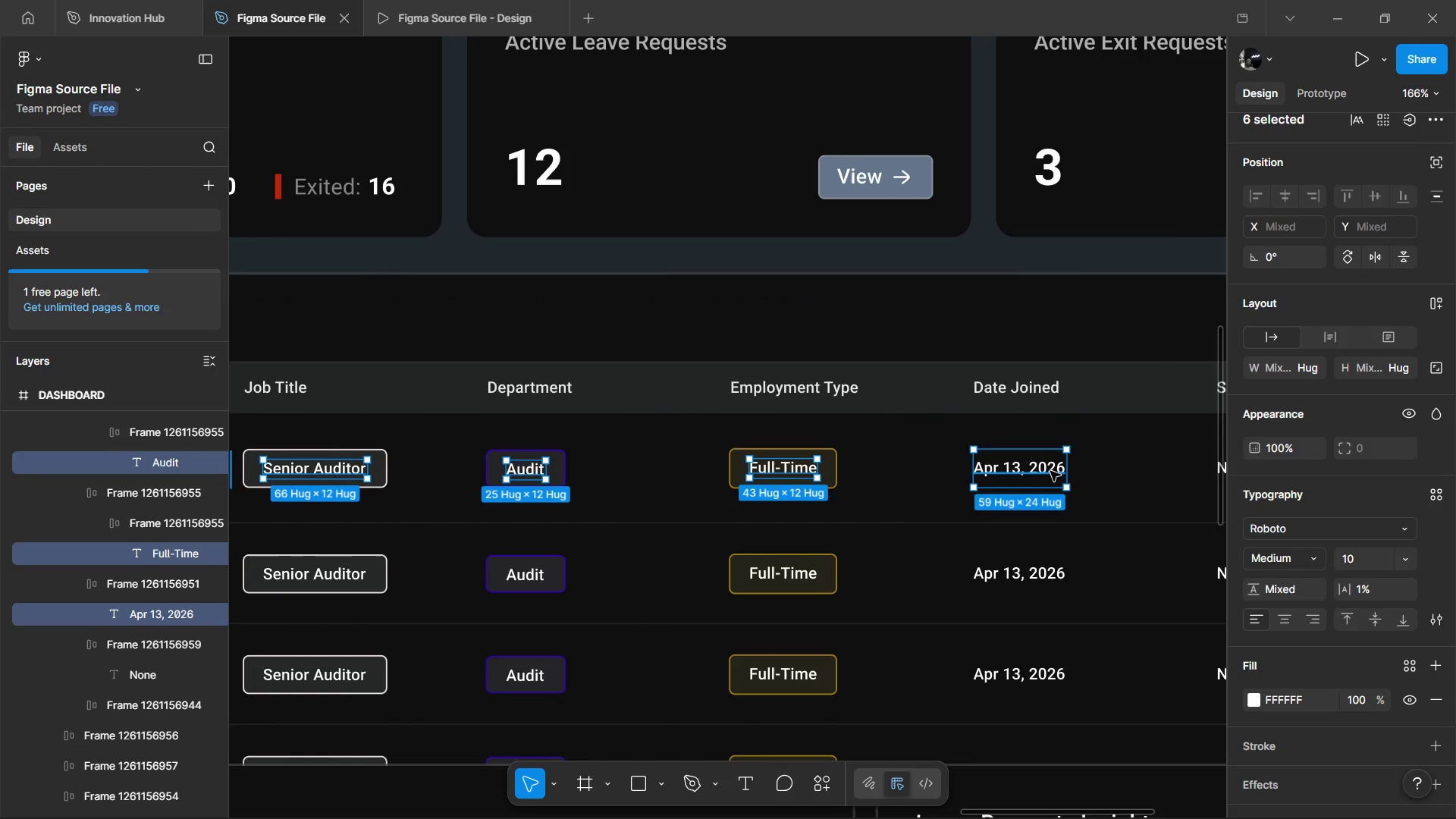 
key(Control+Shift+ControlLeft)
 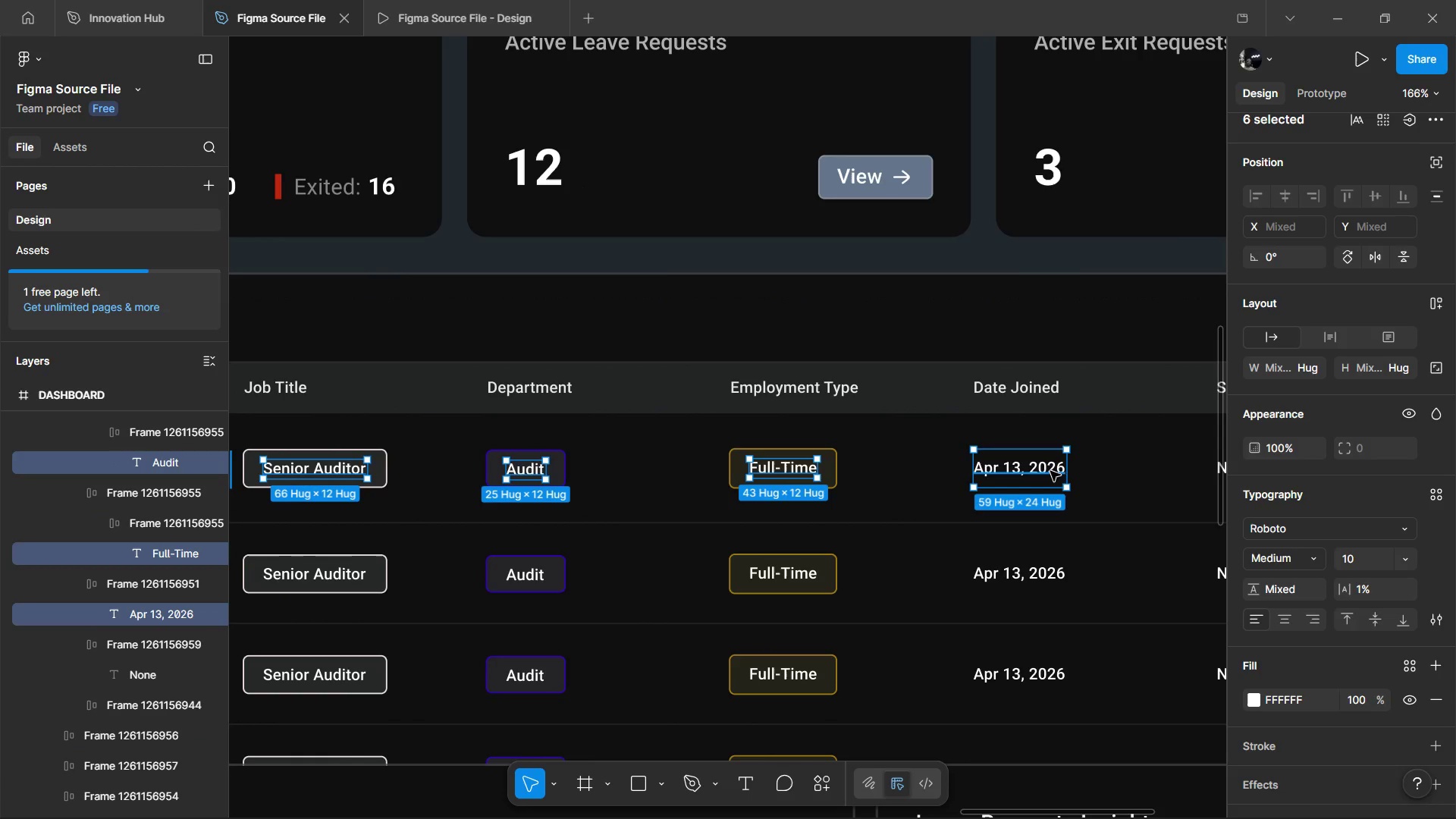 
key(Control+Shift+ControlLeft)
 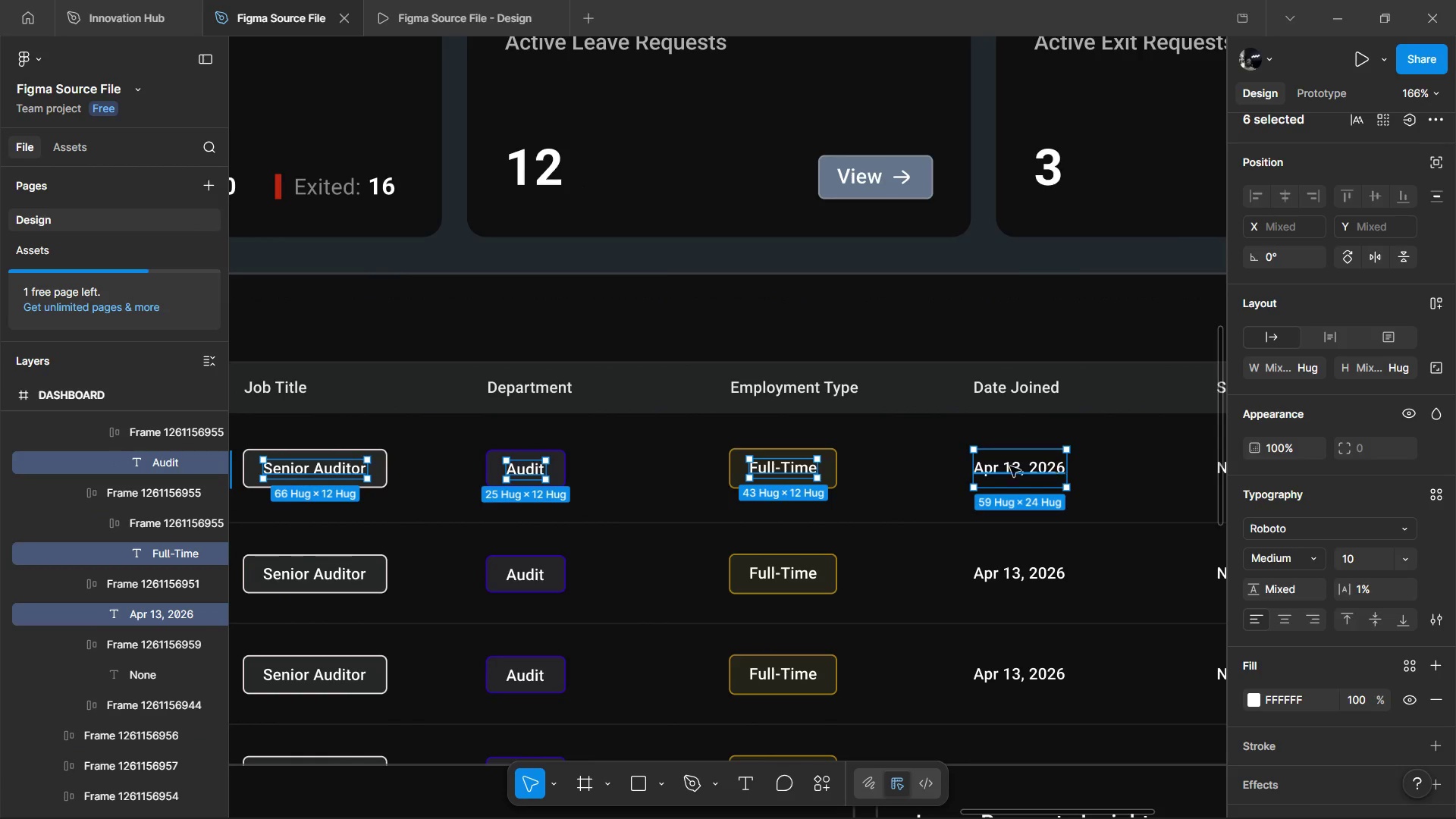 
key(Control+Shift+ControlLeft)
 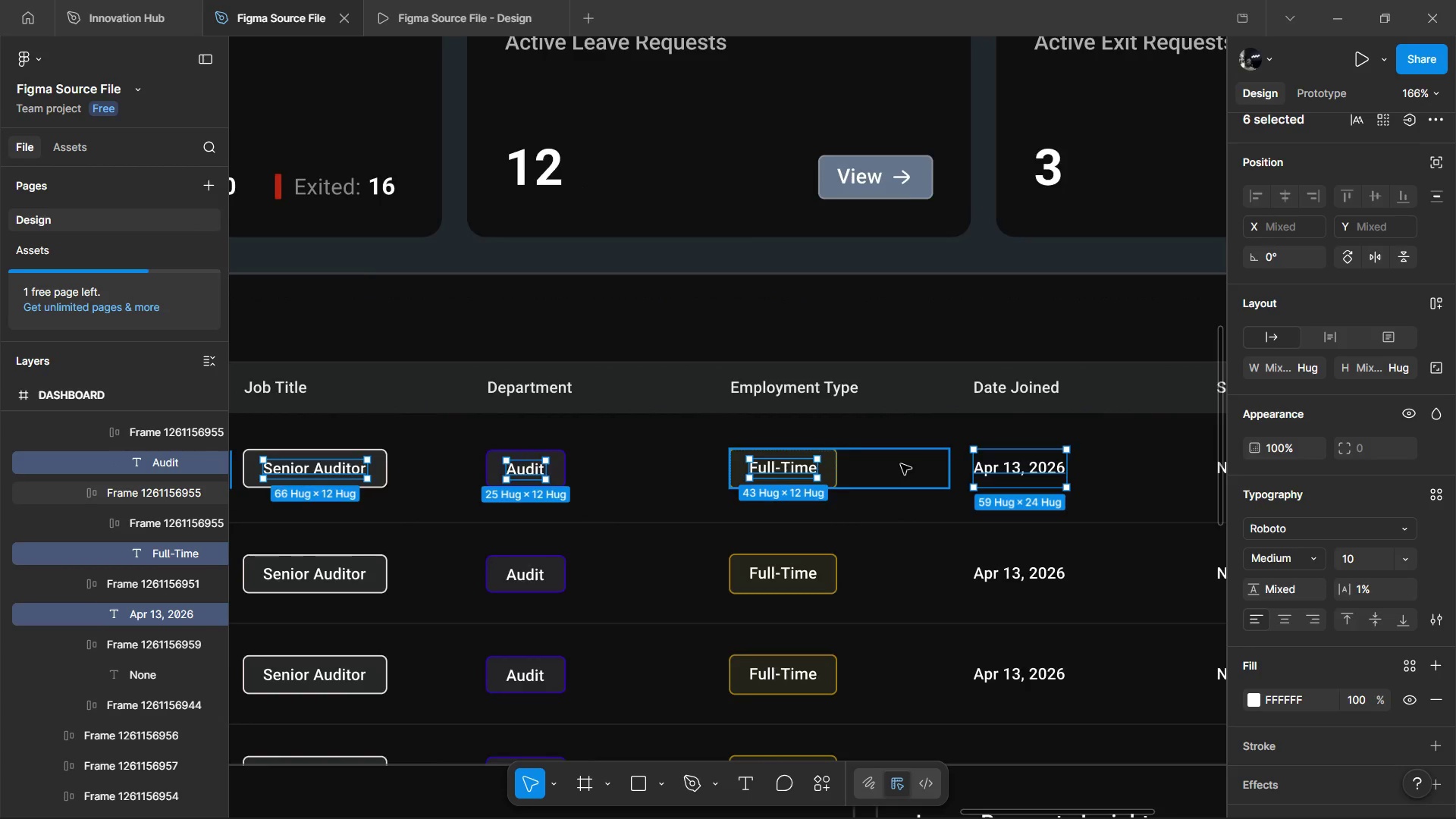 
hold_key(key=ControlLeft, duration=1.06)
 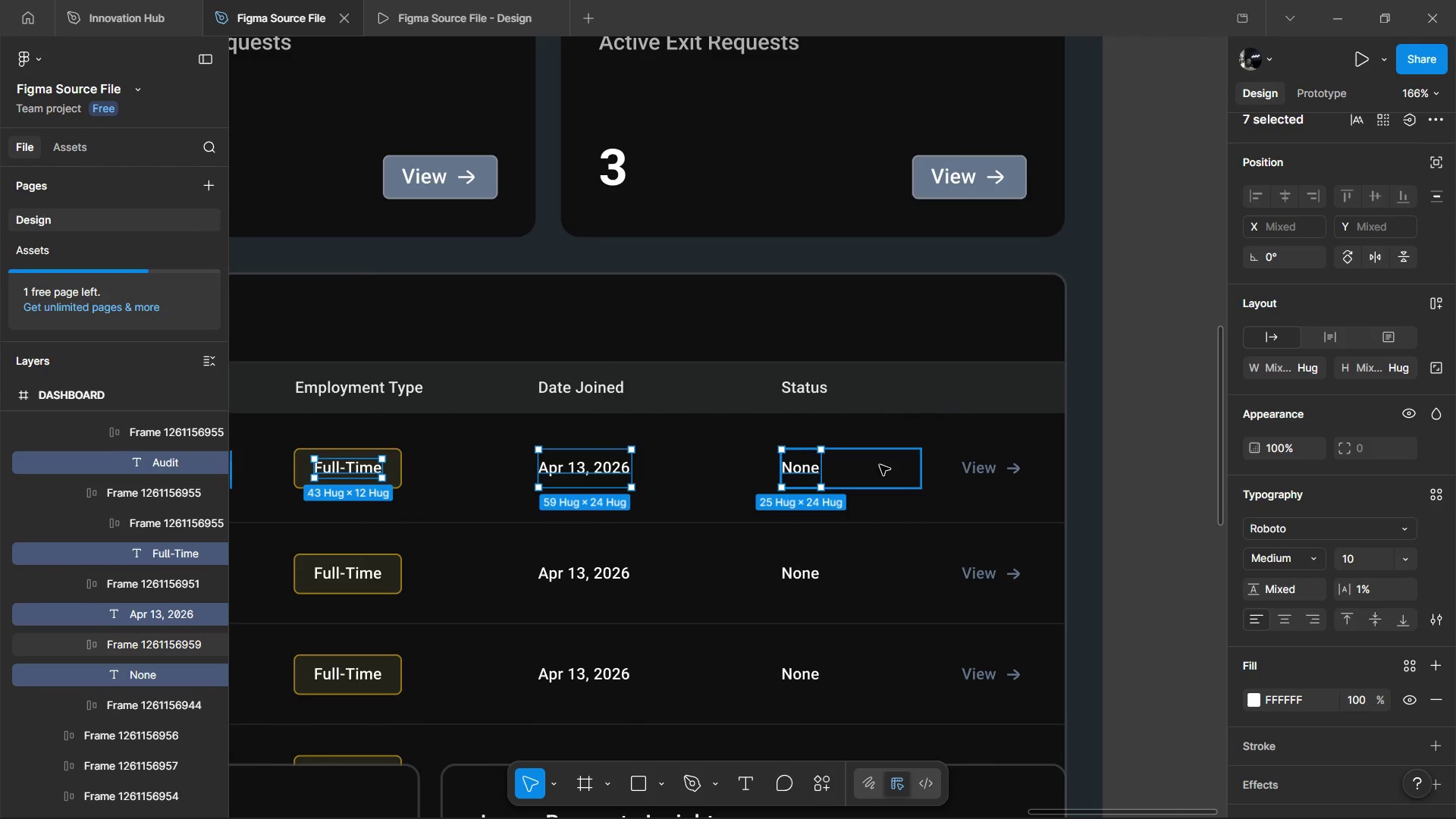 
scroll: coordinate [901, 464], scroll_direction: down, amount: 11.0
 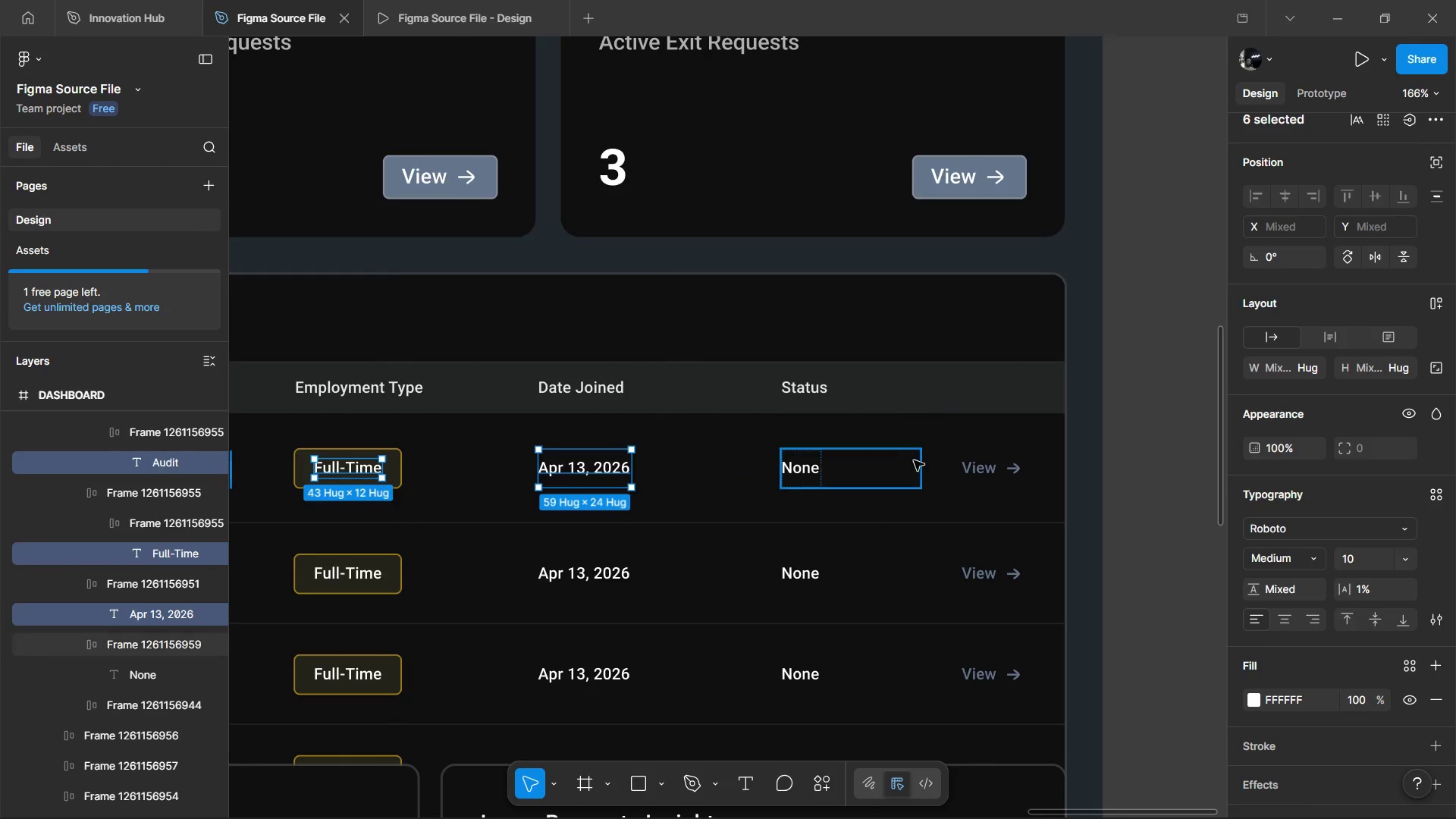 
left_click([821, 459])
 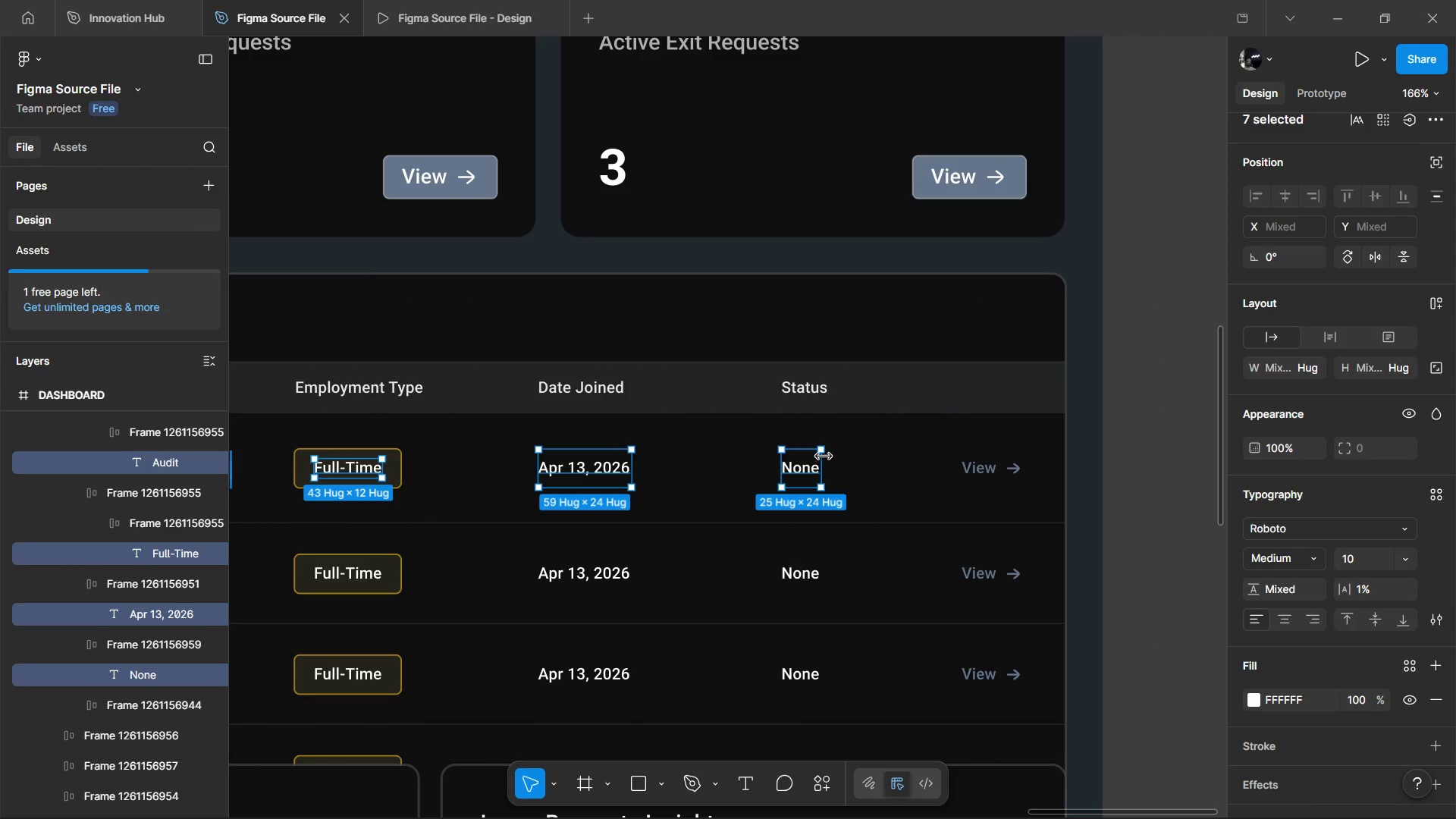 
hold_key(key=ControlLeft, duration=3.88)
left_click([1411, 559])
 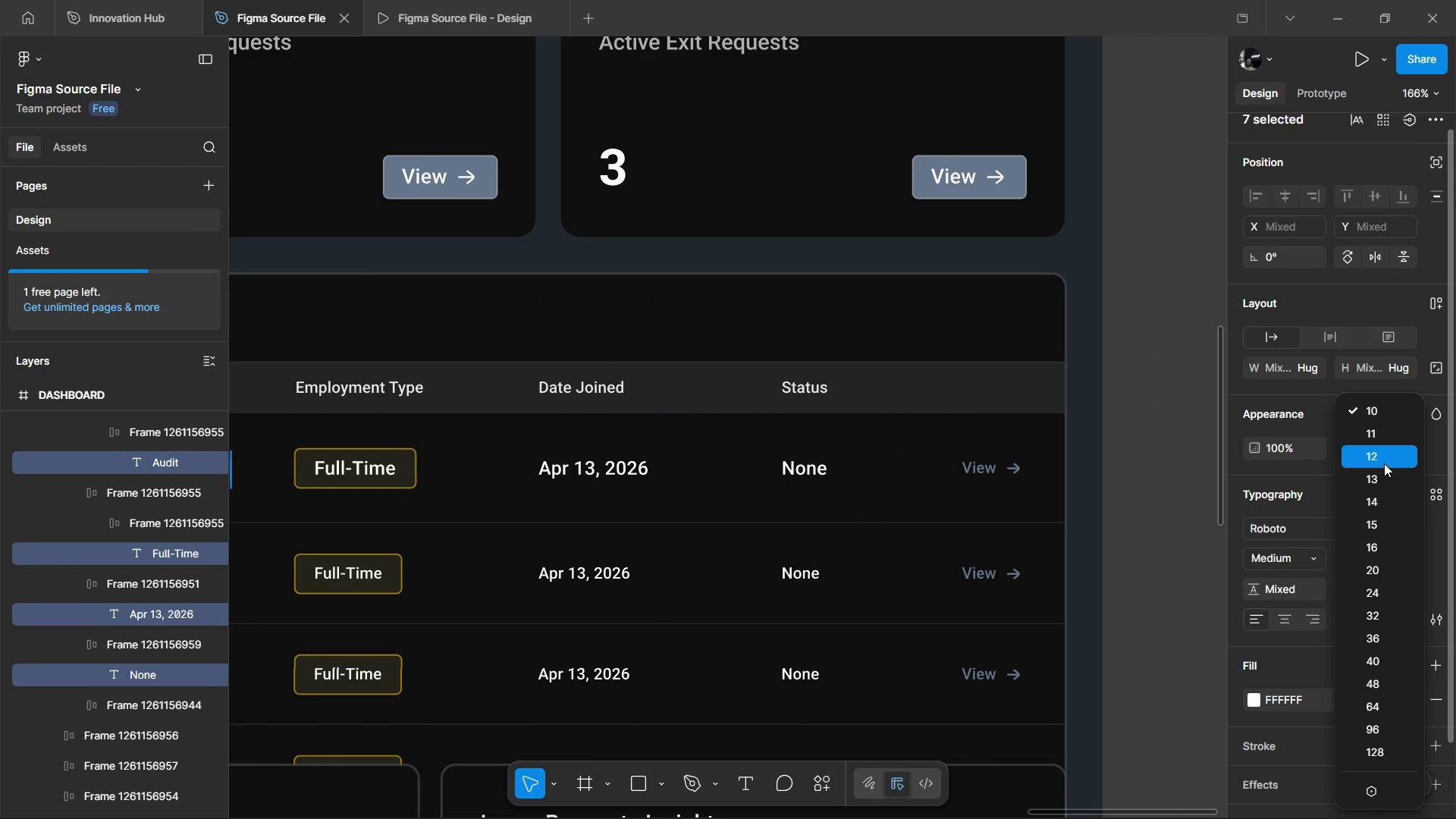 
left_click([1384, 463])
 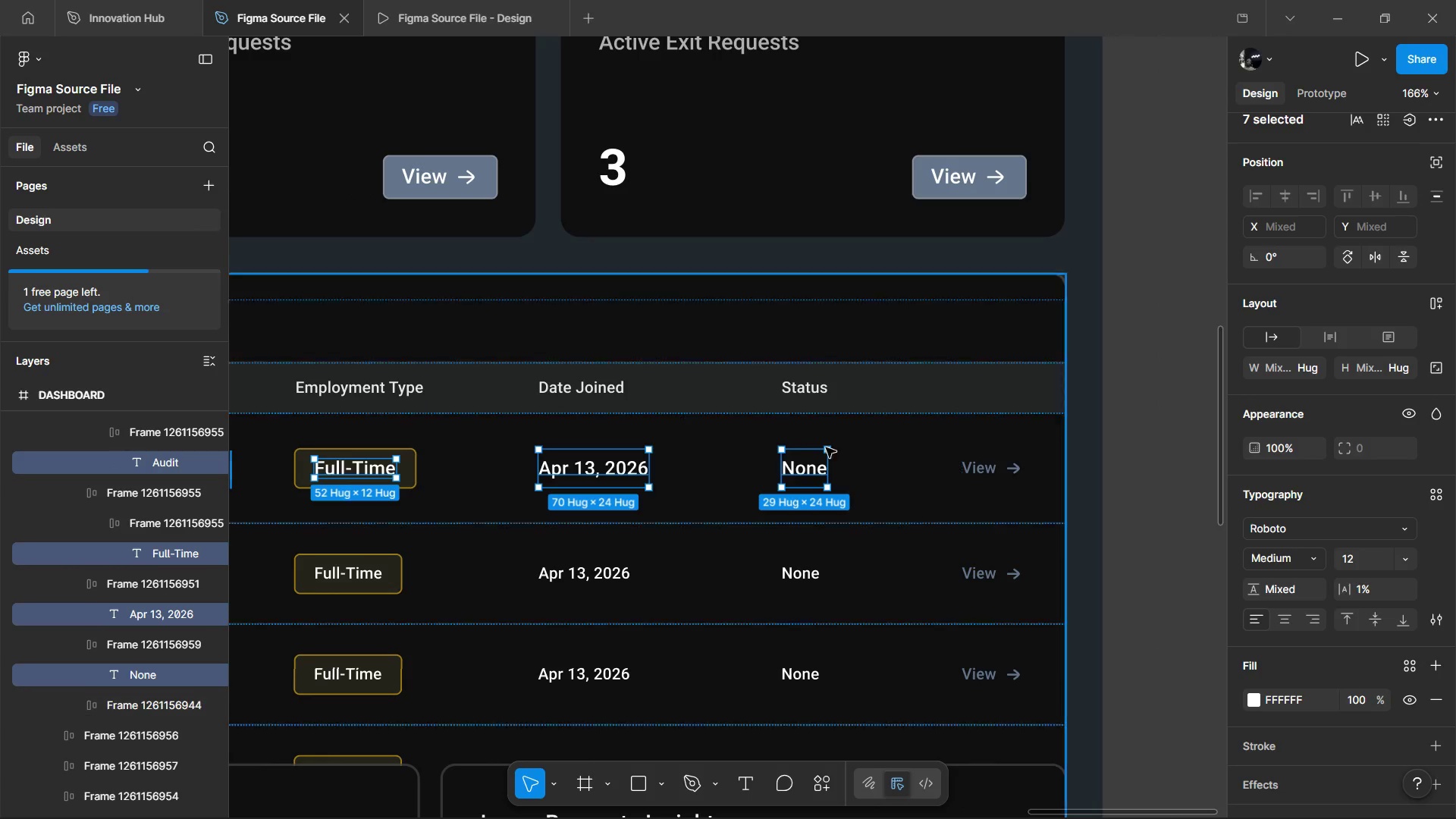 
hold_key(key=ControlLeft, duration=0.55)
scroll: coordinate [823, 446], scroll_direction: down, amount: 3.0
 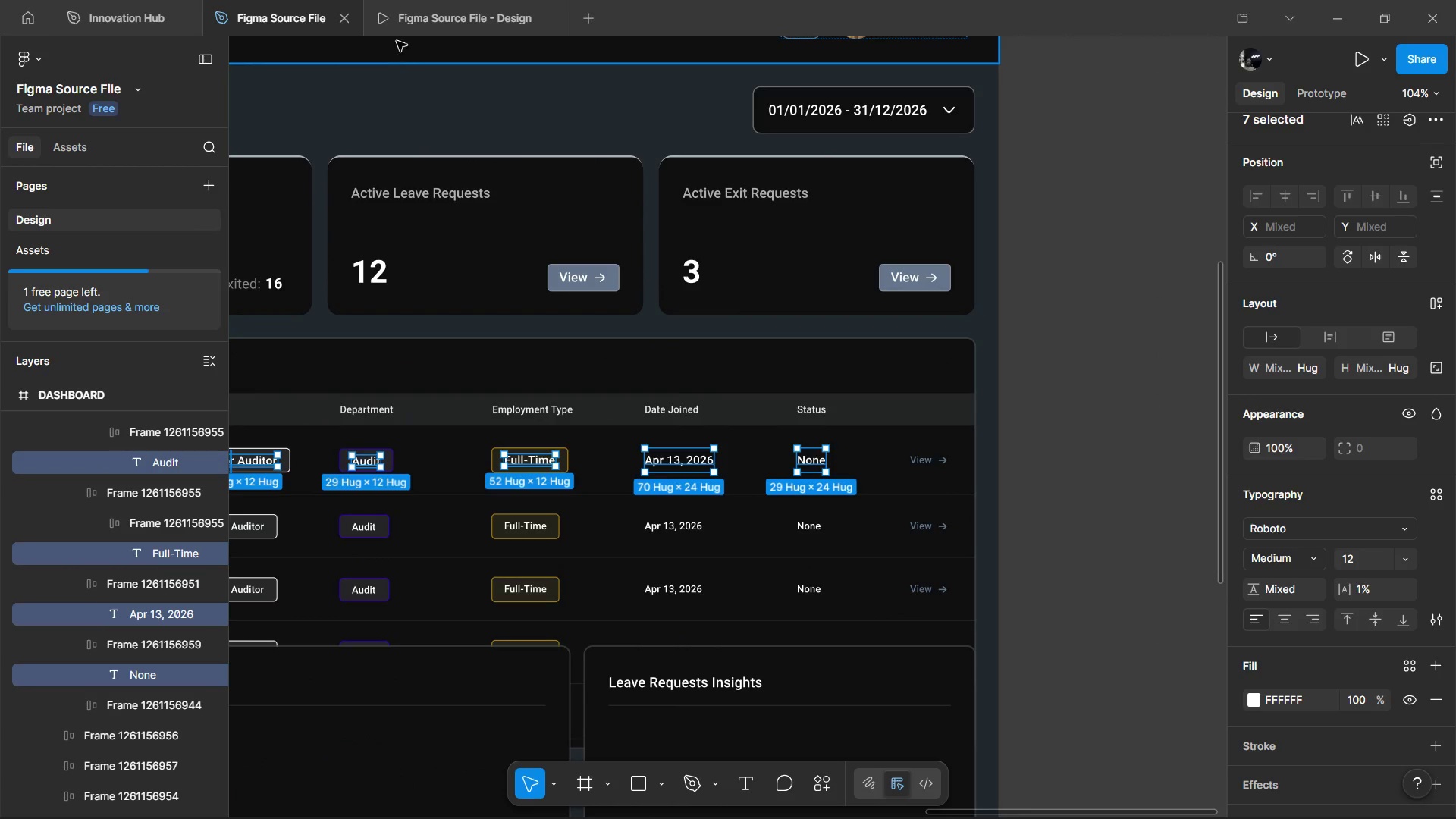 
left_click([403, 22])
 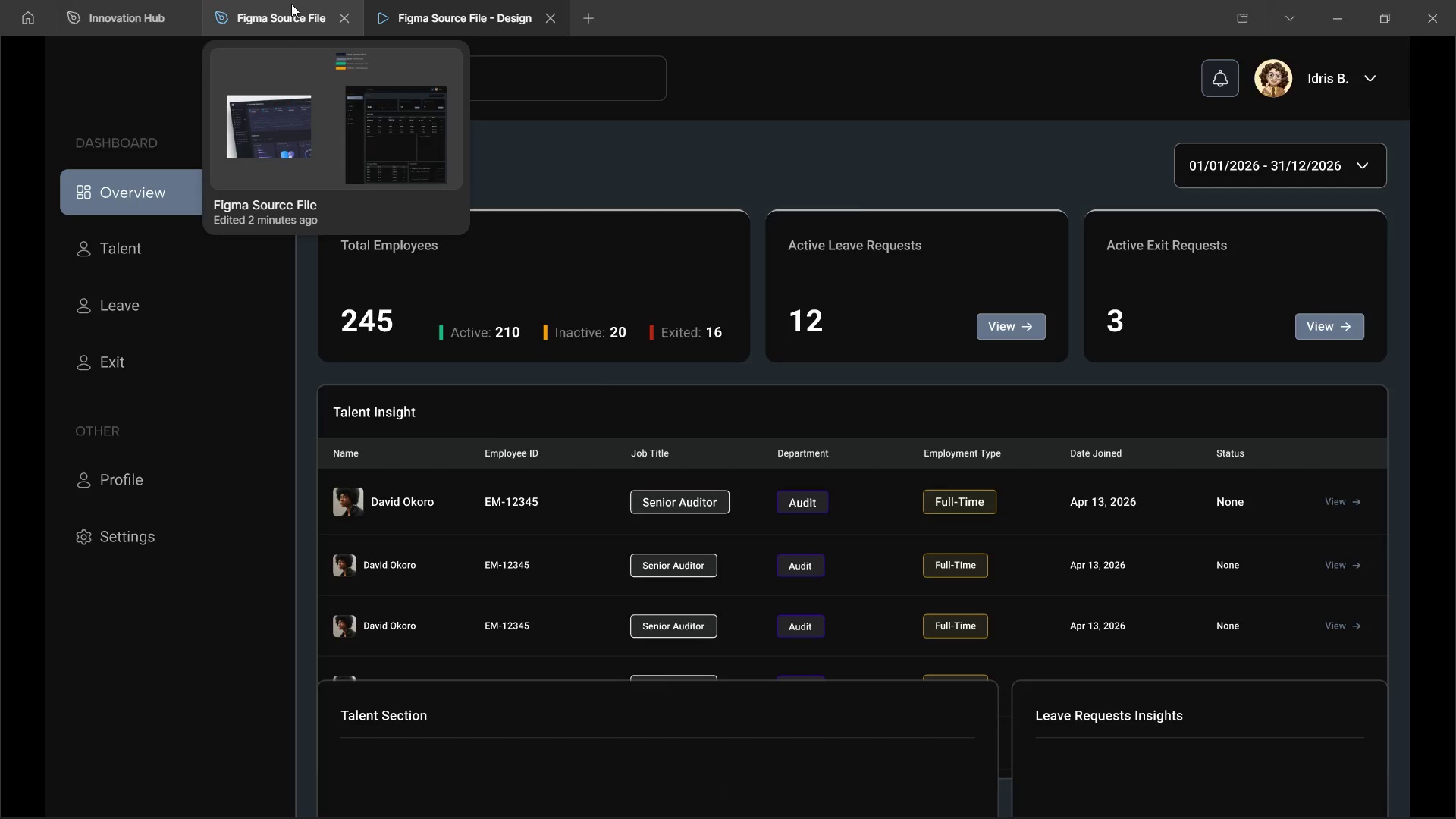 
hold_key(key=ShiftLeft, duration=1.05)
 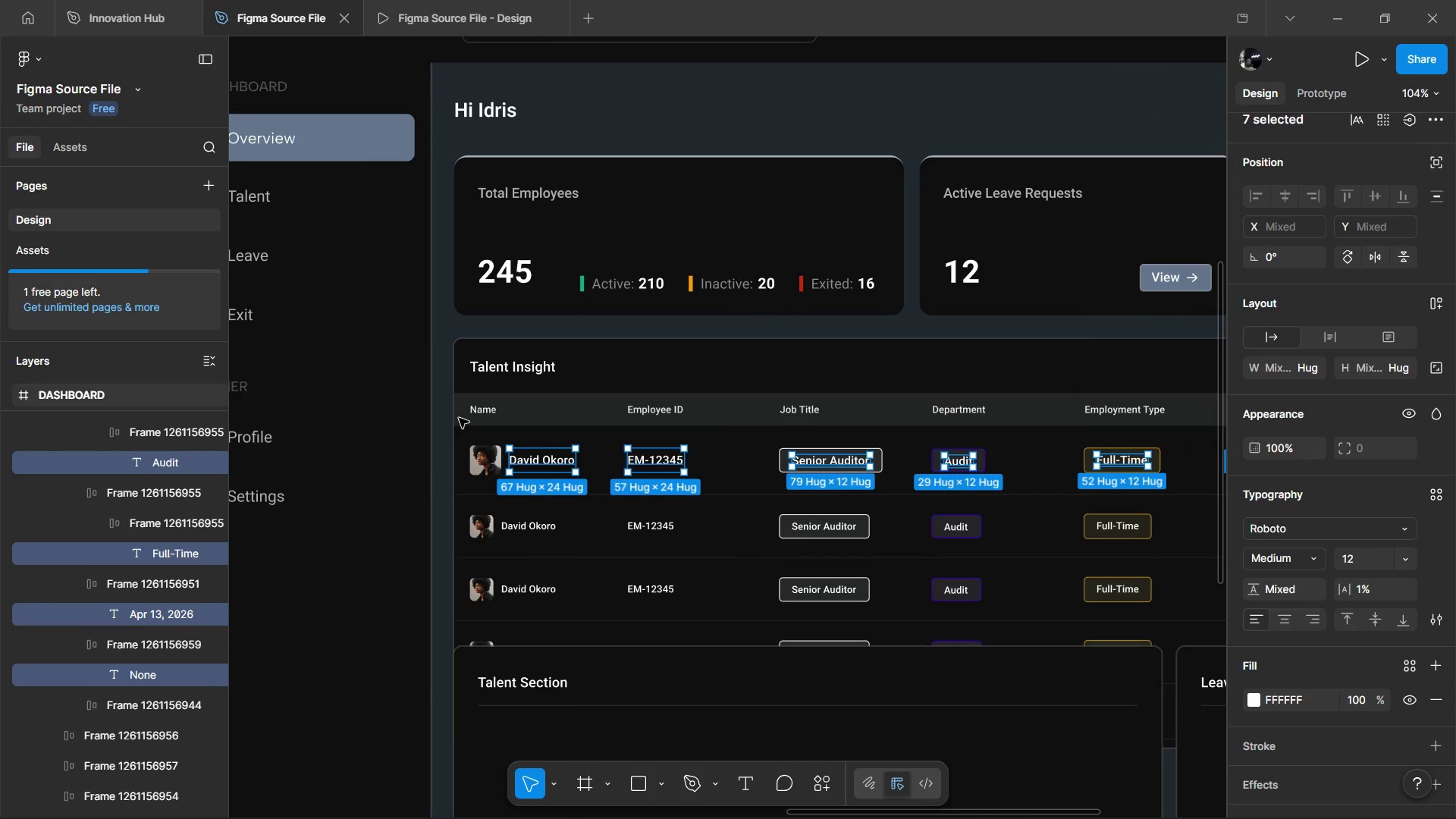 
hold_key(key=ControlLeft, duration=0.94)
 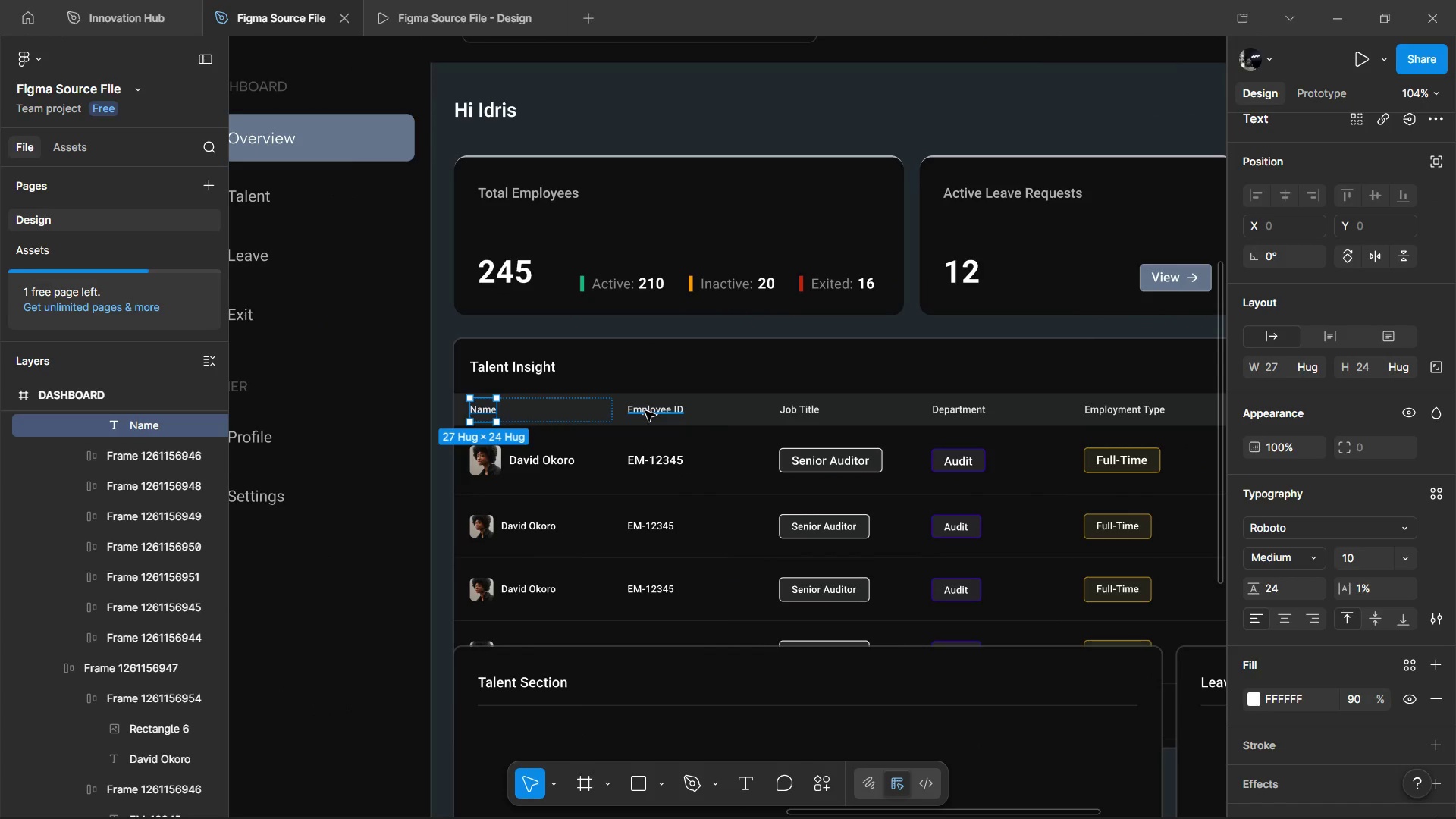 
scroll: coordinate [787, 392], scroll_direction: up, amount: 14.0
 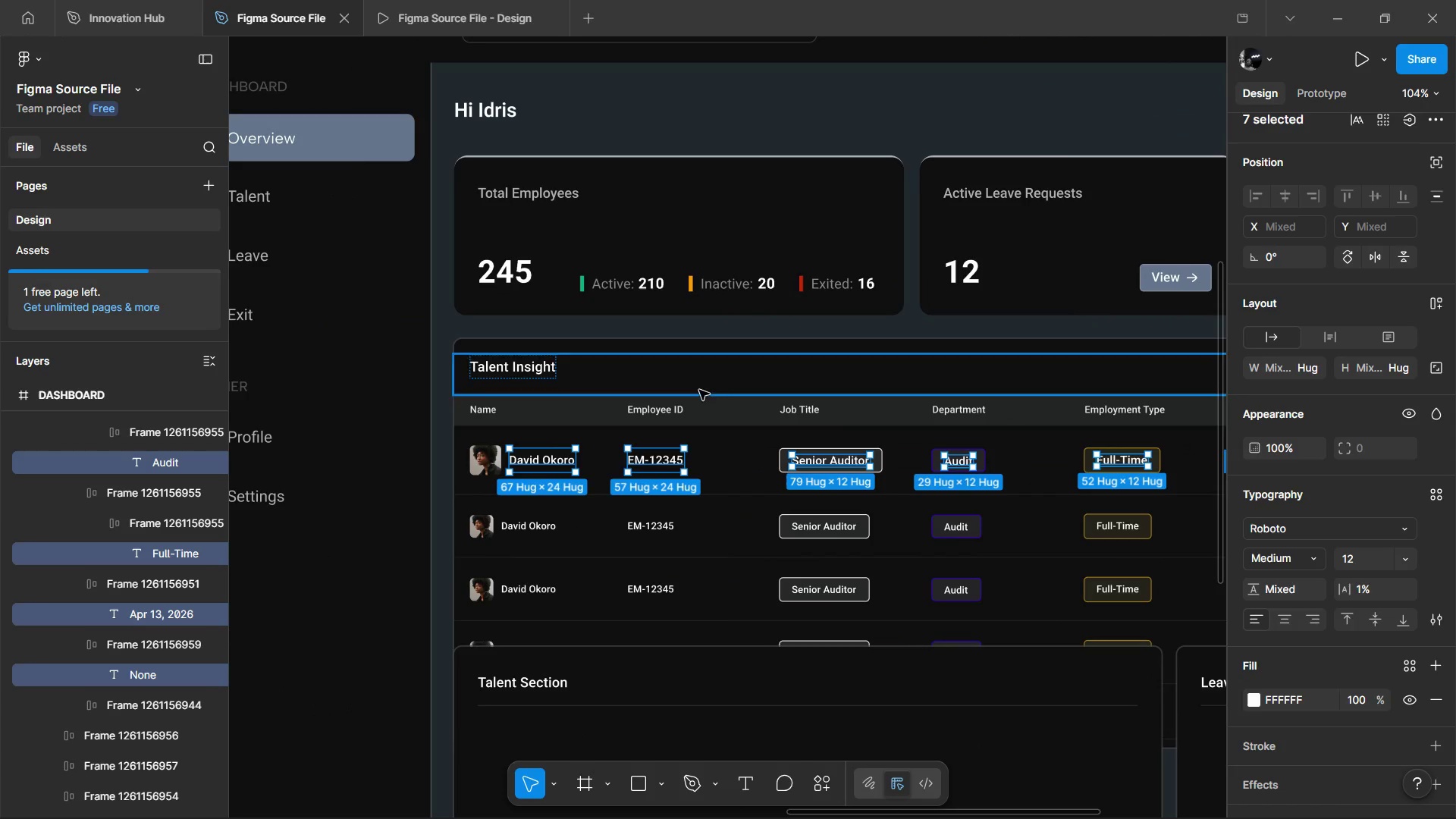 
left_click([499, 410])
 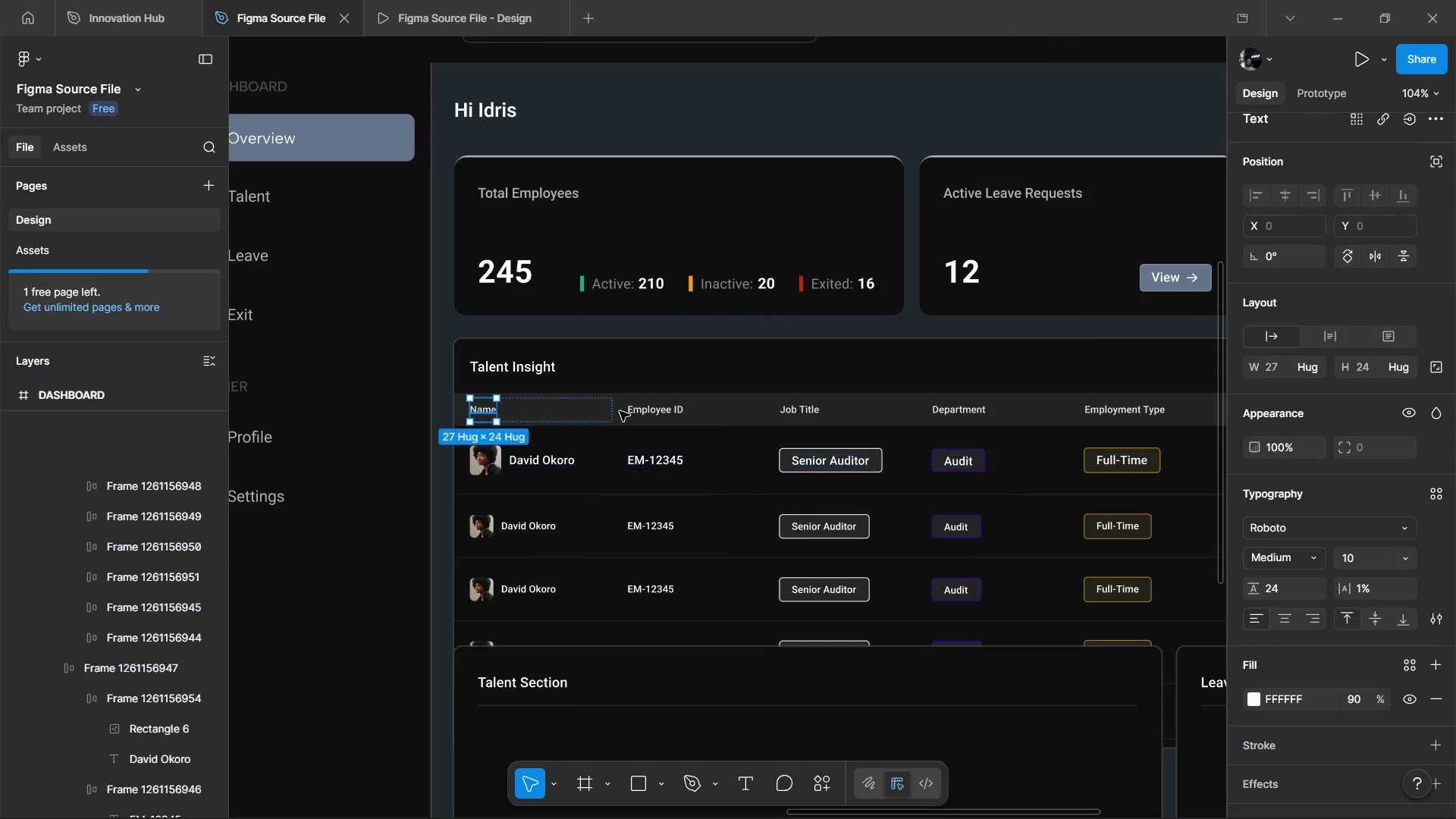 
hold_key(key=ControlLeft, duration=3.02)
hold_key(key=ShiftLeft, duration=1.52)
left_click([645, 411])
 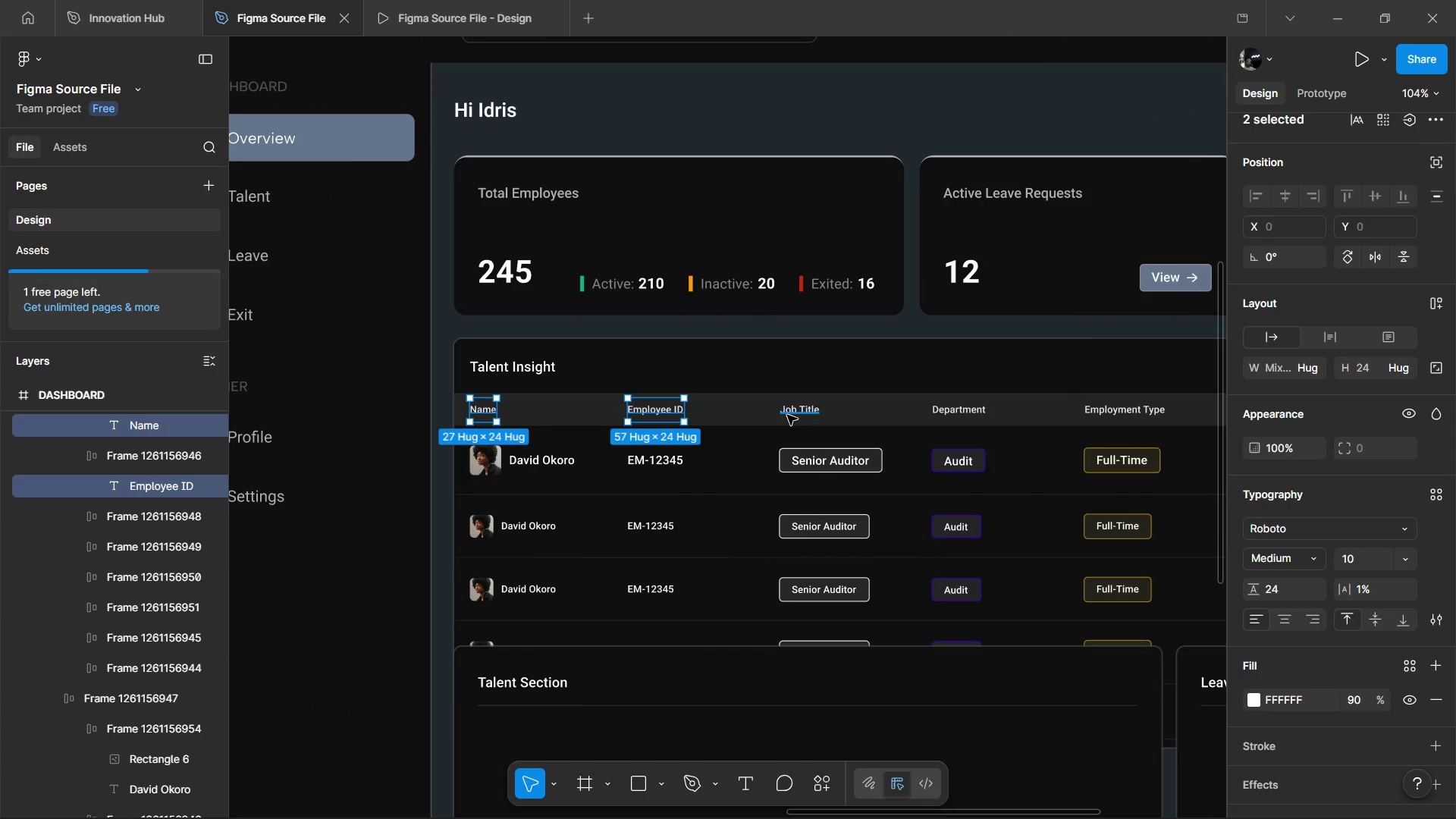 
hold_key(key=ShiftLeft, duration=1.5)
left_click([967, 409])
 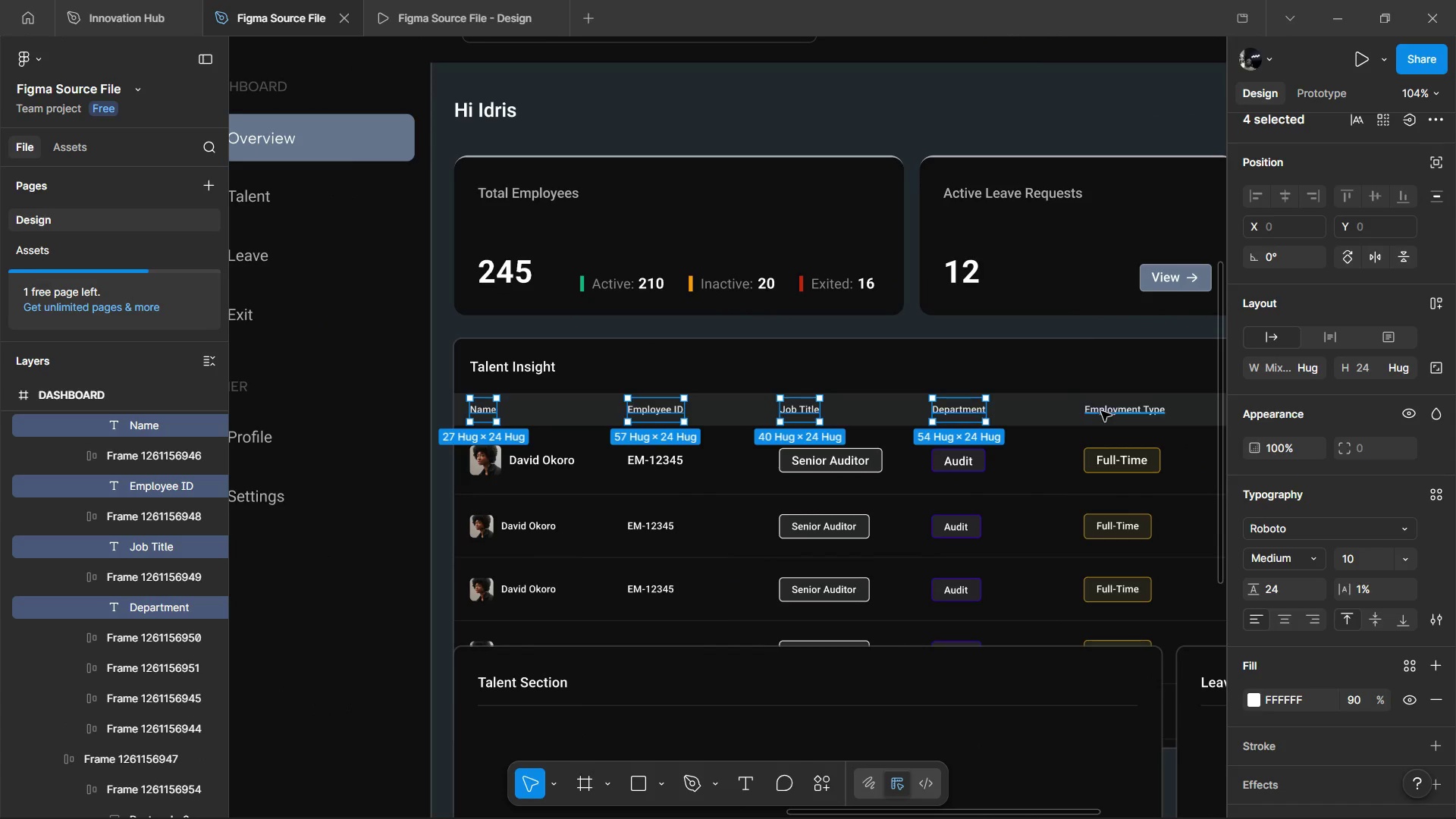 
double_click([1101, 411])
 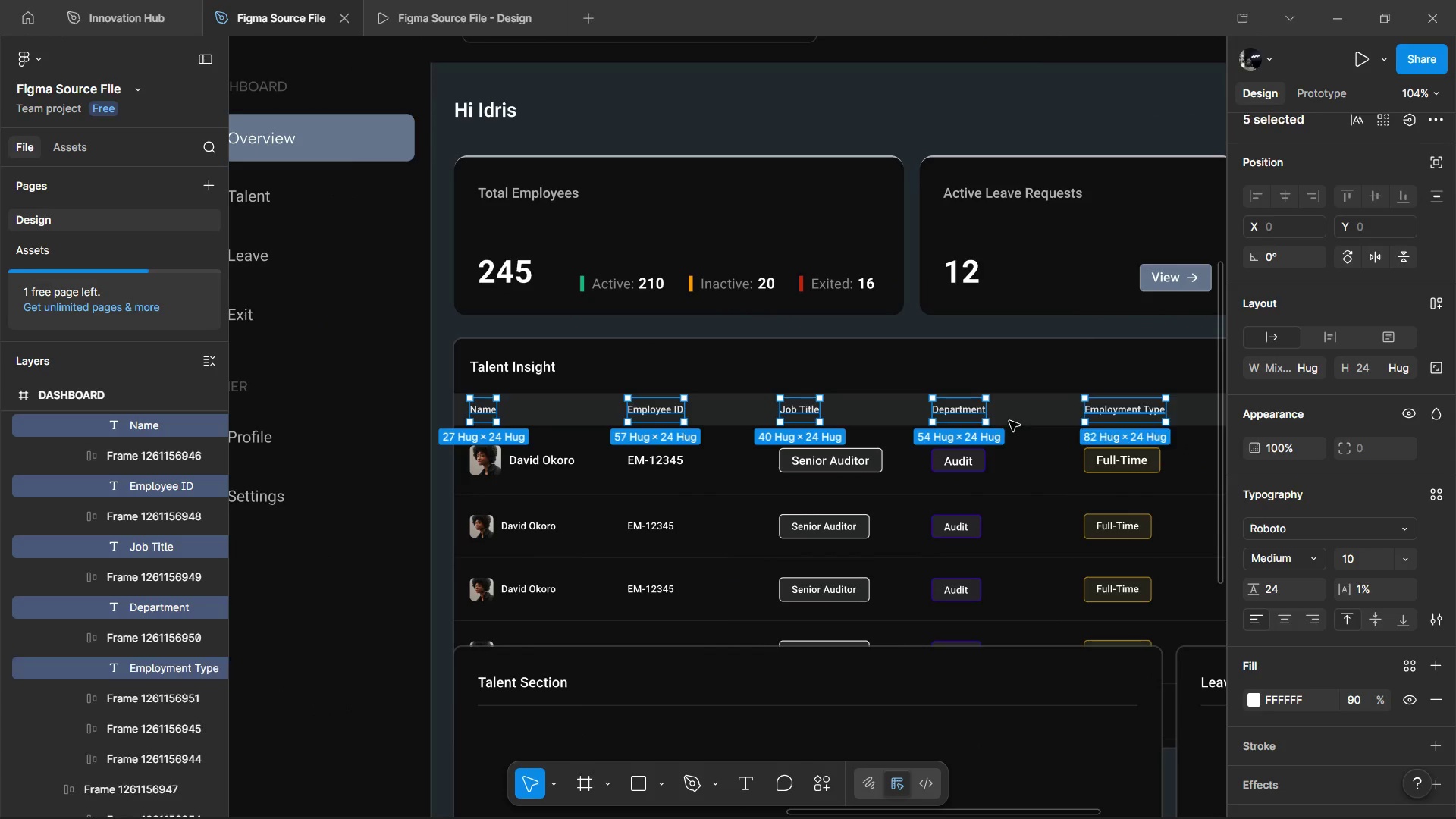 
hold_key(key=ShiftLeft, duration=2.2)
 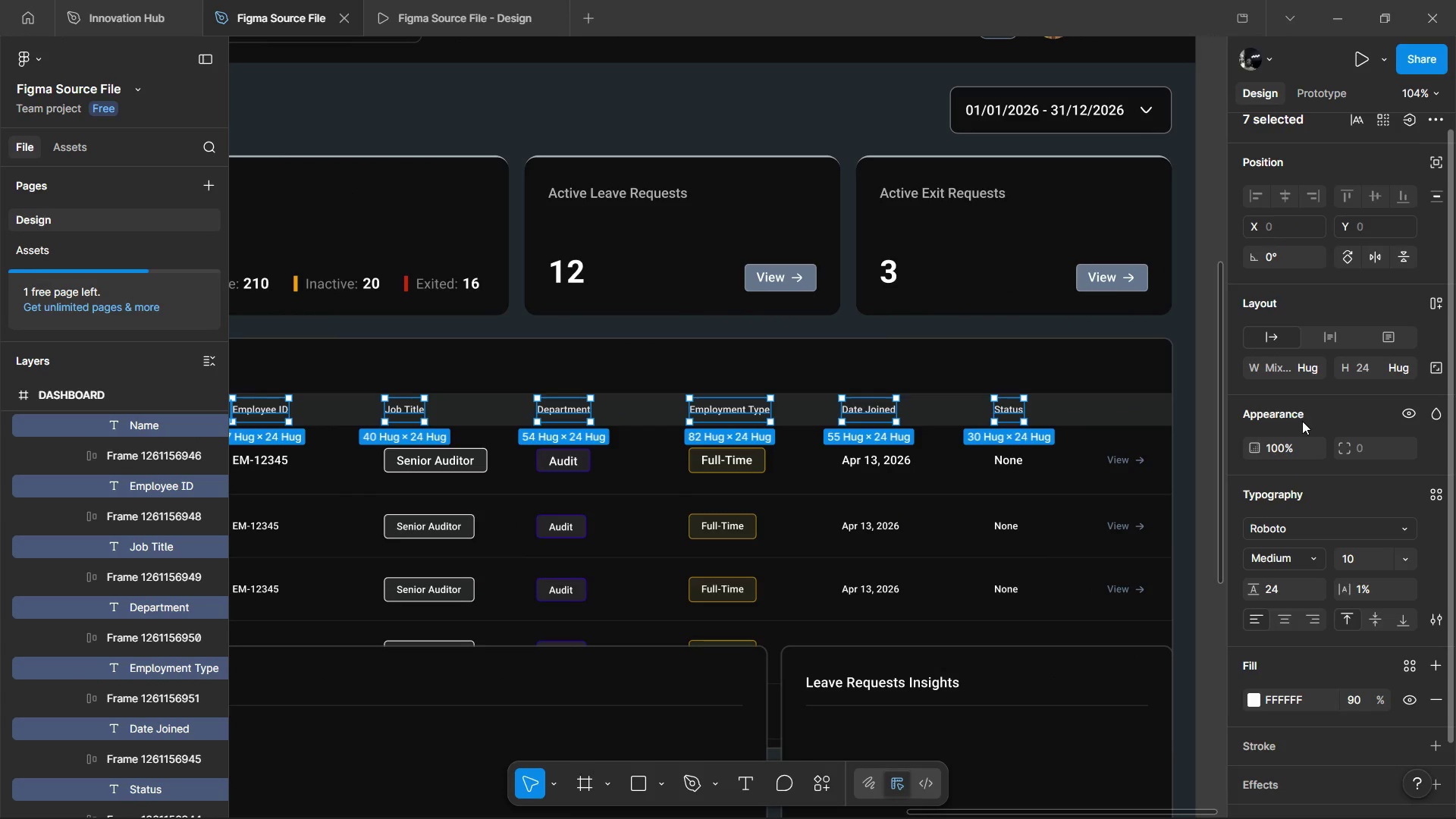 
hold_key(key=ControlLeft, duration=0.44)
 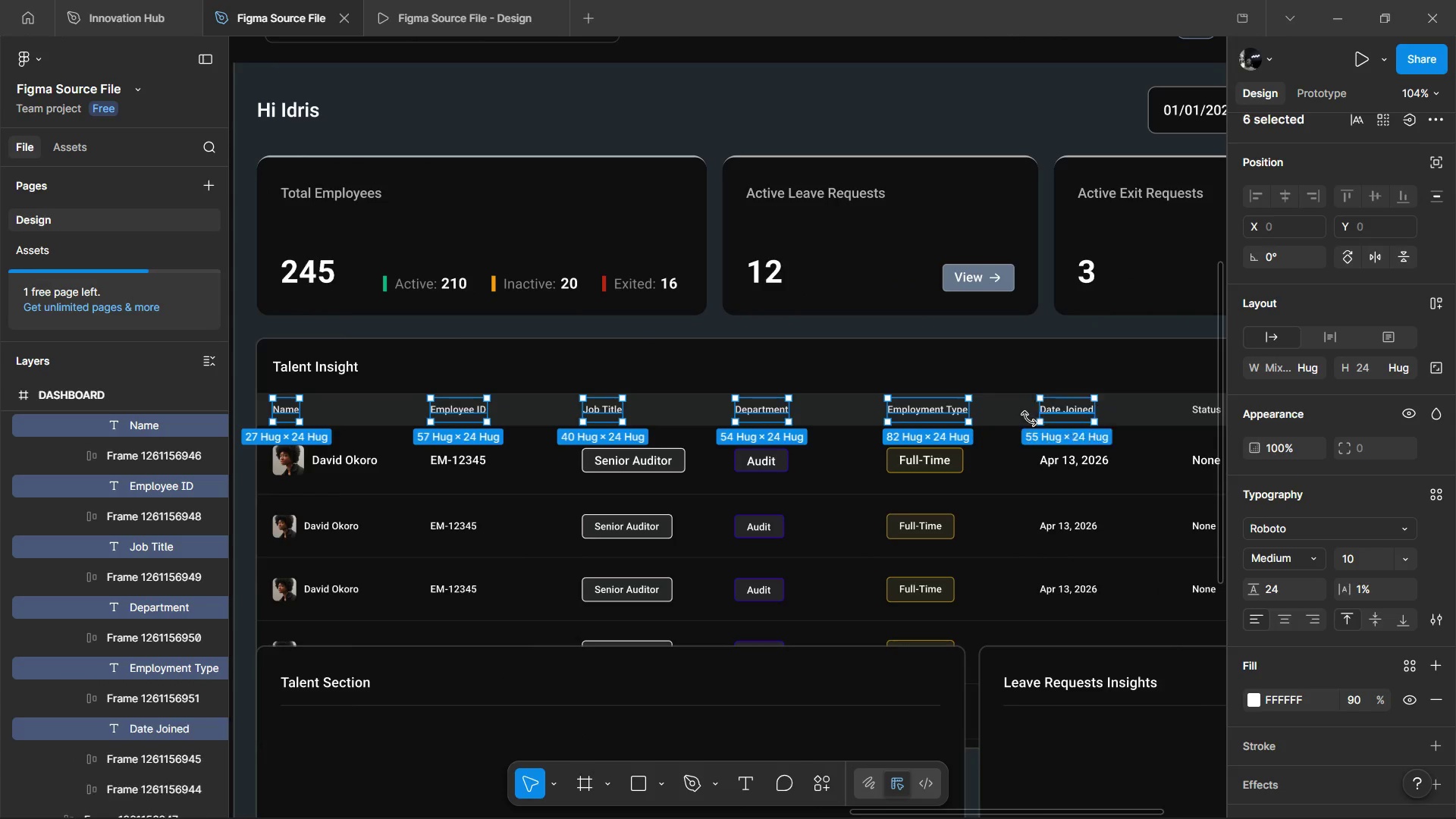 
scroll: coordinate [1009, 421], scroll_direction: down, amount: 4.0
 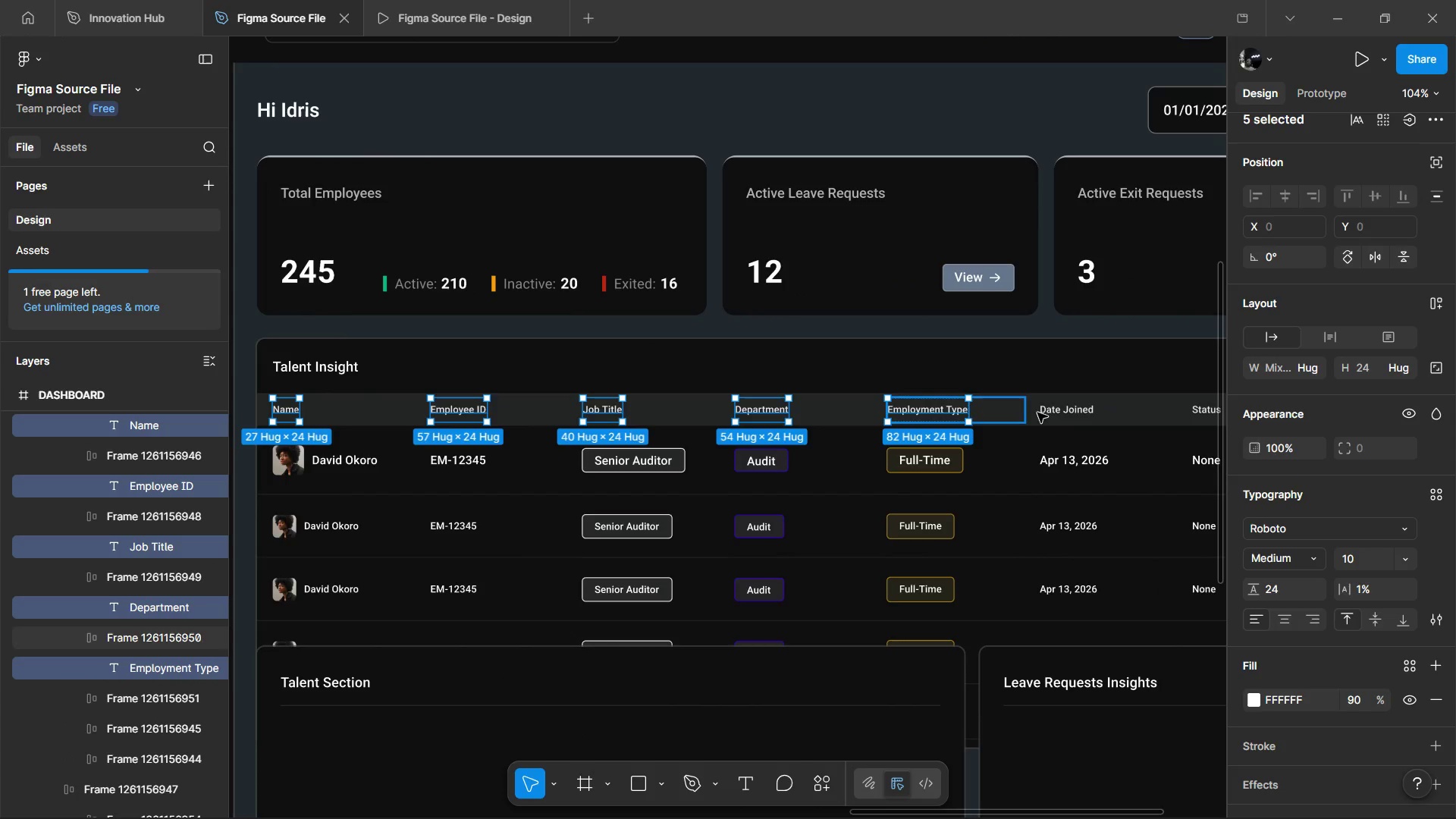 
hold_key(key=ControlLeft, duration=0.64)
 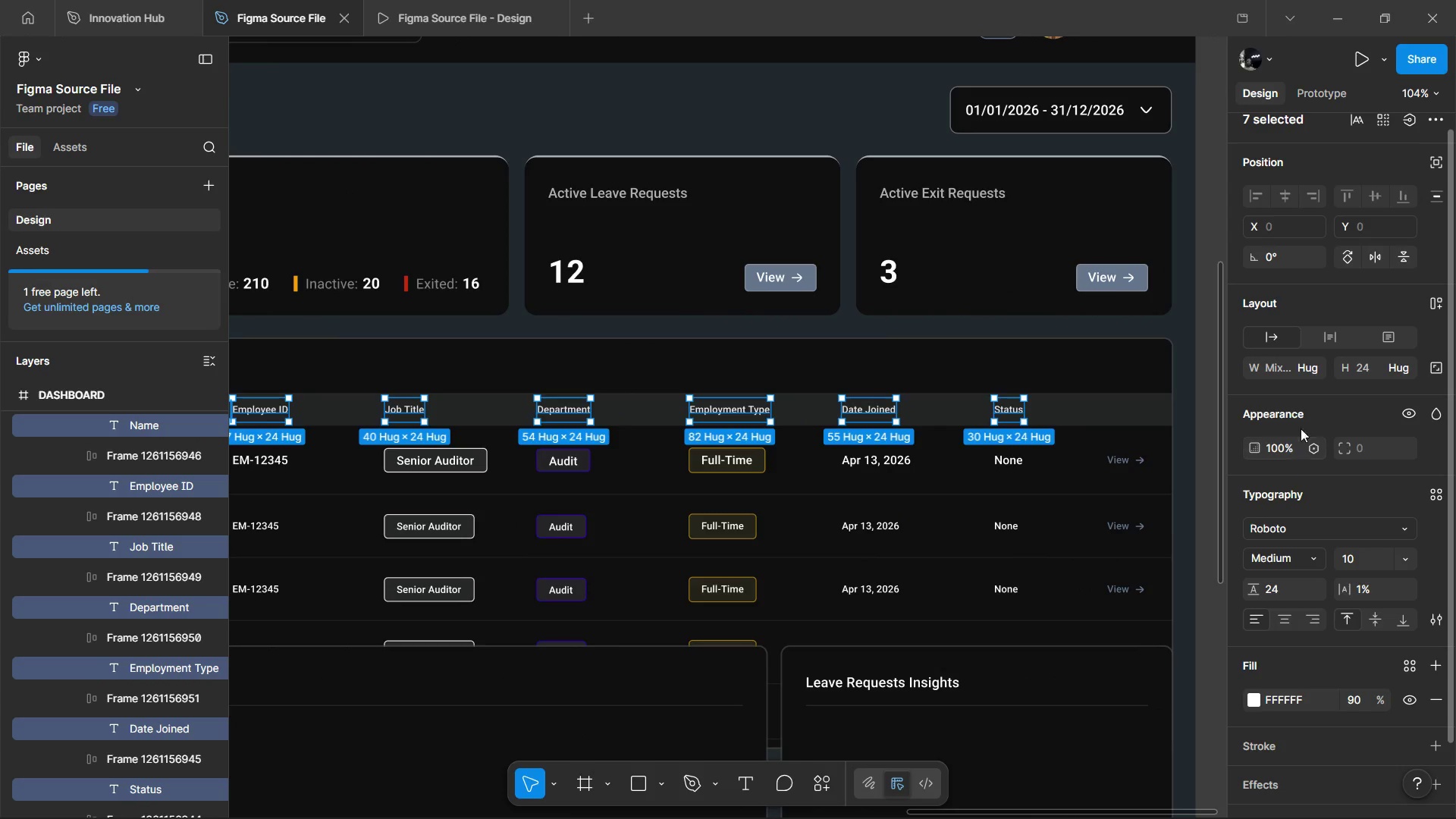 
scroll: coordinate [1029, 419], scroll_direction: down, amount: 5.0
 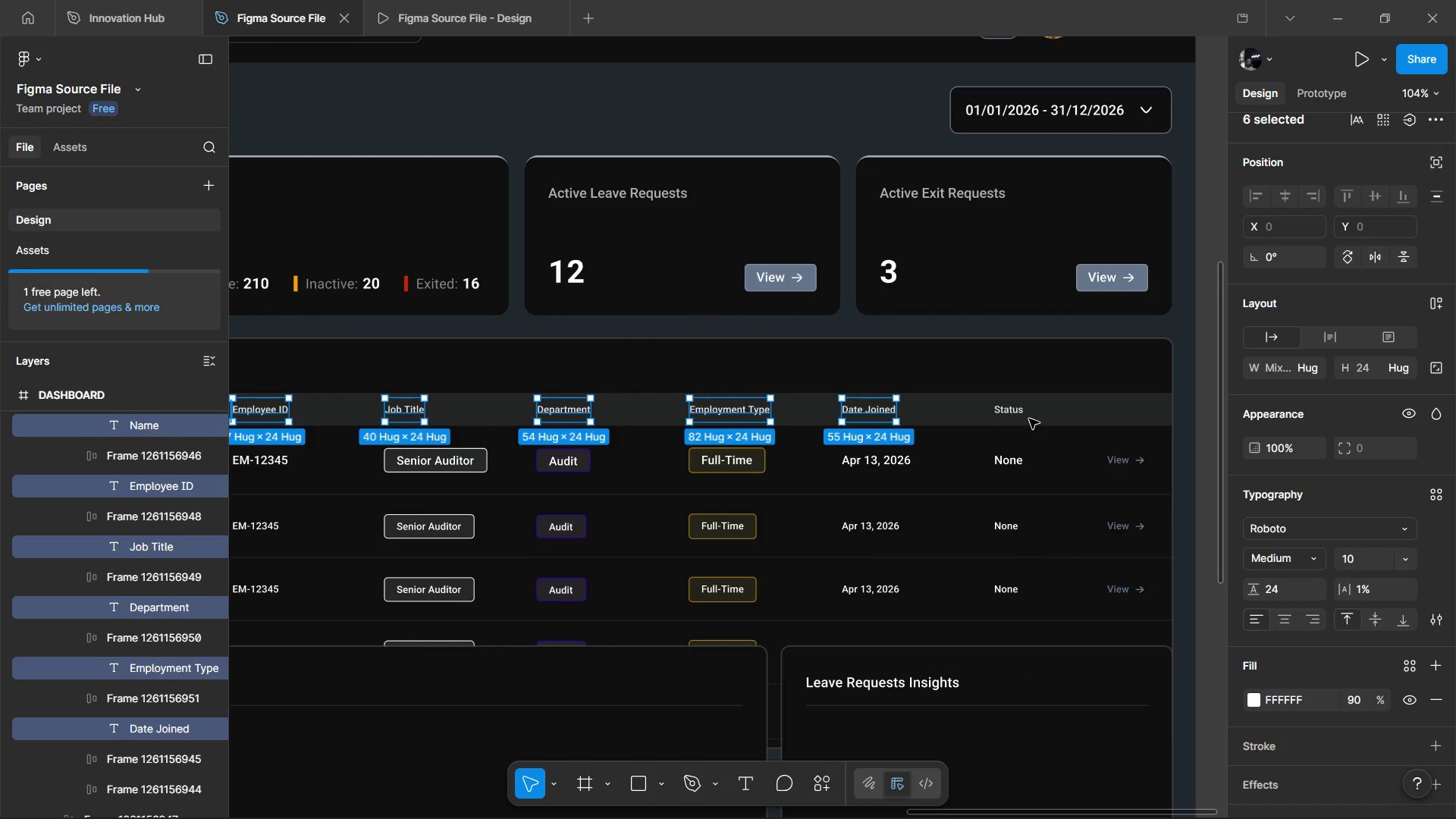 
left_click([1021, 416])
 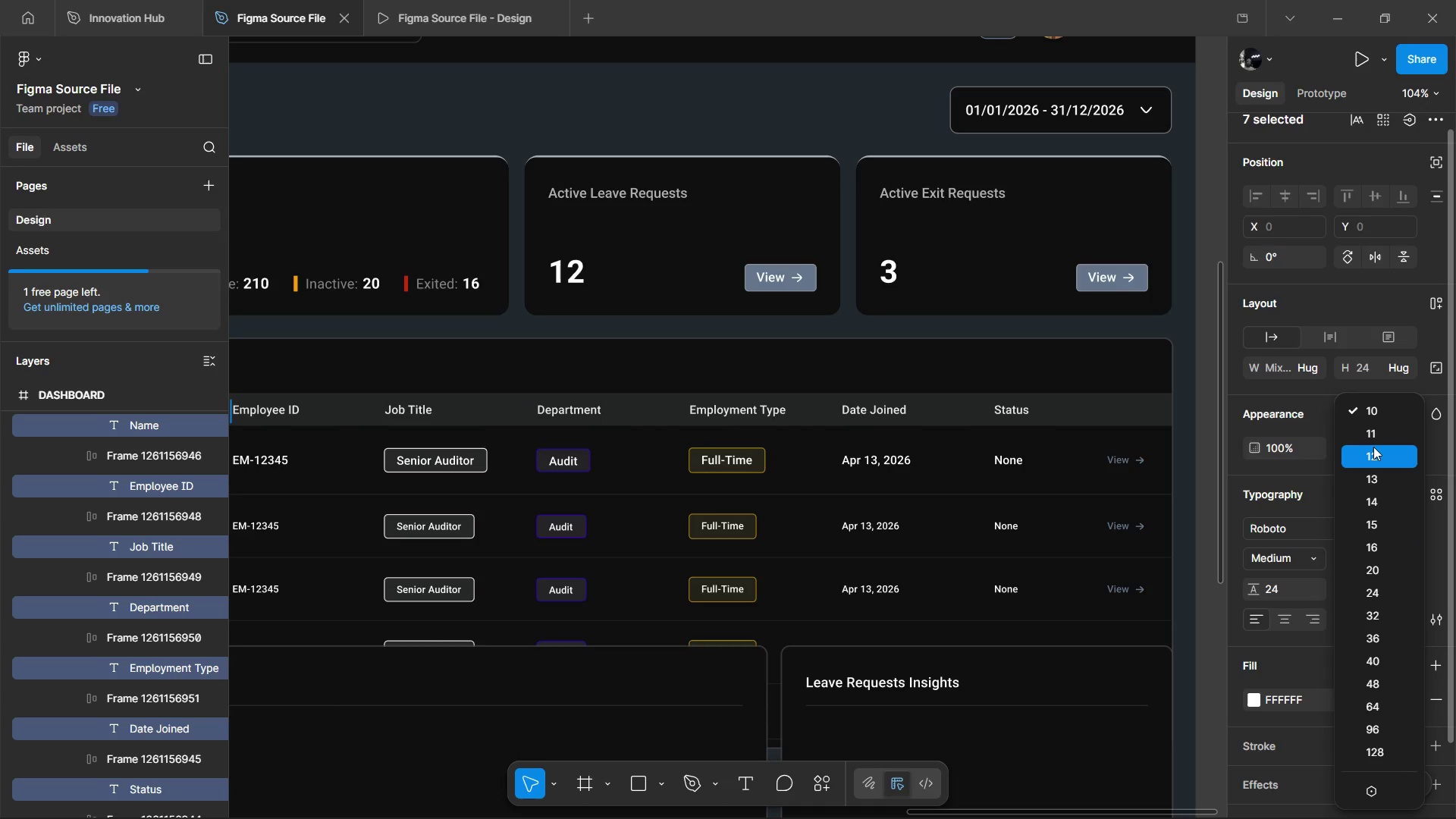 
hold_key(key=ShiftLeft, duration=1.47)
scroll: coordinate [1105, 423], scroll_direction: up, amount: 10.0
 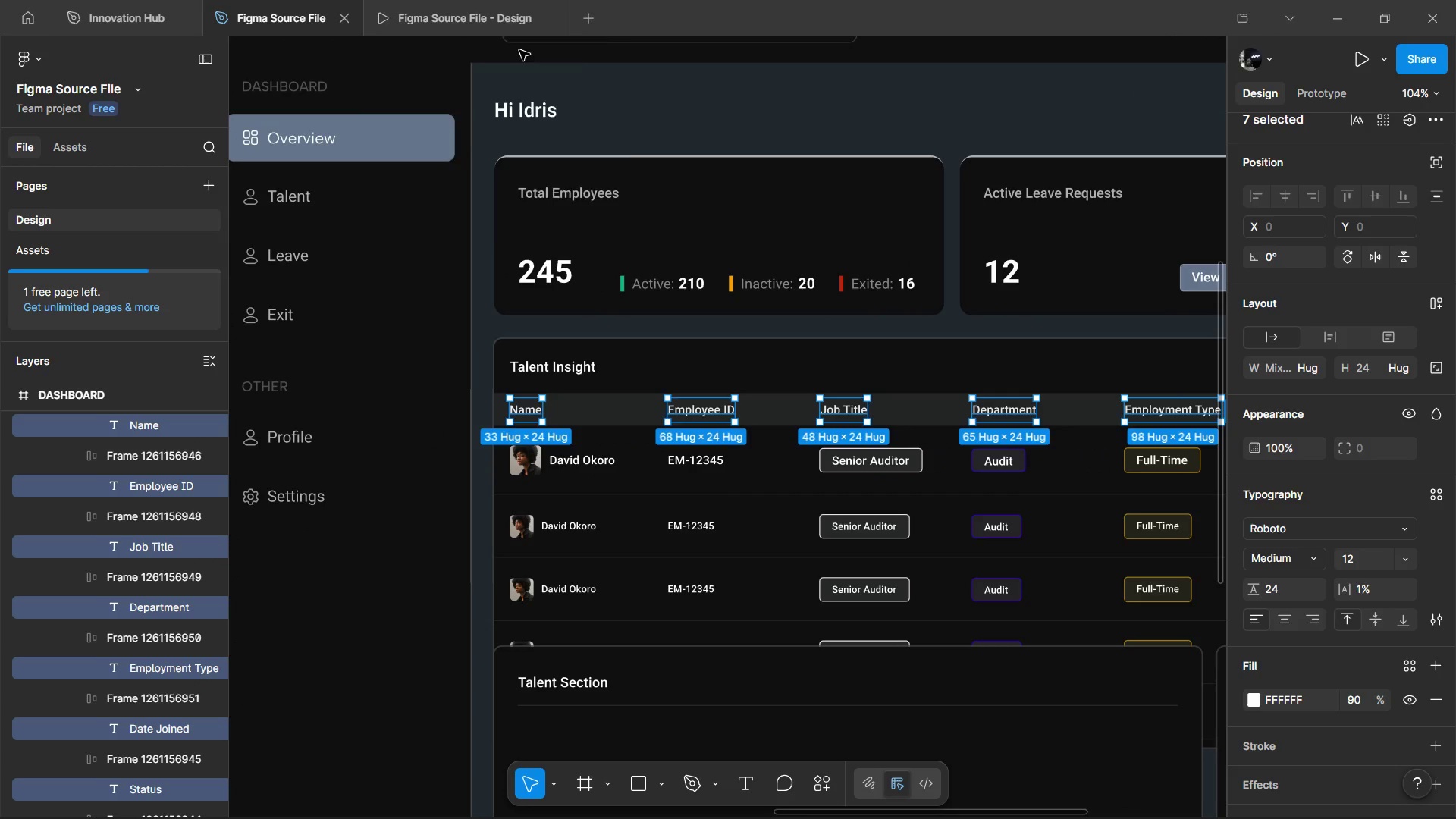 
left_click([480, 24])
 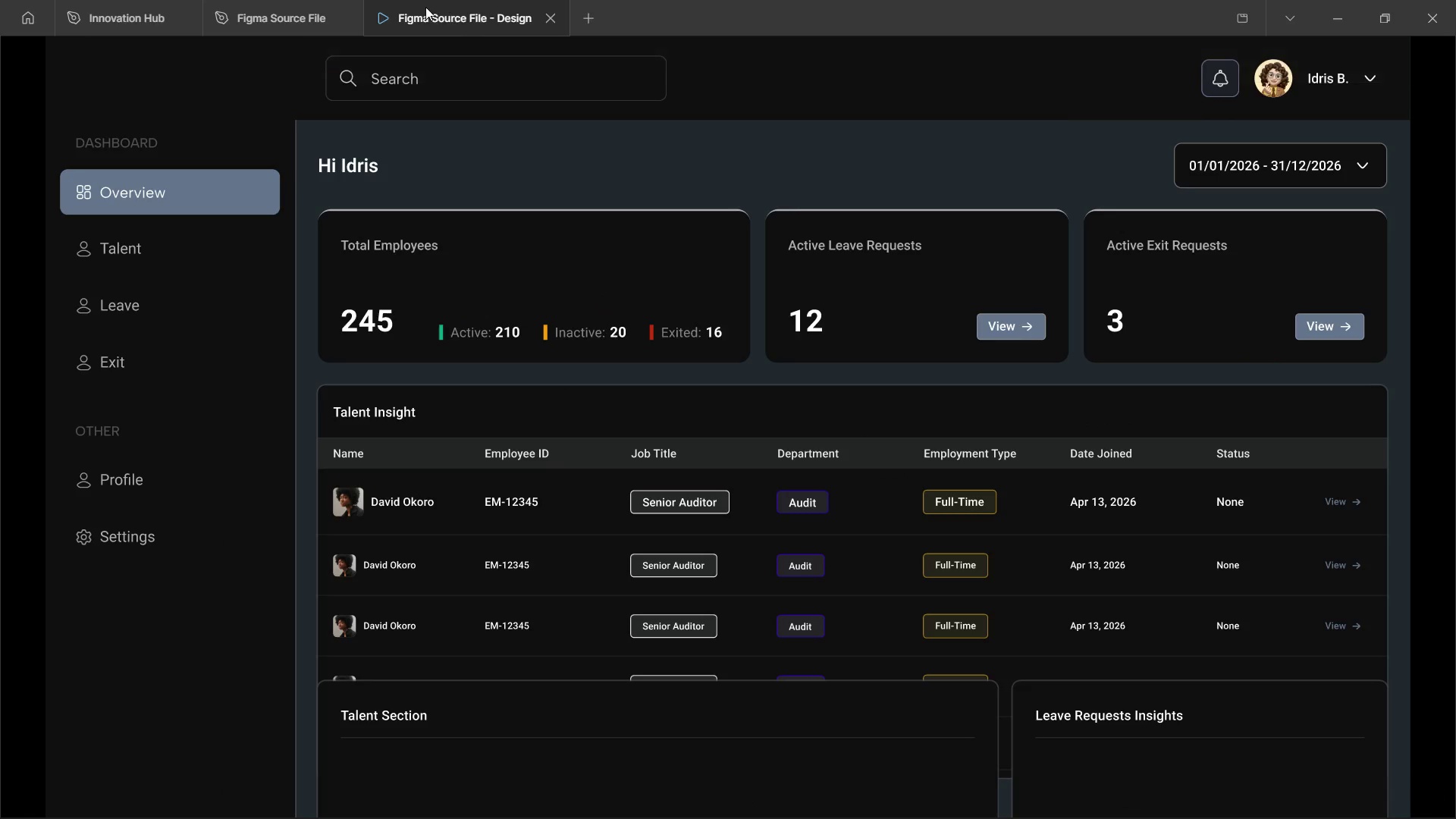 
left_click([268, 1])
 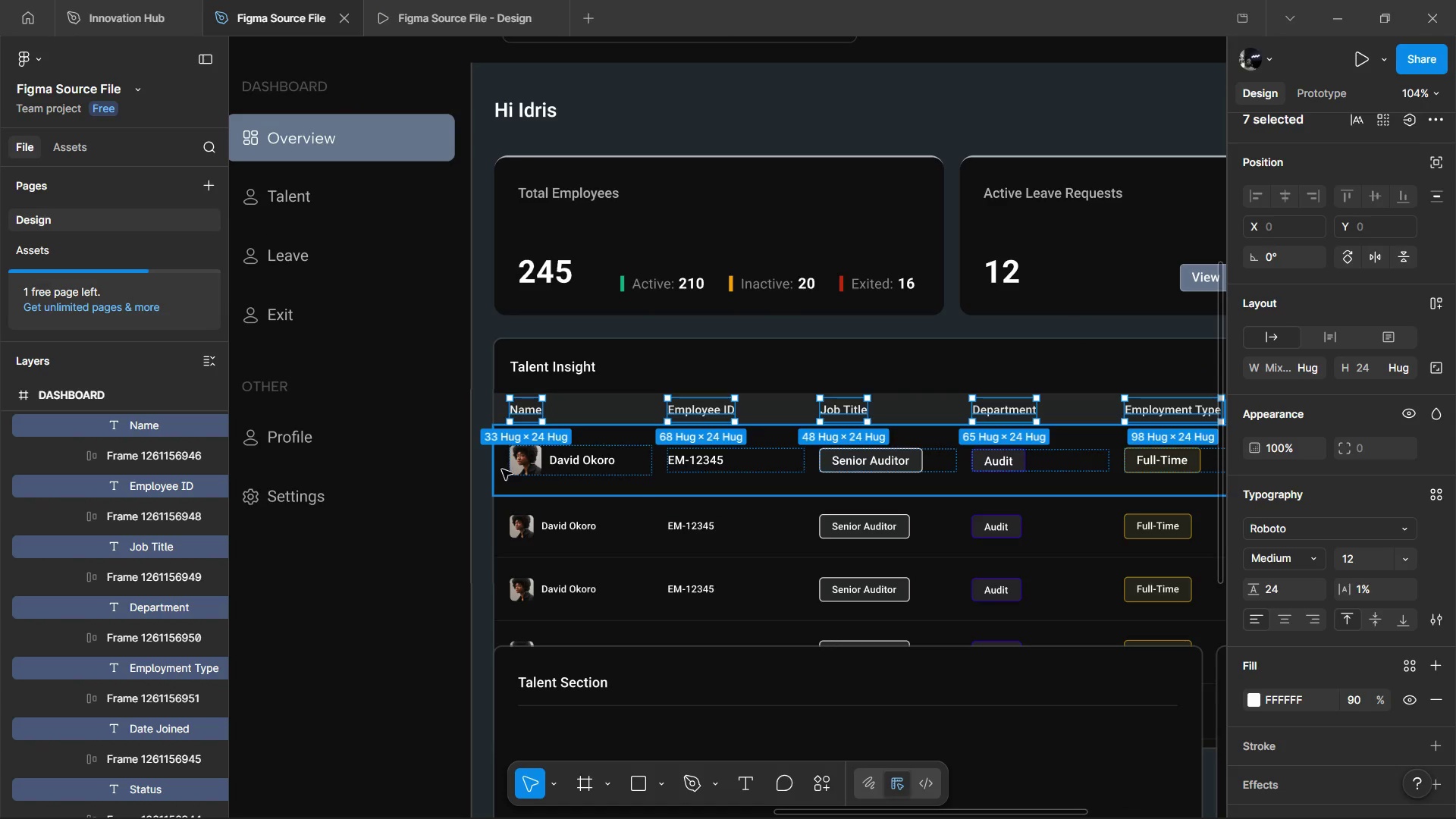 
hold_key(key=ControlLeft, duration=0.83)
left_click([526, 450])
 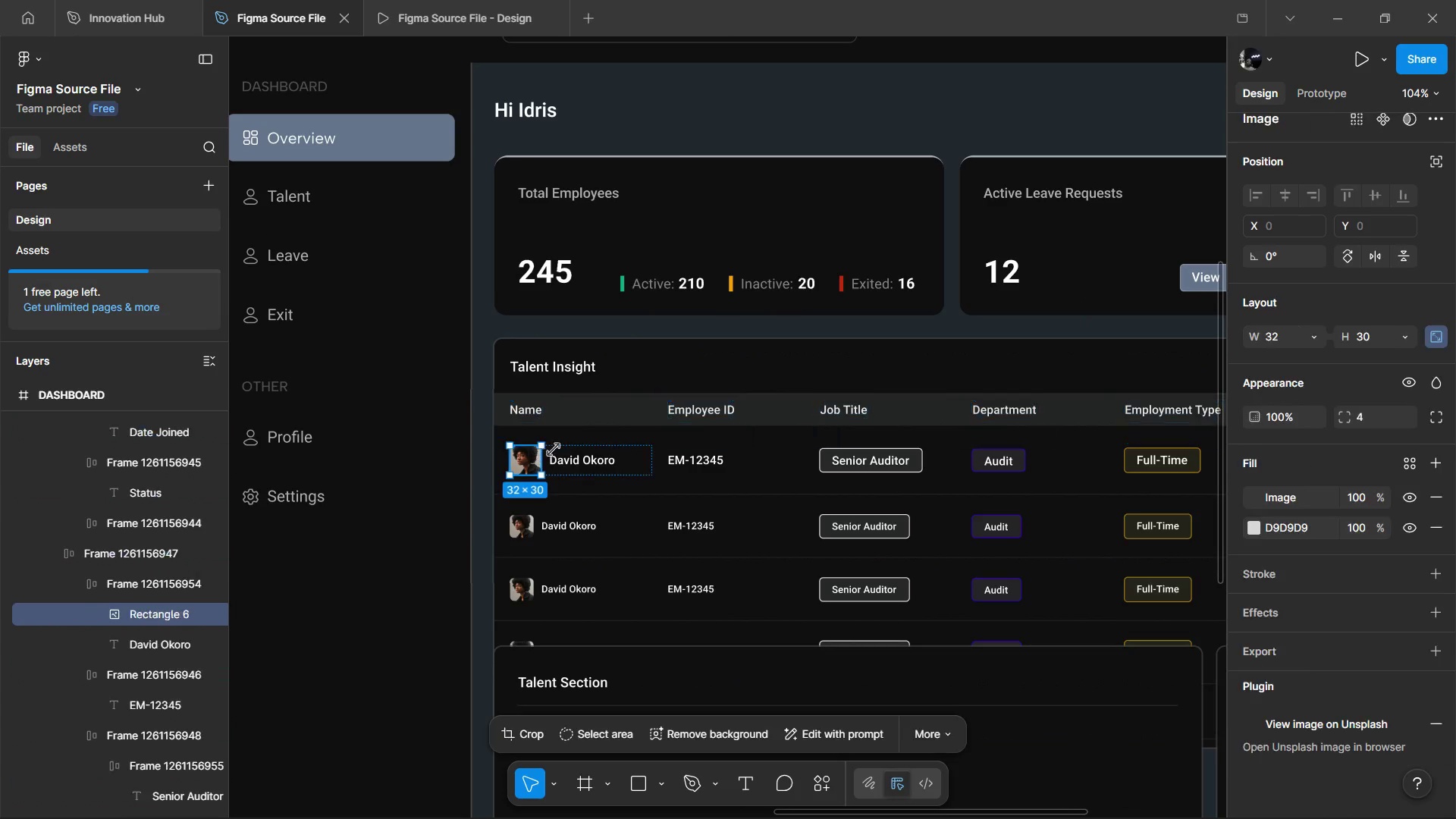 
hold_key(key=ControlLeft, duration=3.12)
 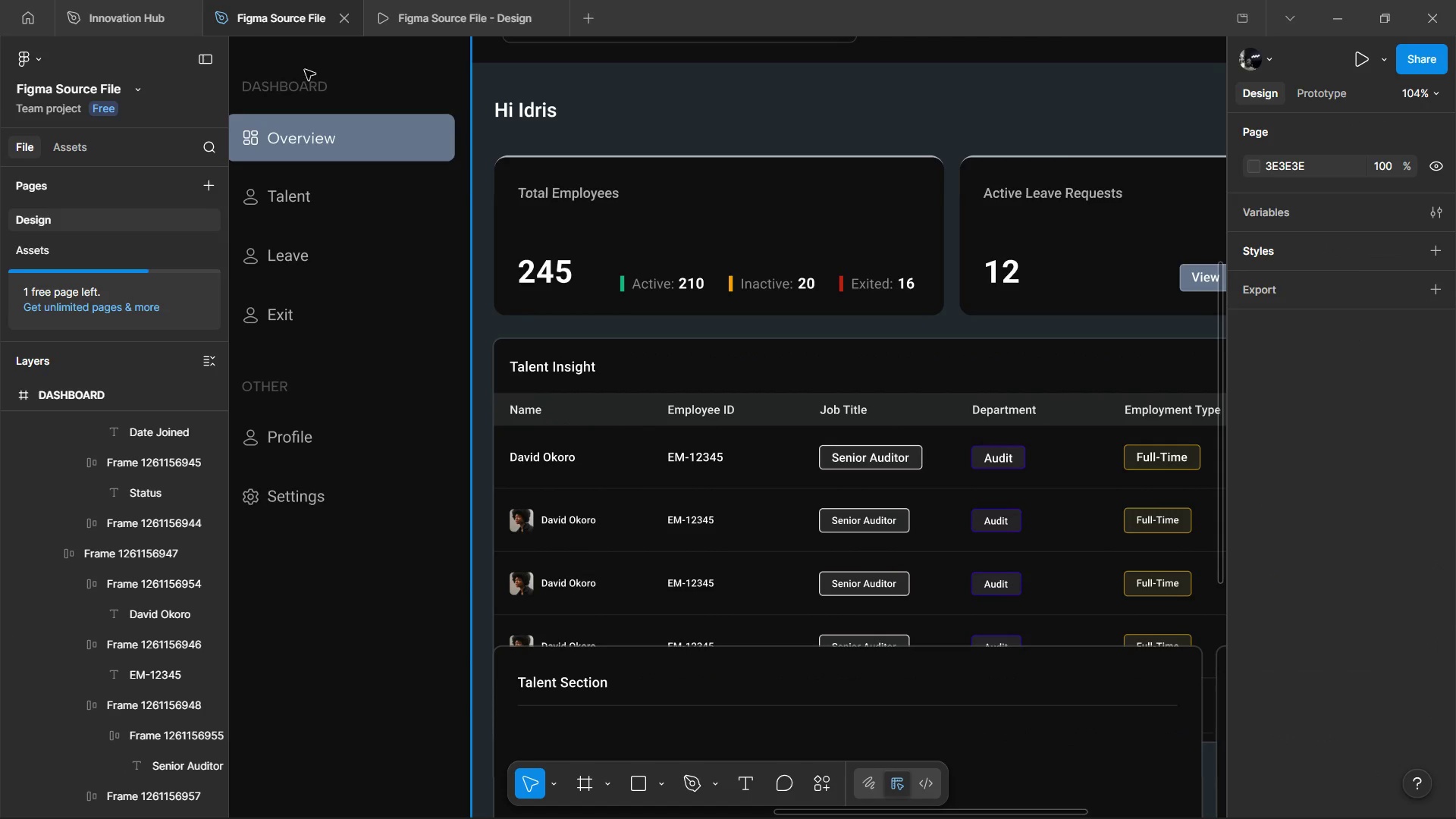 
key(Backspace)
 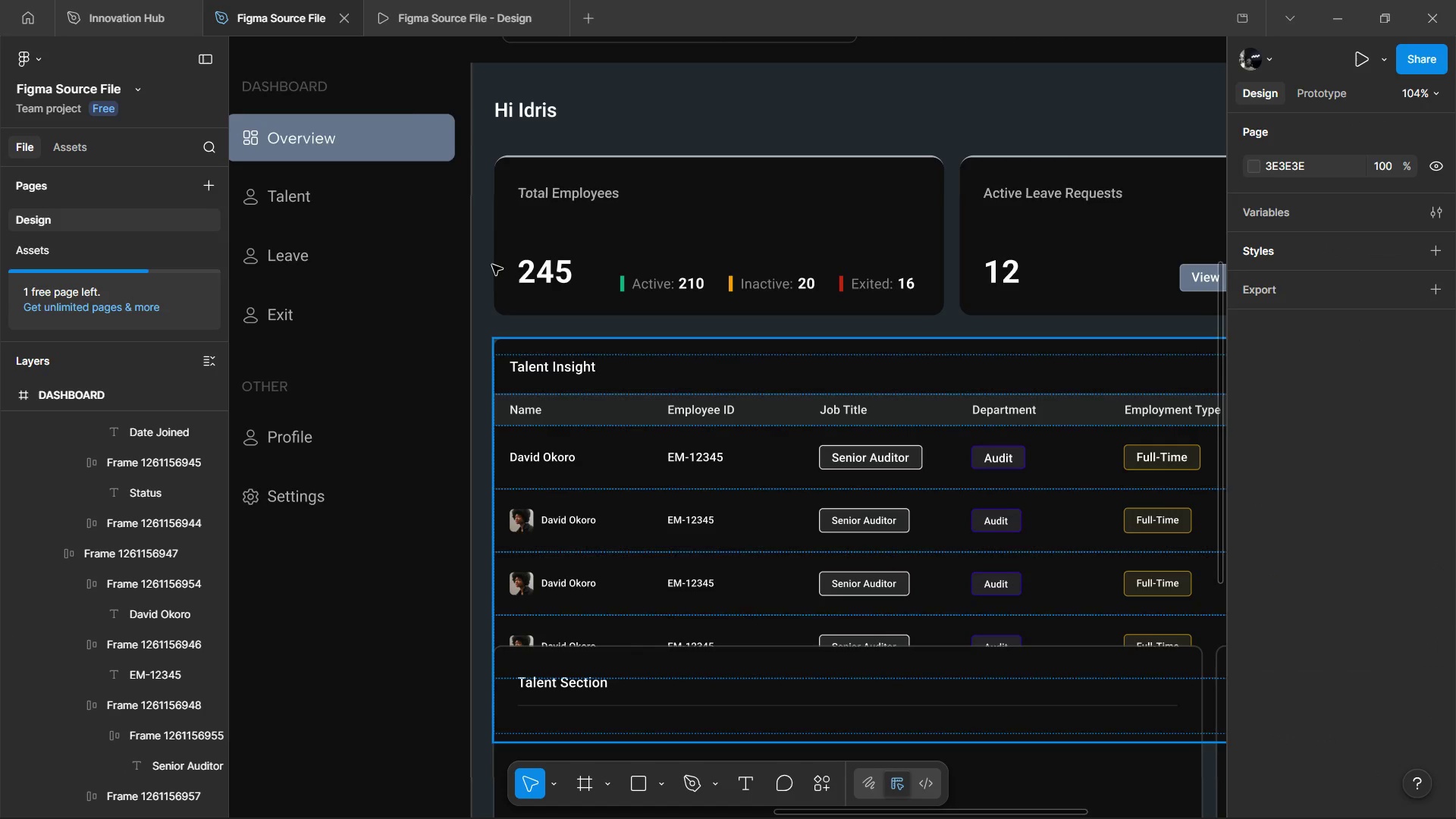 
left_click([383, 9])
 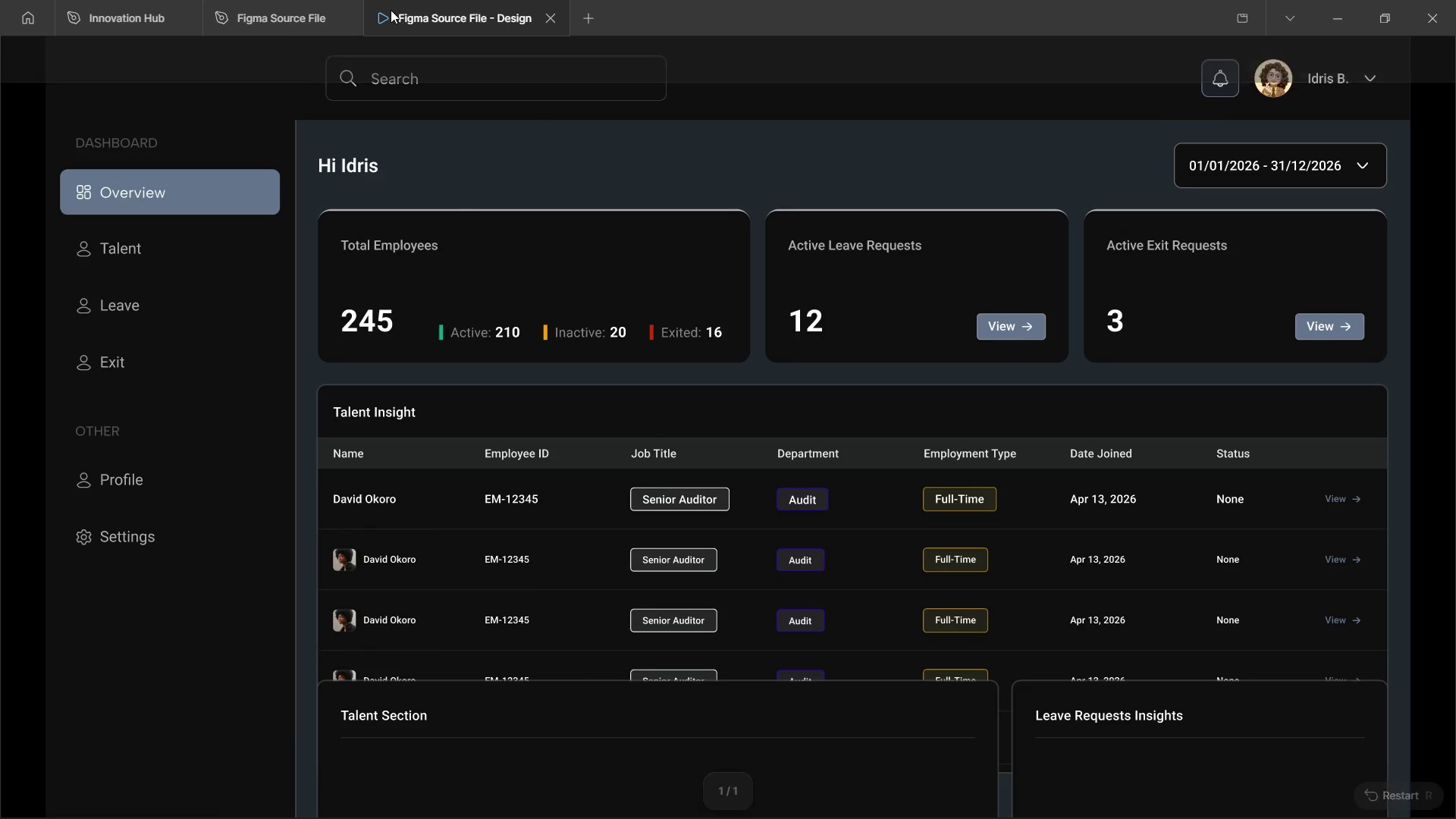 
left_click([262, 8])
 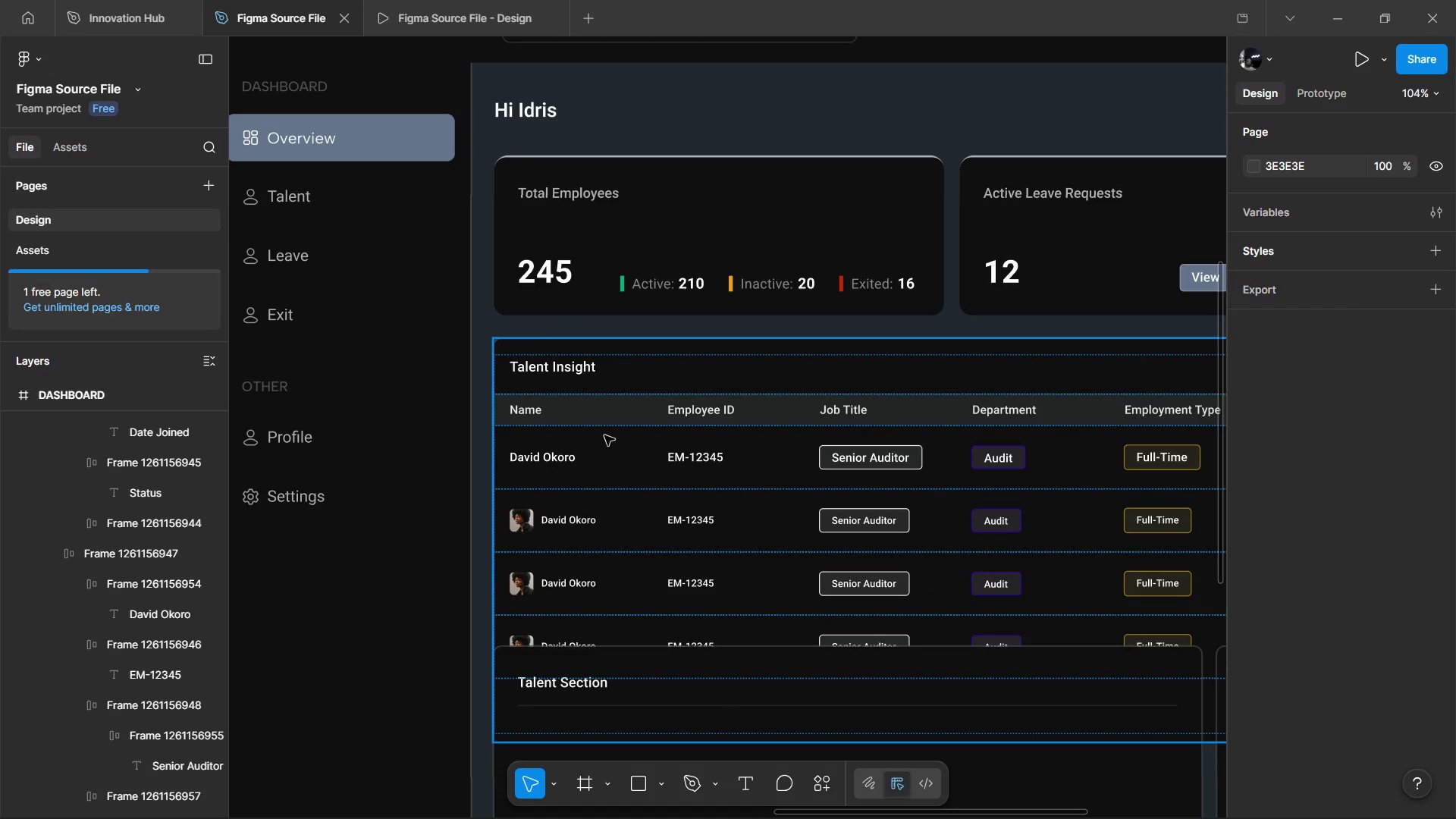 
hold_key(key=ControlLeft, duration=0.58)
left_click([570, 452])
 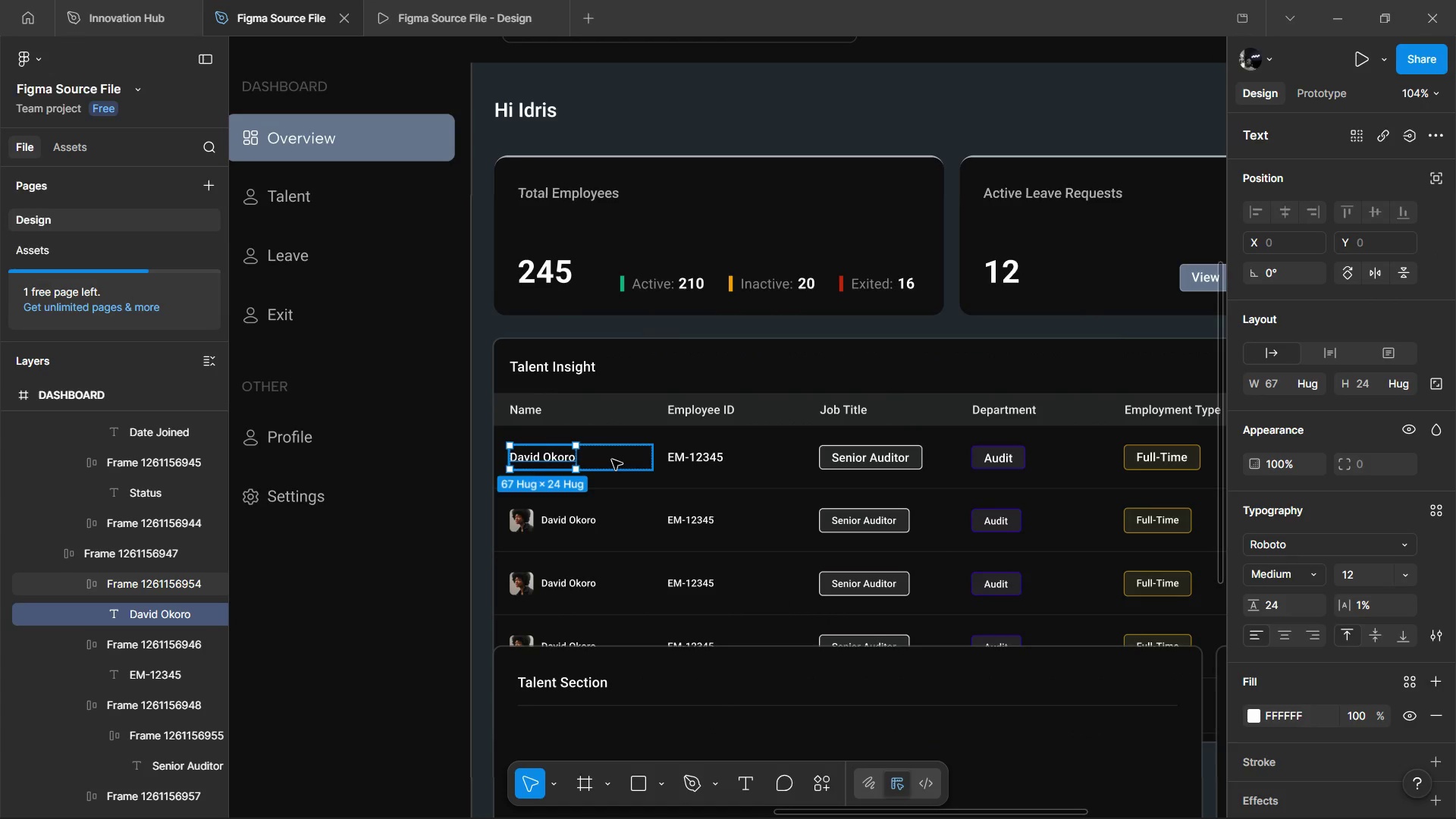 
left_click([612, 460])
 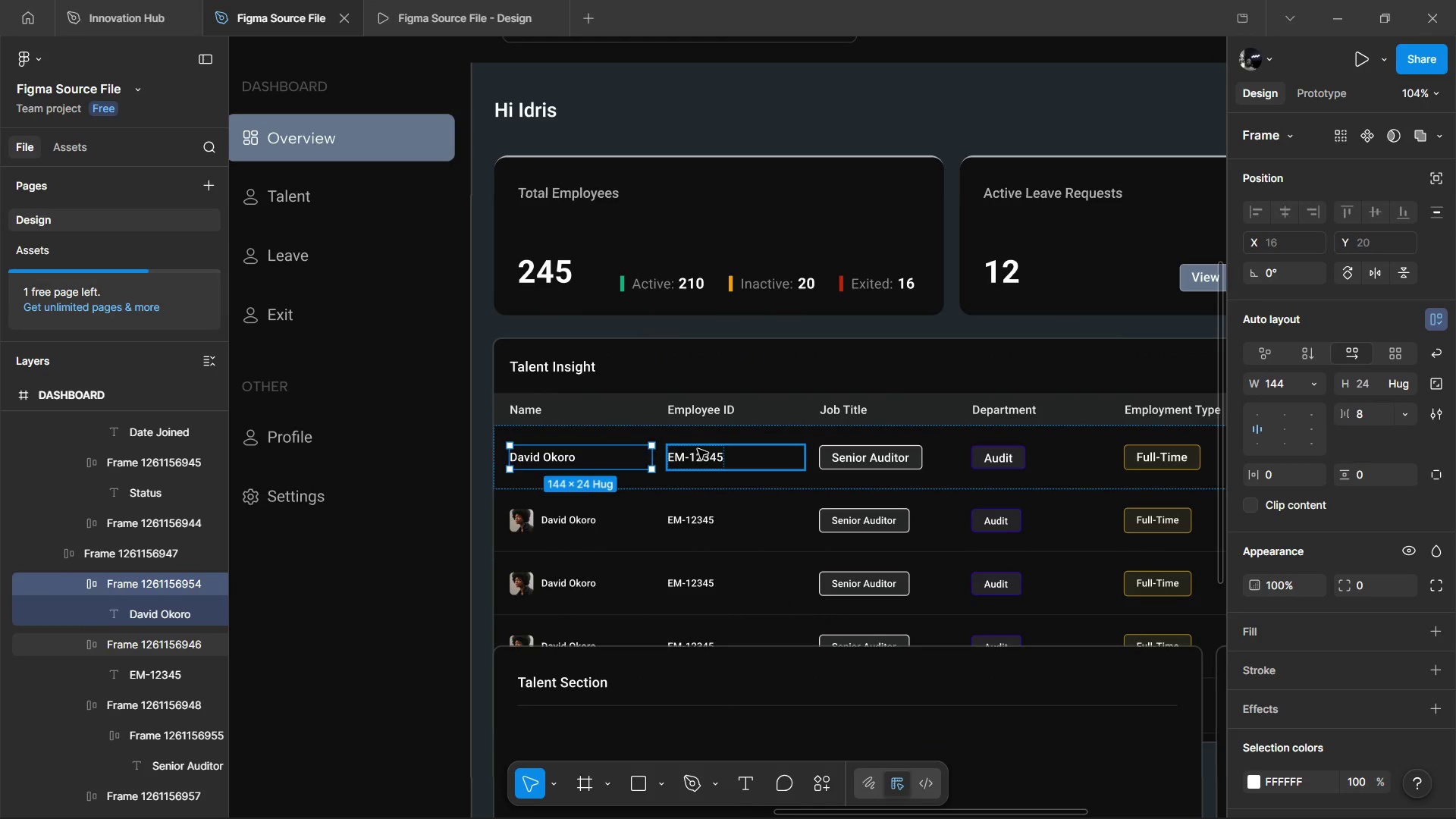 
double_click([607, 450])
 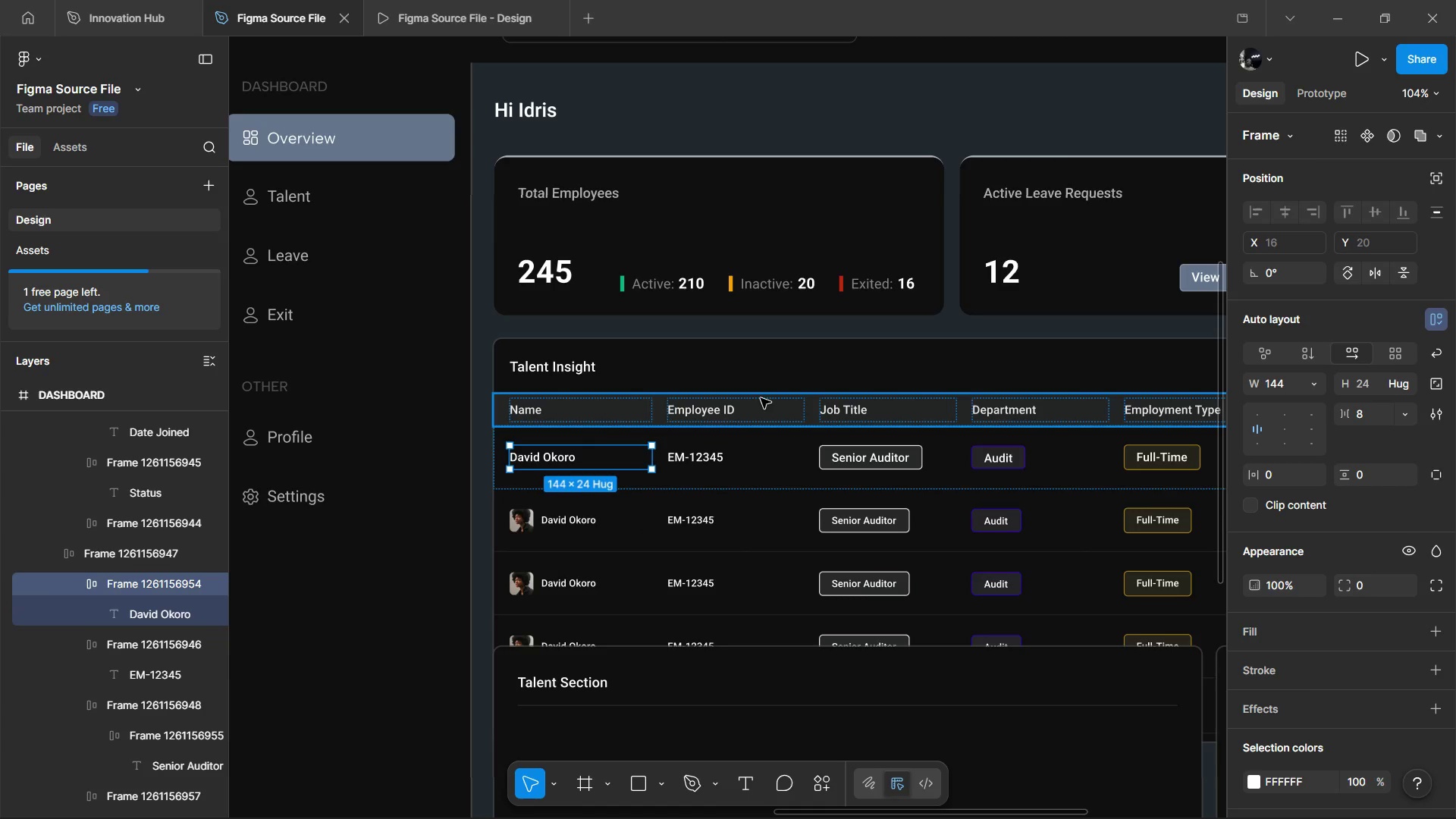 
left_click([744, 447])
 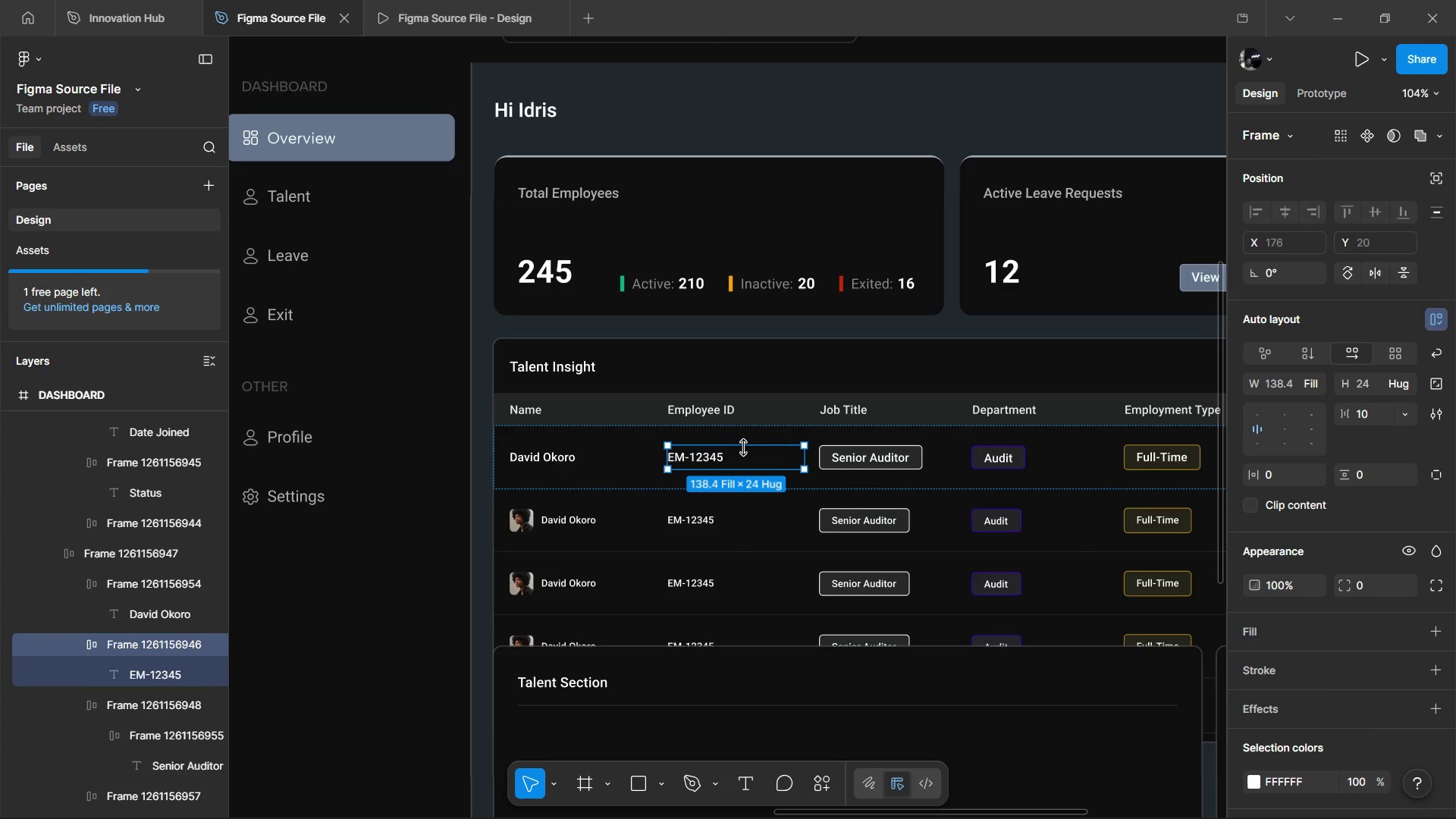 
key(Control+C)
 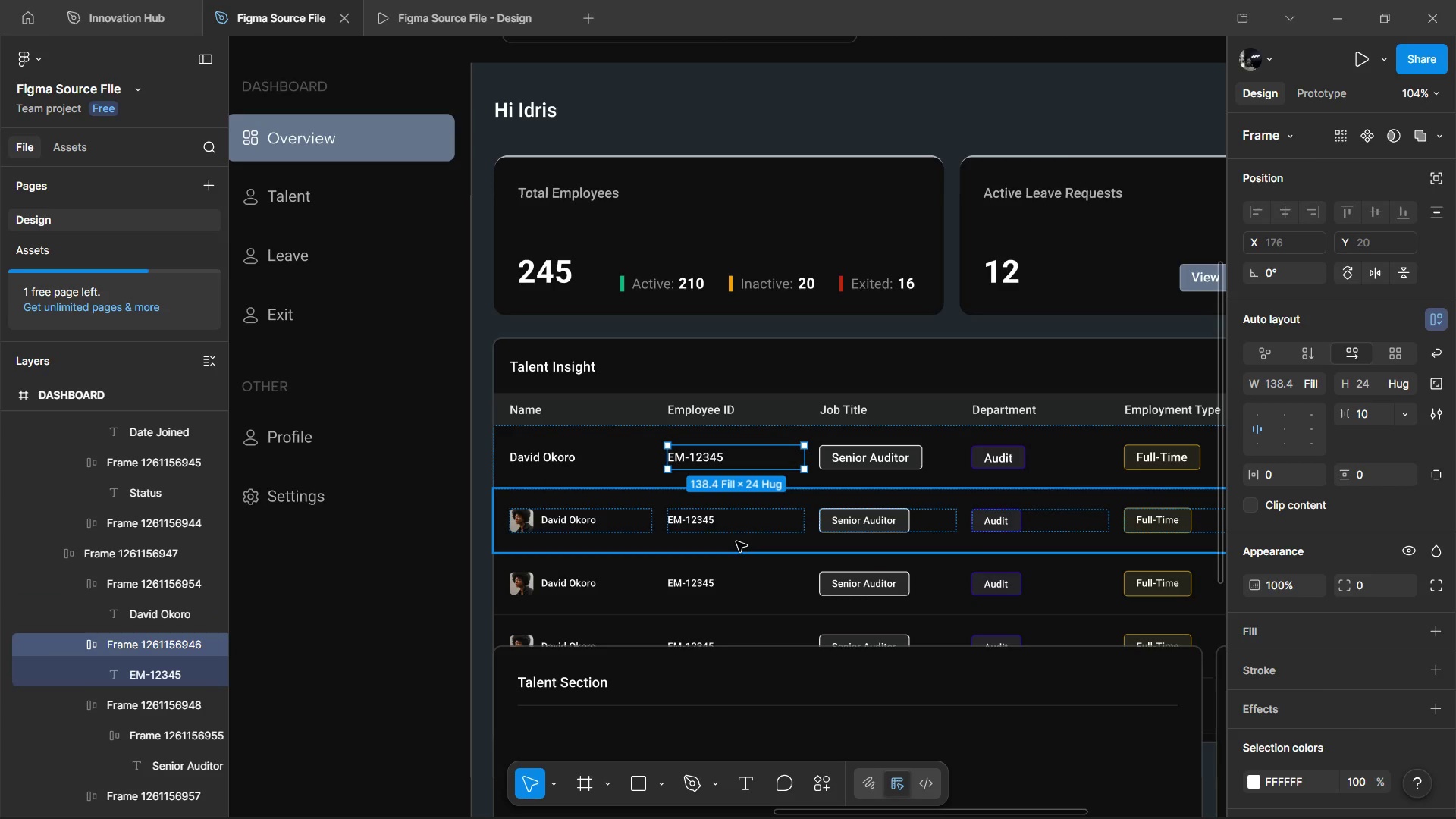 
left_click([736, 541])
 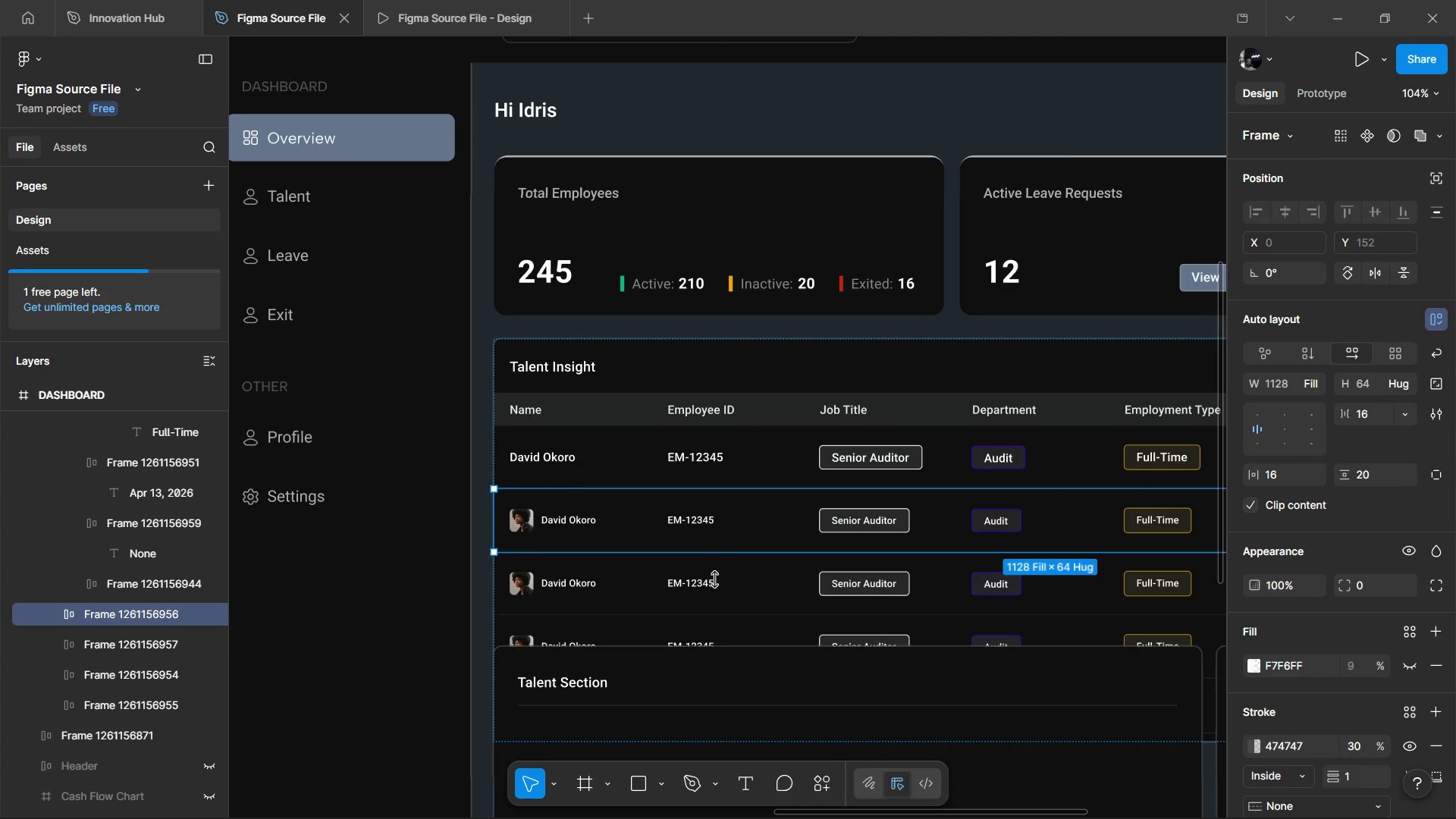 
hold_key(key=ShiftLeft, duration=0.86)
double_click([714, 579])
 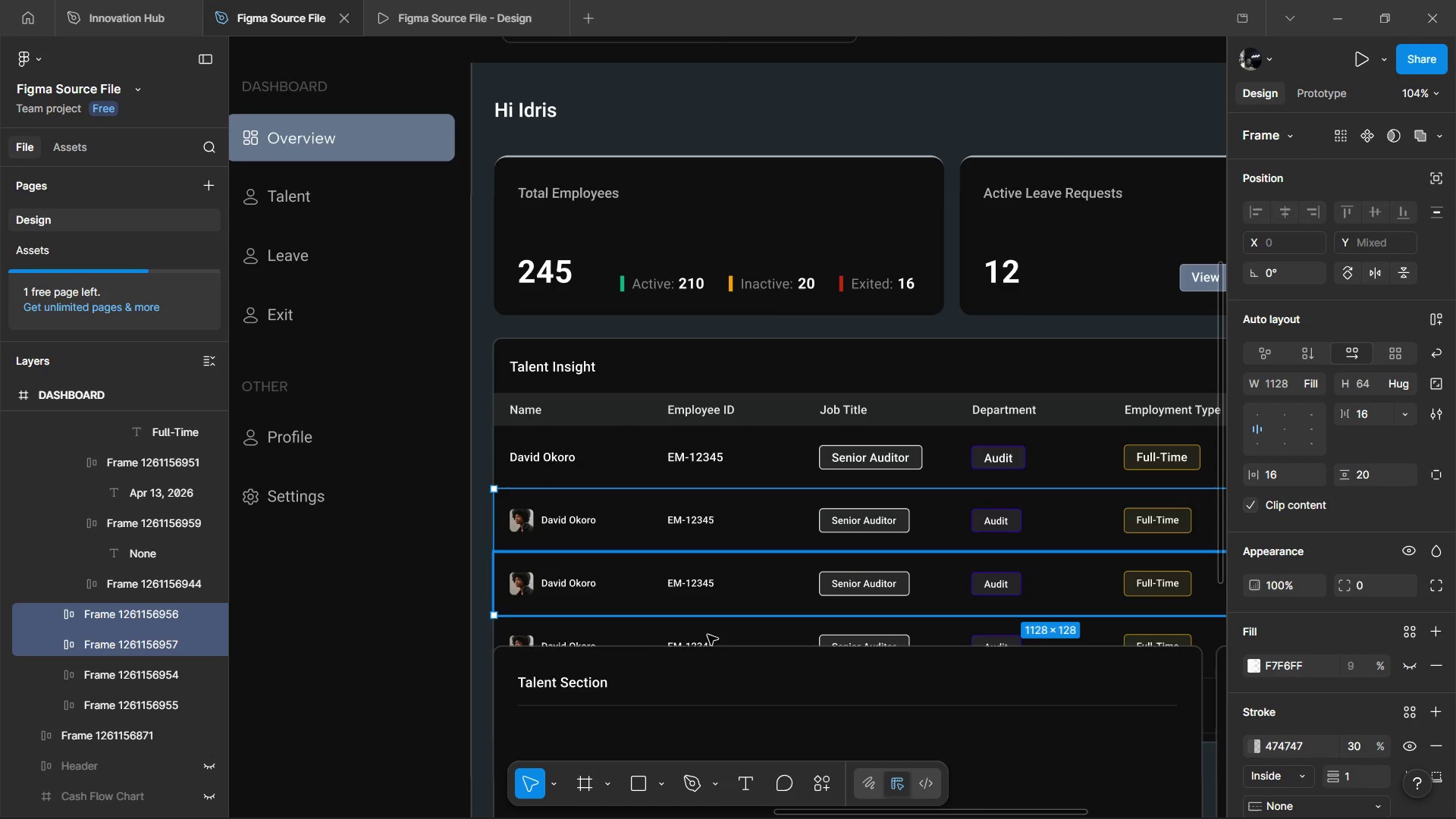 
left_click([708, 635])
 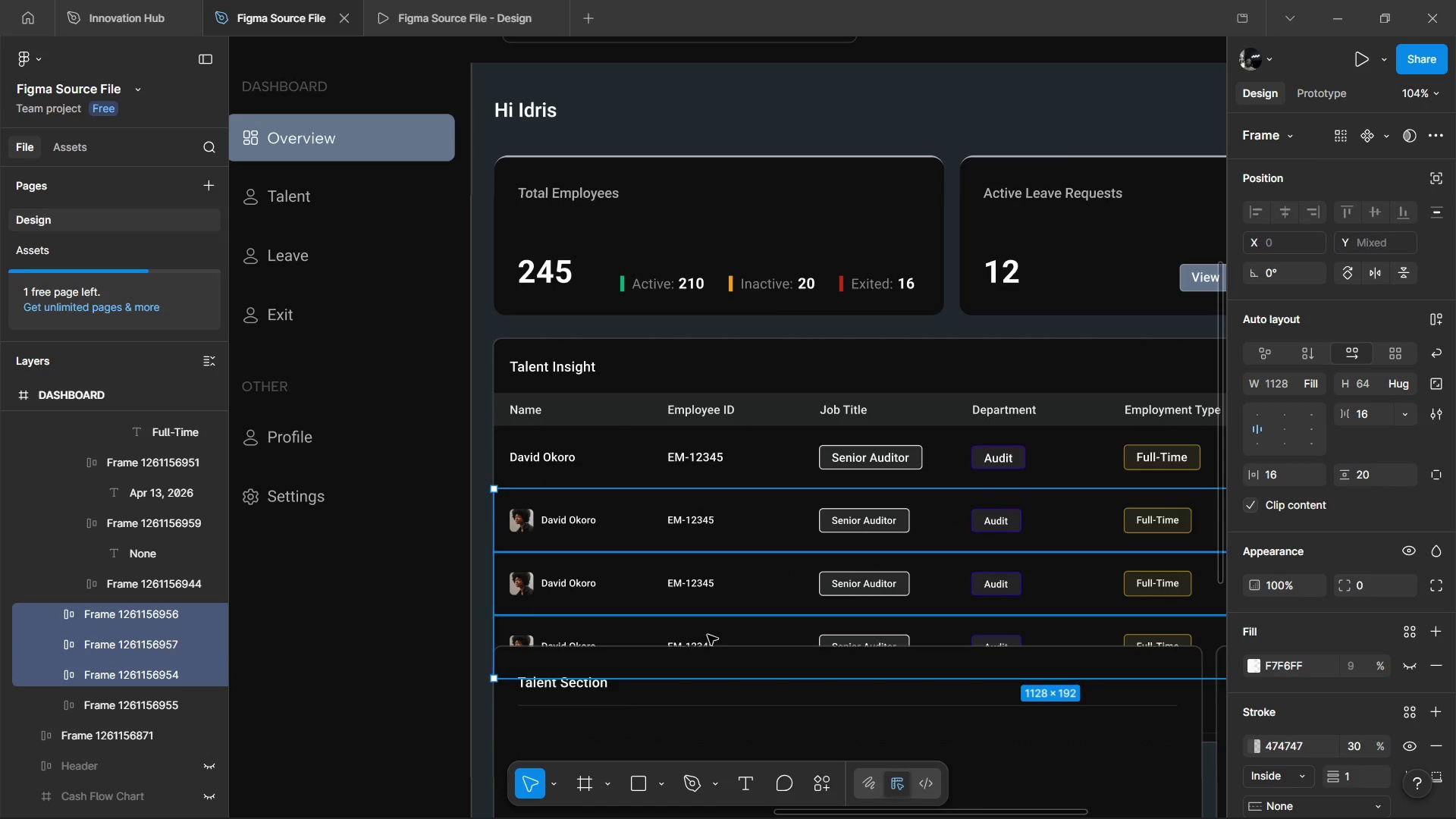 
key(Control+Shift+R)
 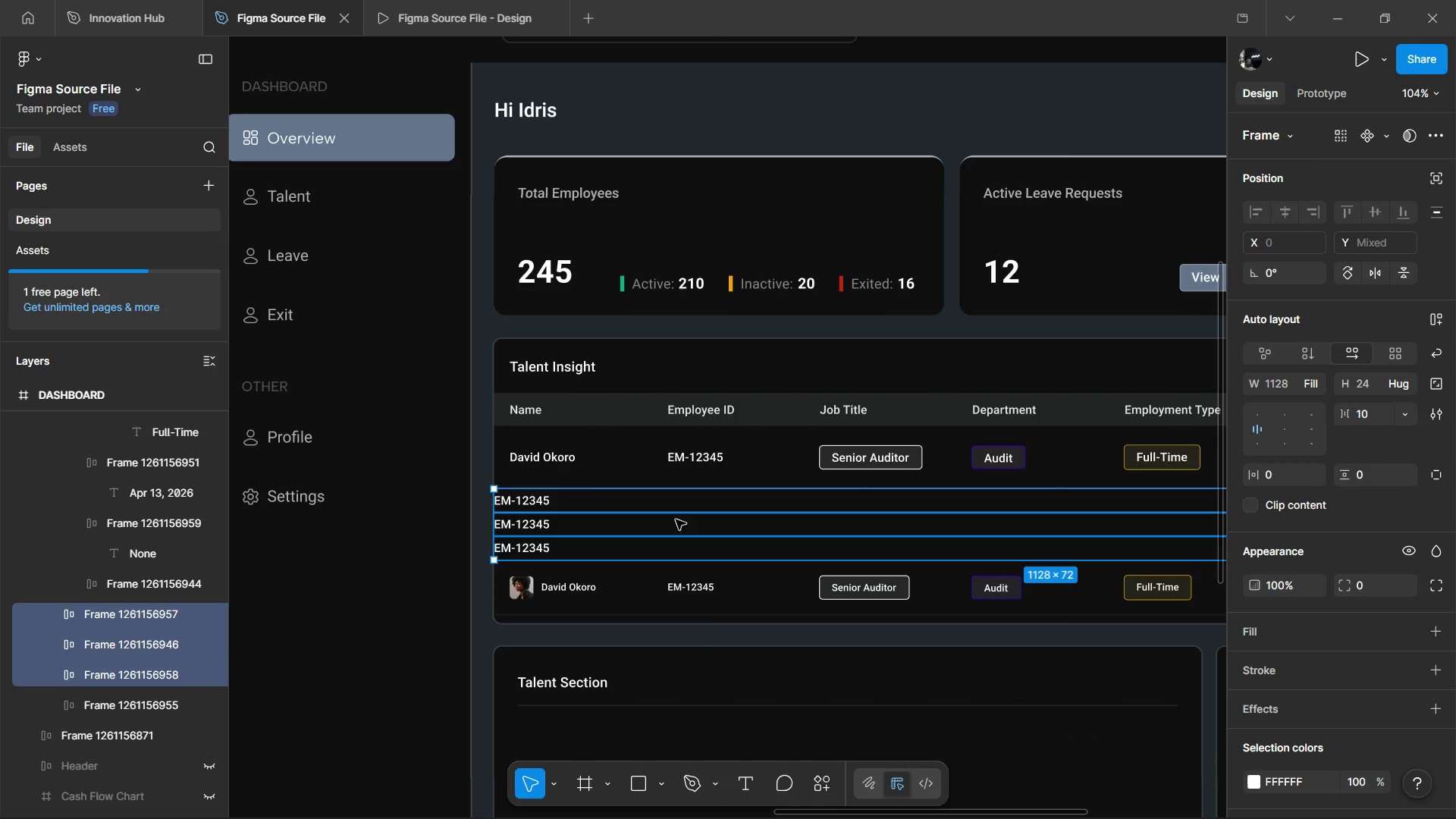 
left_click([633, 441])
 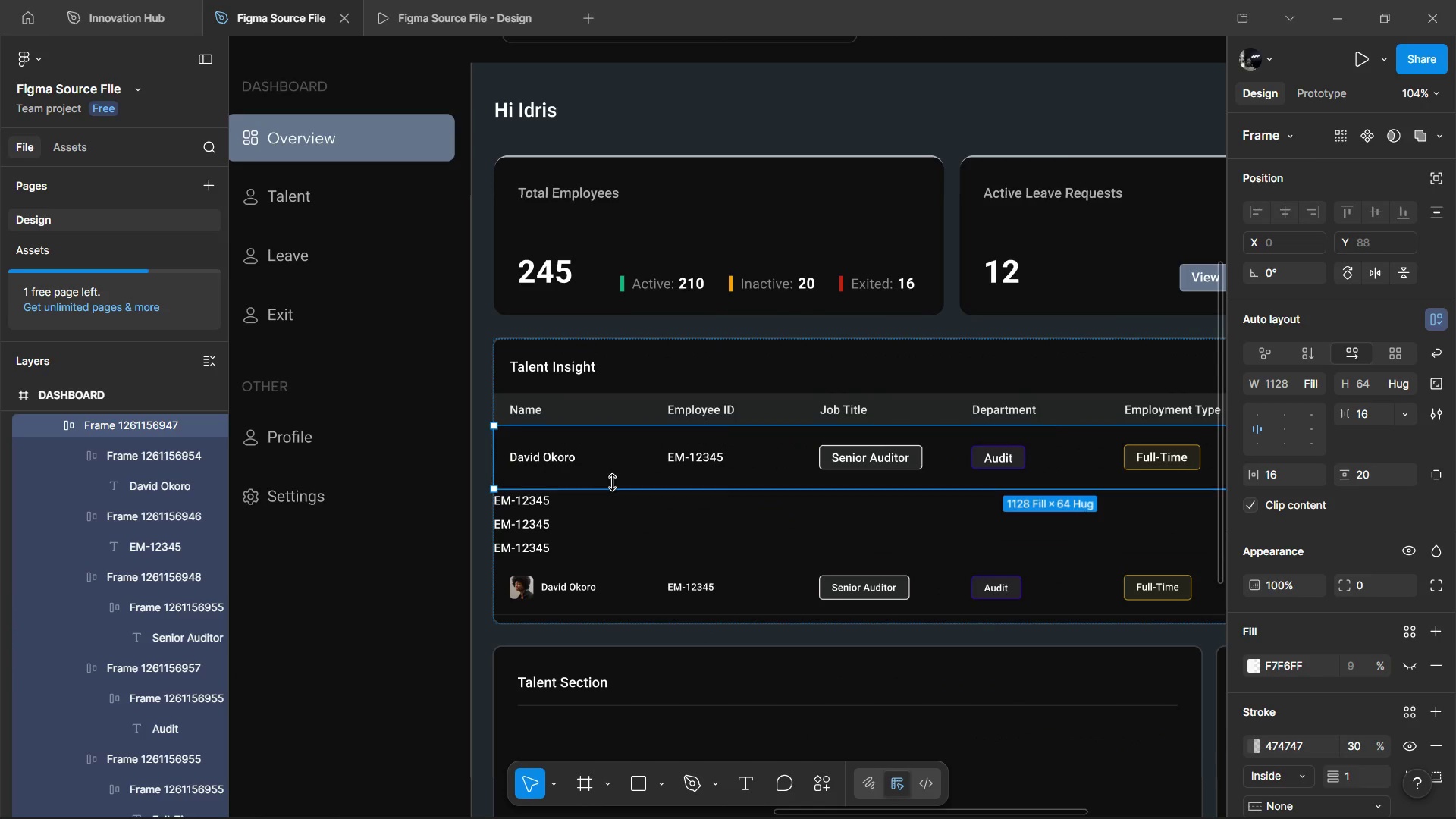 
key(Control+C)
 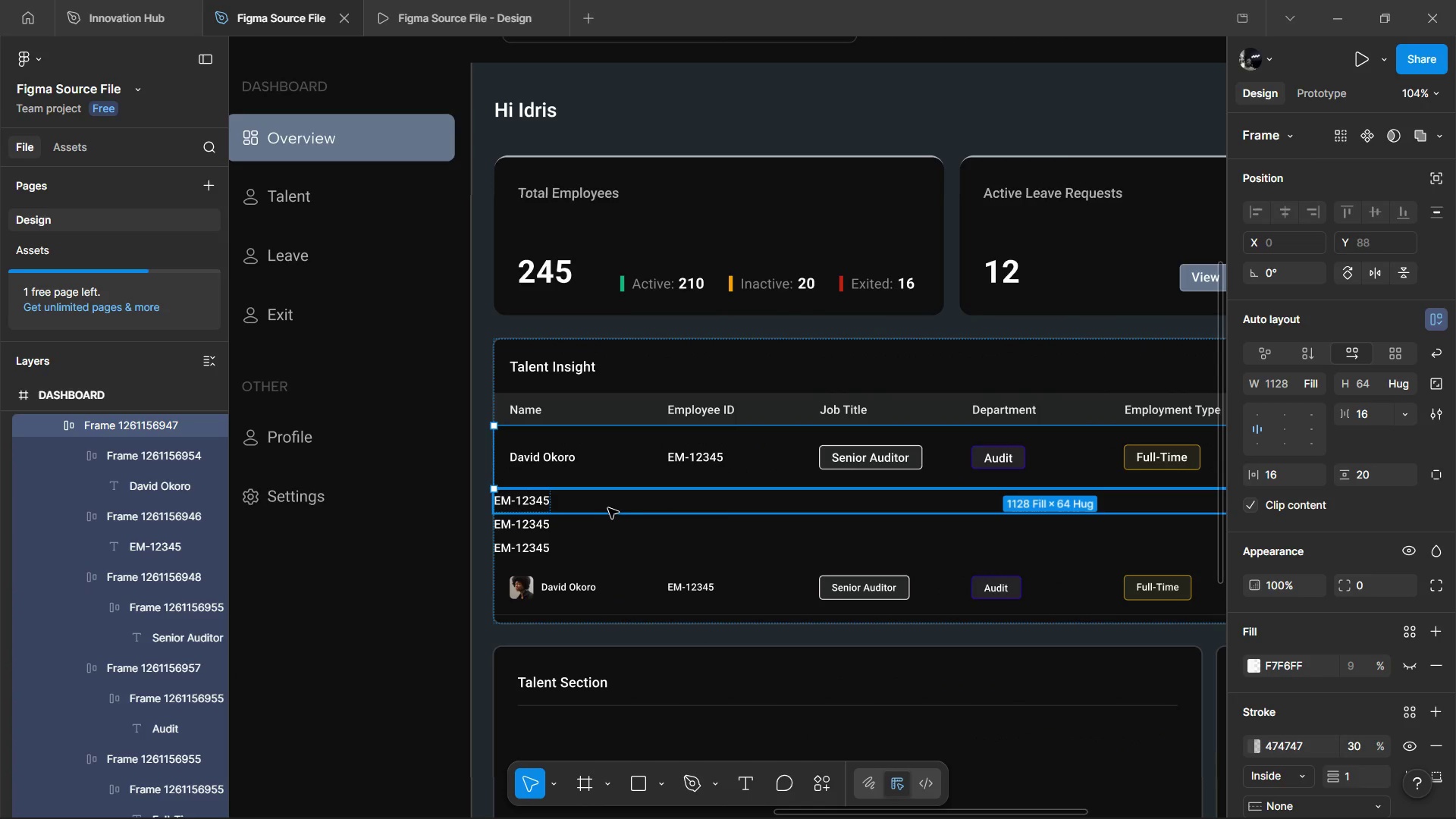 
left_click([610, 505])
 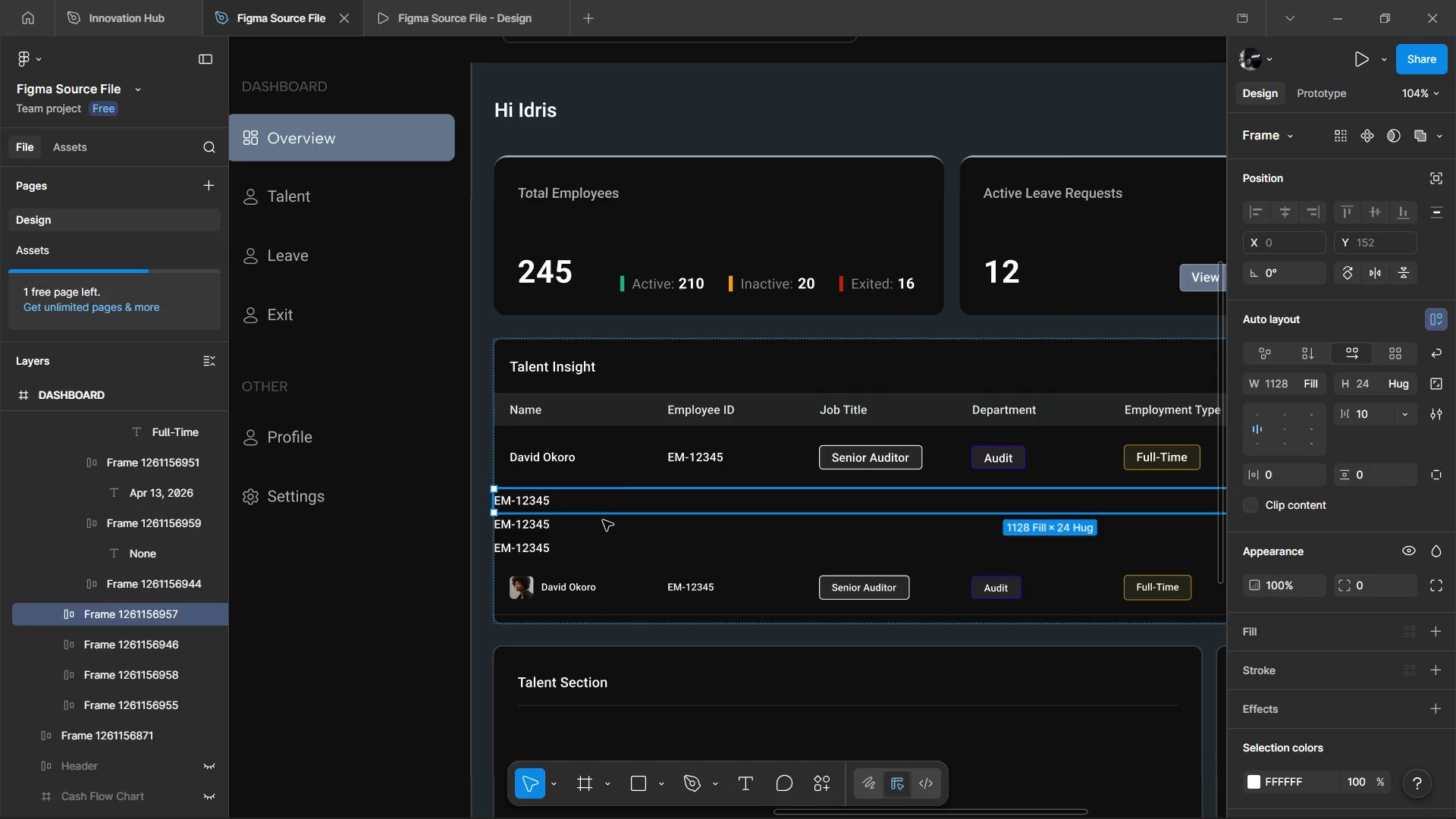 
hold_key(key=ShiftLeft, duration=1.52)
double_click([603, 520])
 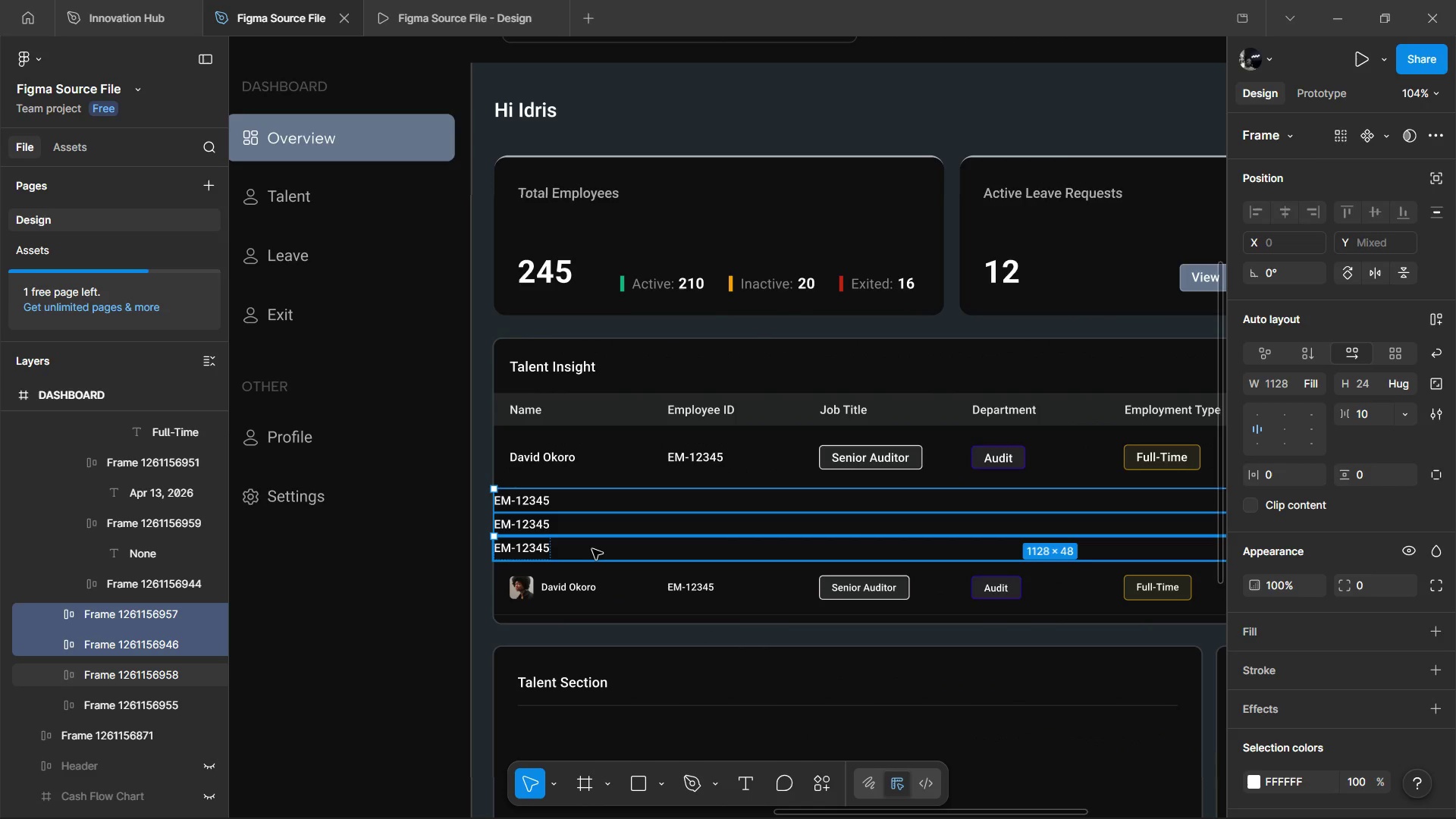 
left_click([592, 549])
 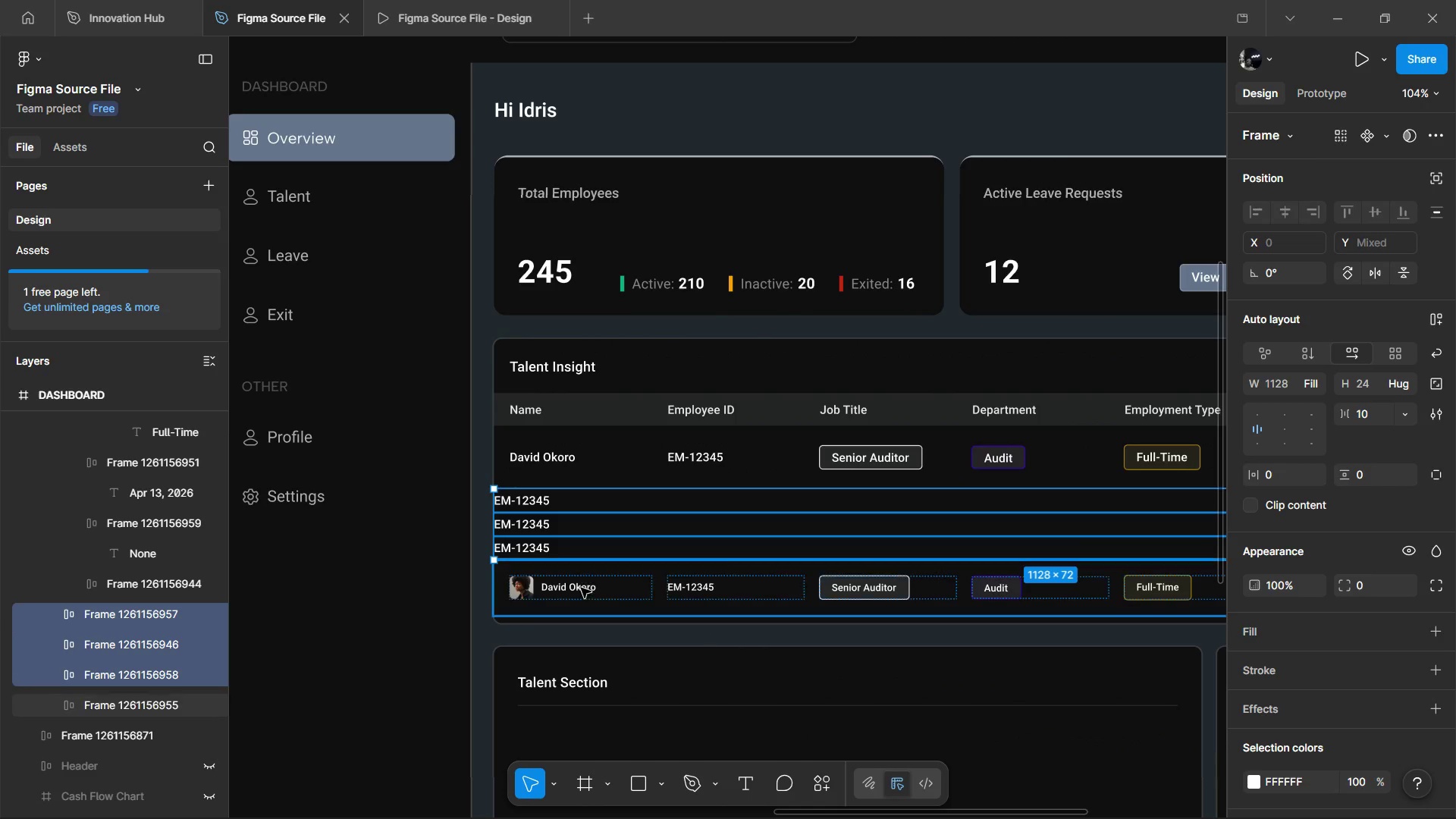 
double_click([581, 588])
 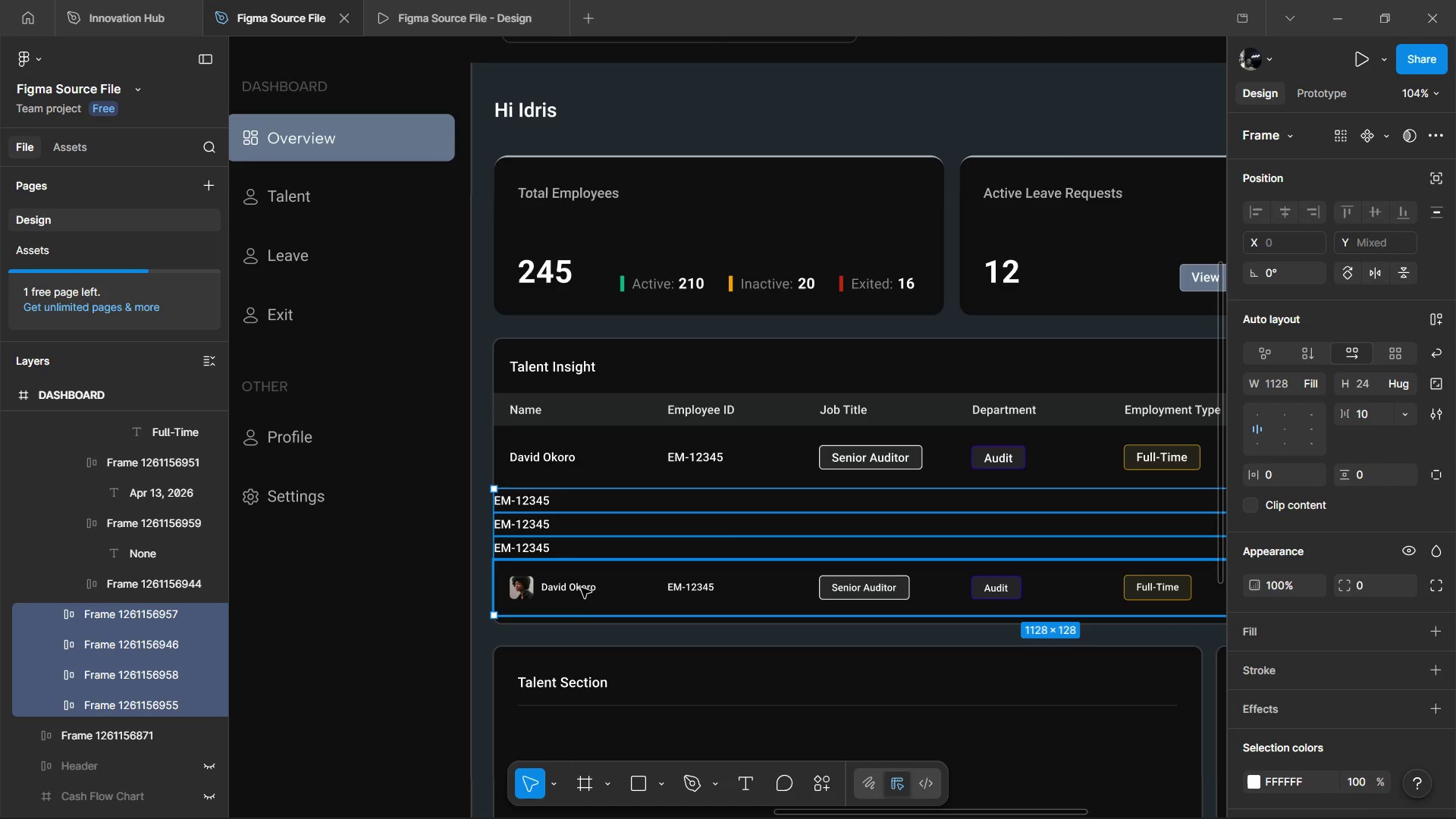 
key(Control+Shift+R)
 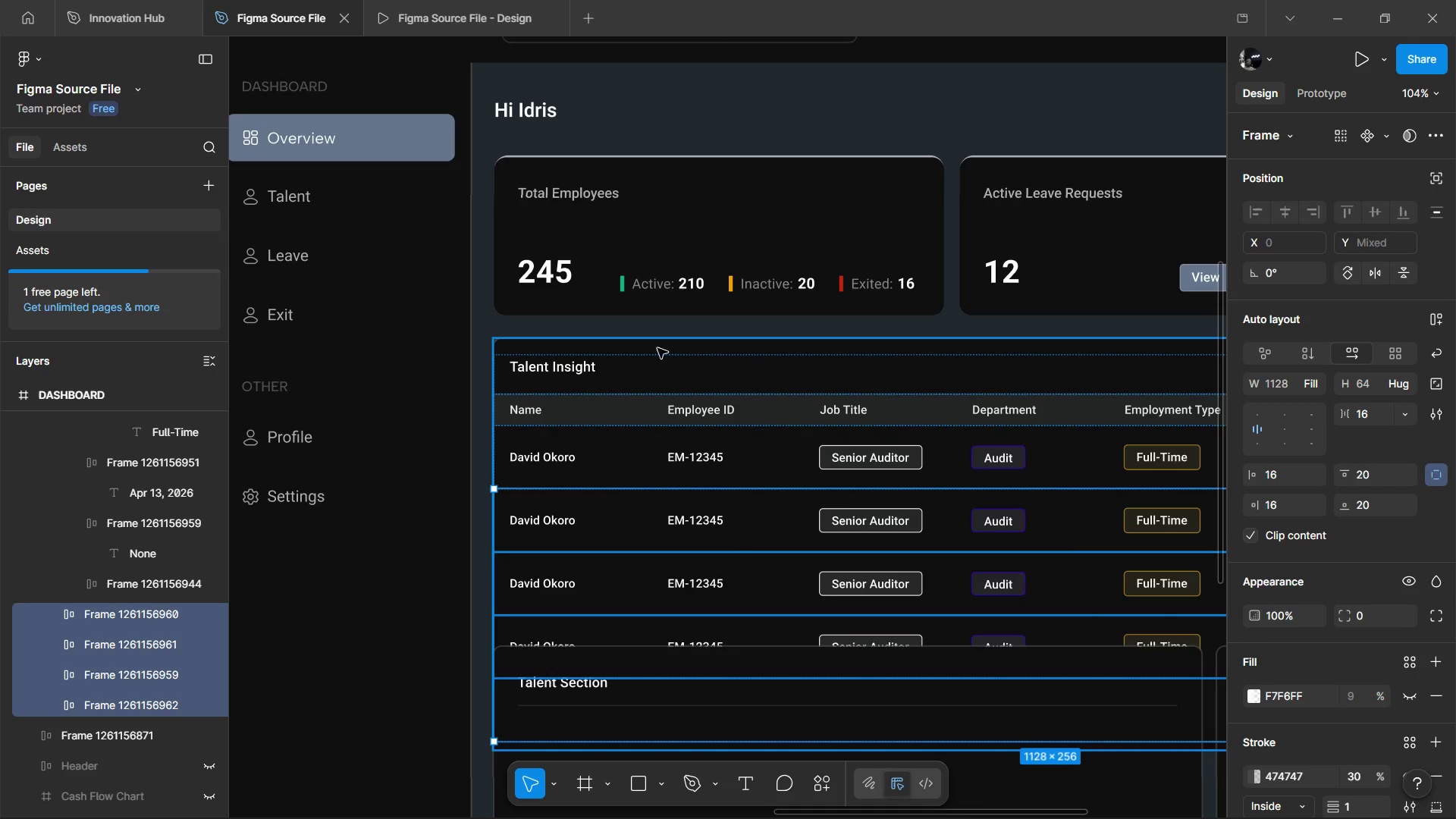 
hold_key(key=ControlLeft, duration=0.94)
left_click([557, 378])
 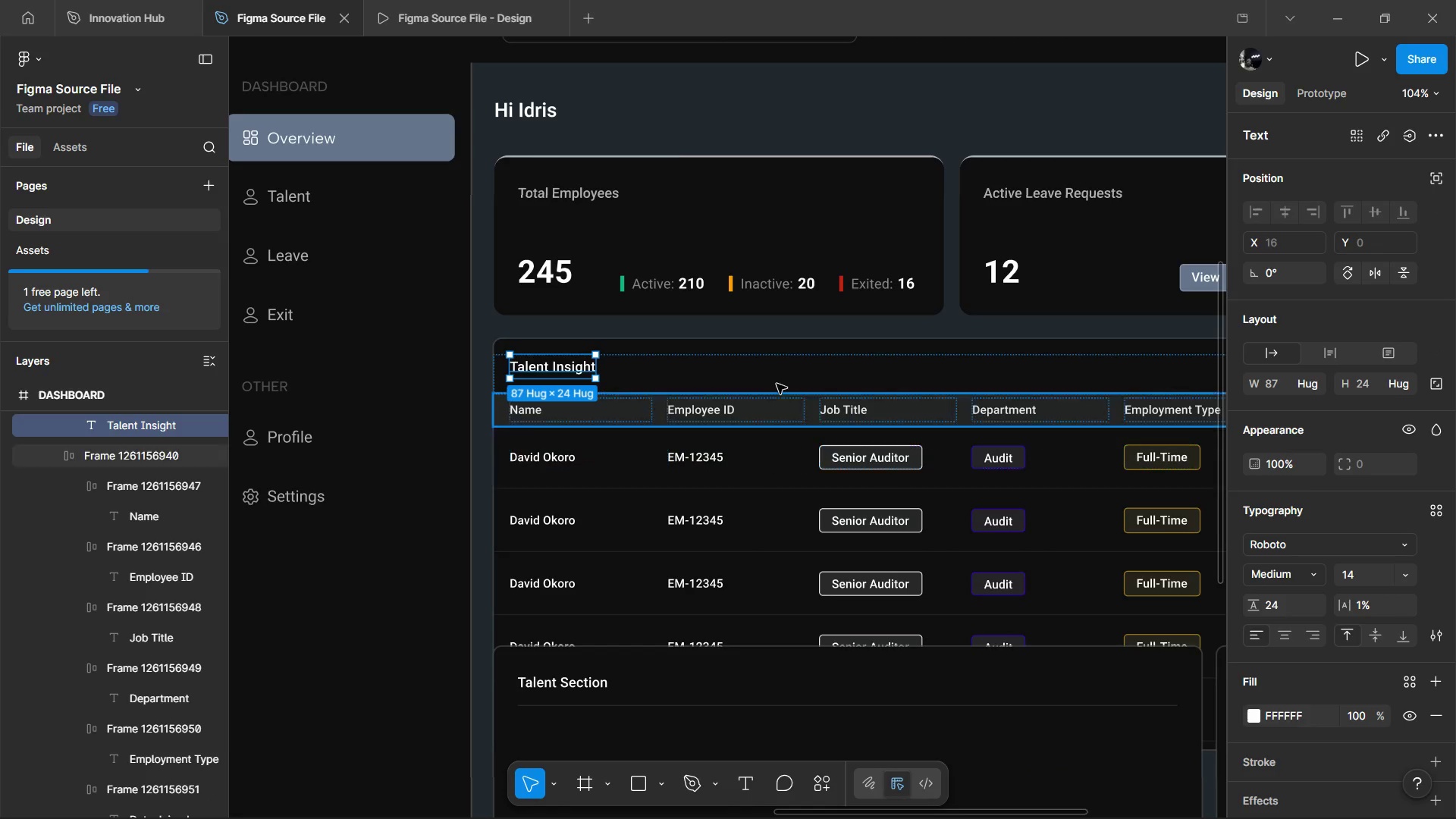 
left_click([497, 0])
 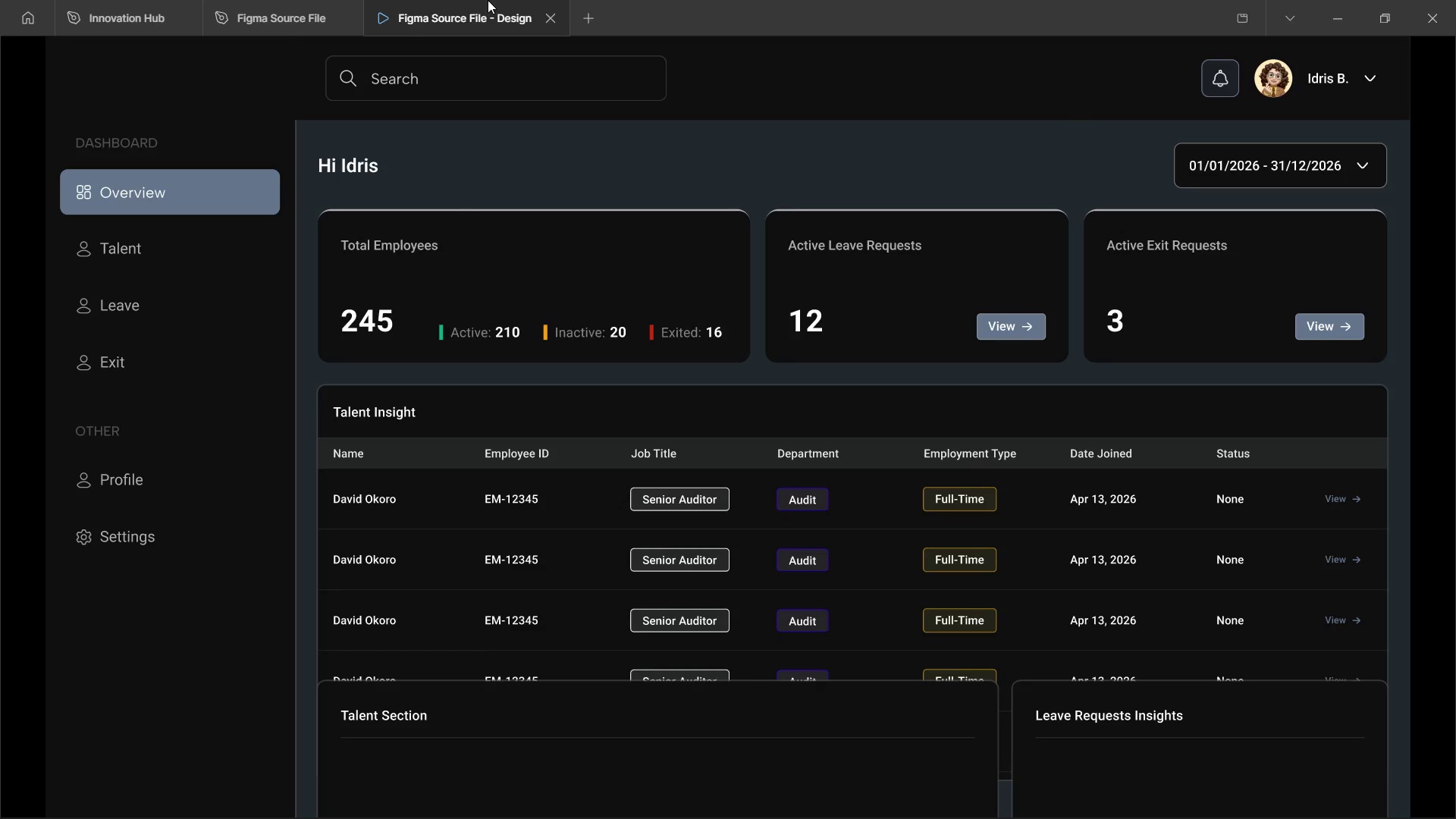 
wait(11.17)
 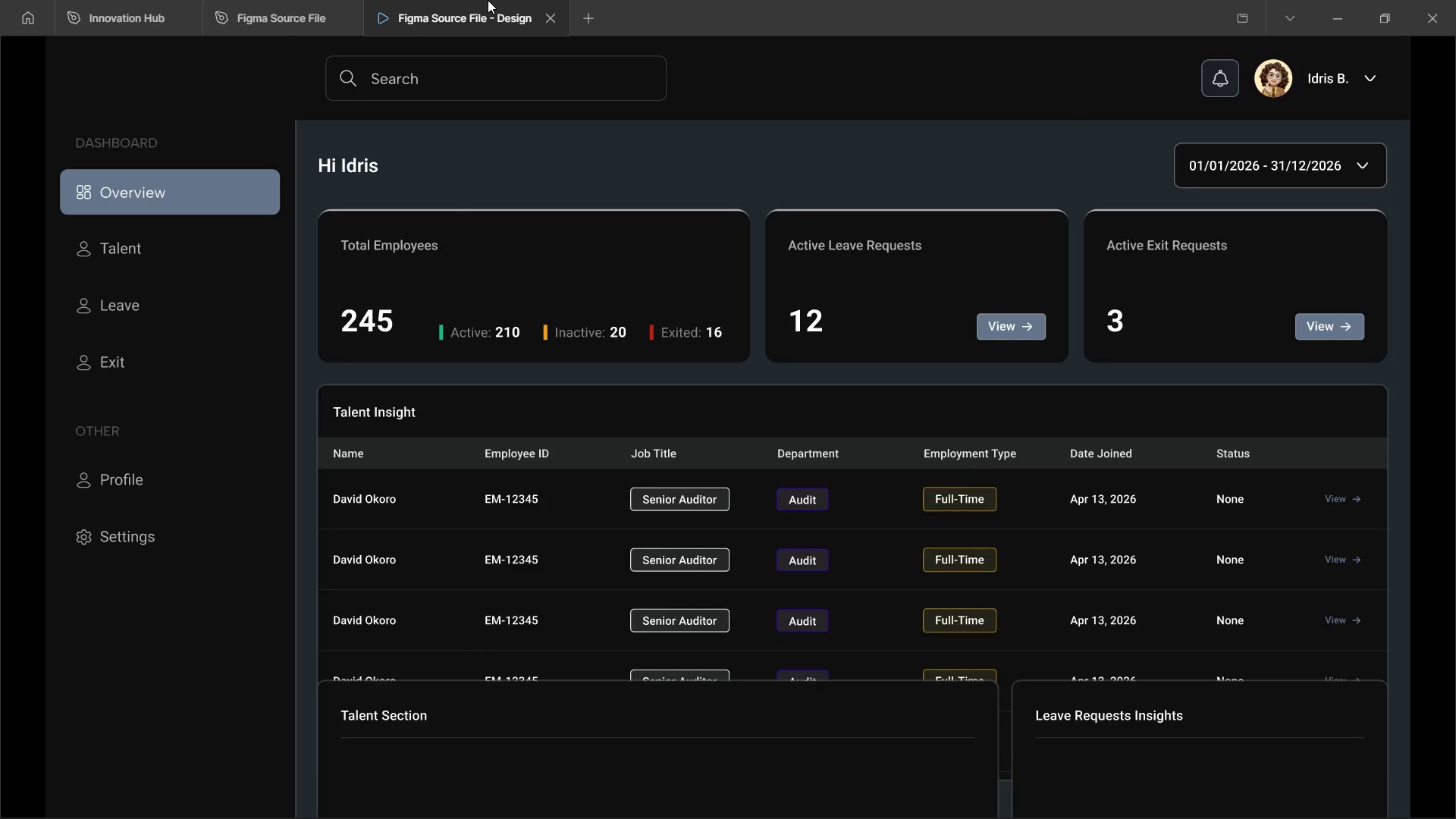 
left_click([240, 0])
 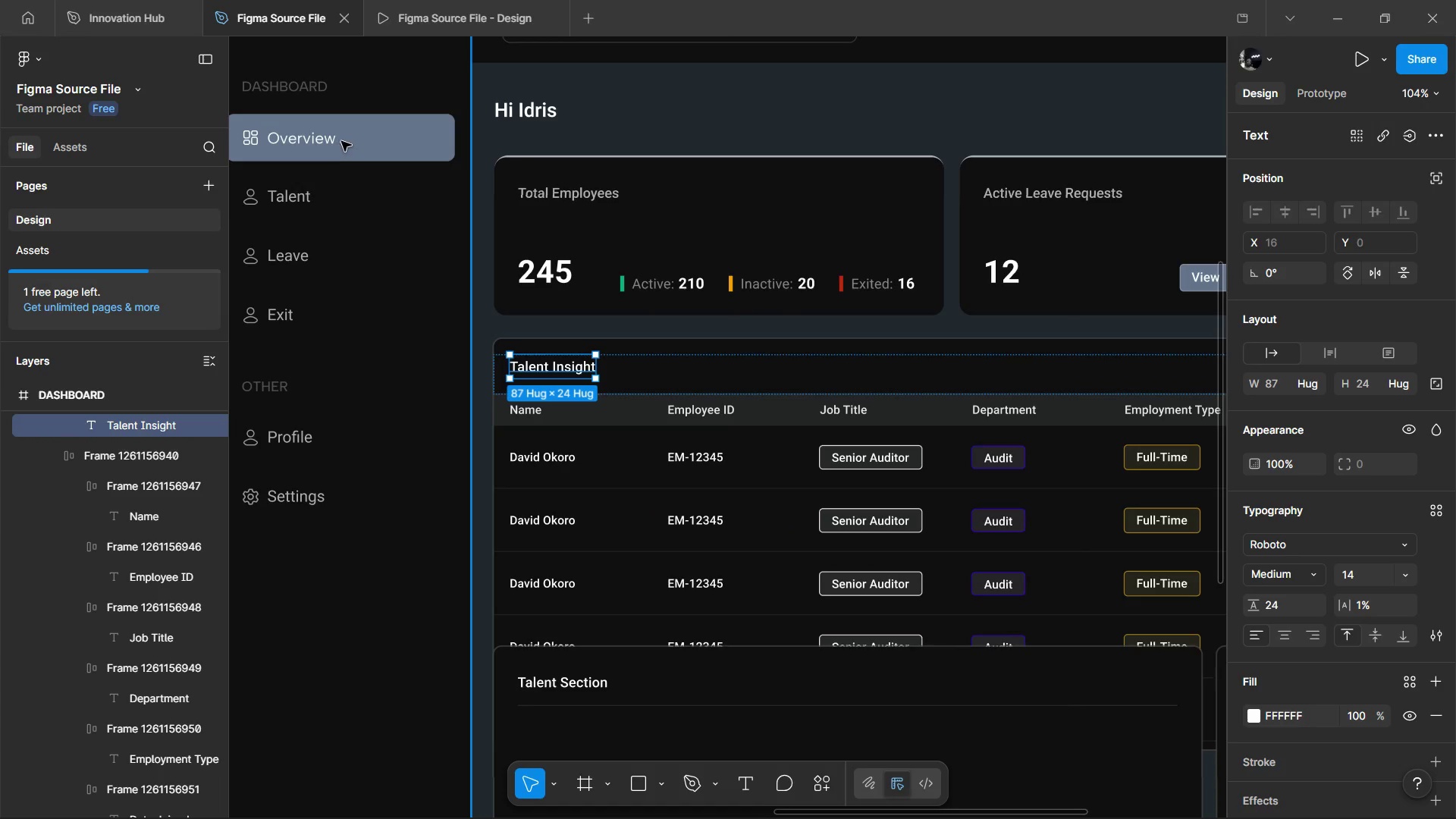 
hold_key(key=ControlLeft, duration=0.58)
left_click([314, 127])
 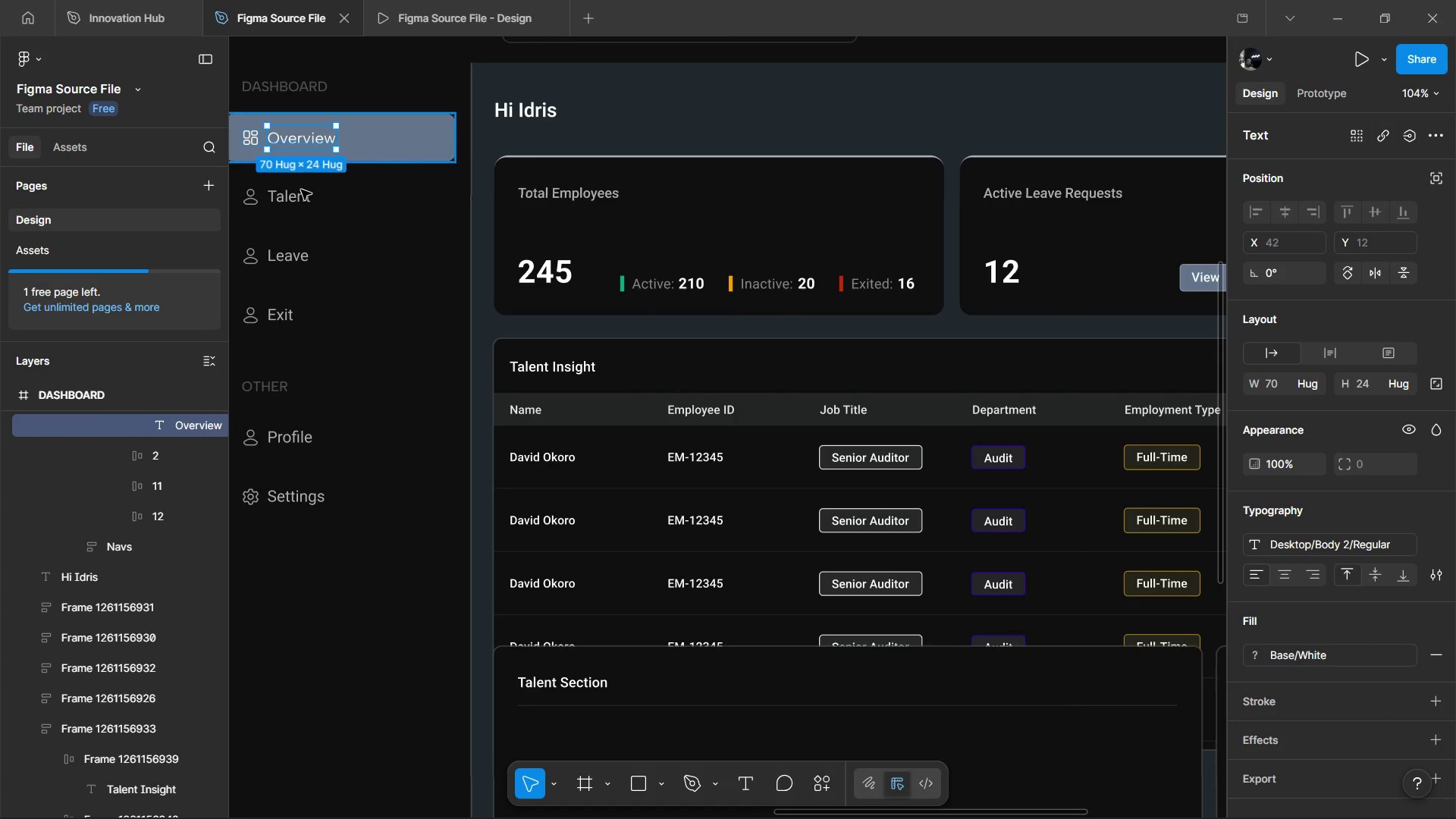 
hold_key(key=ControlLeft, duration=3.23)
hold_key(key=ShiftLeft, duration=1.53)
left_click([296, 198])
 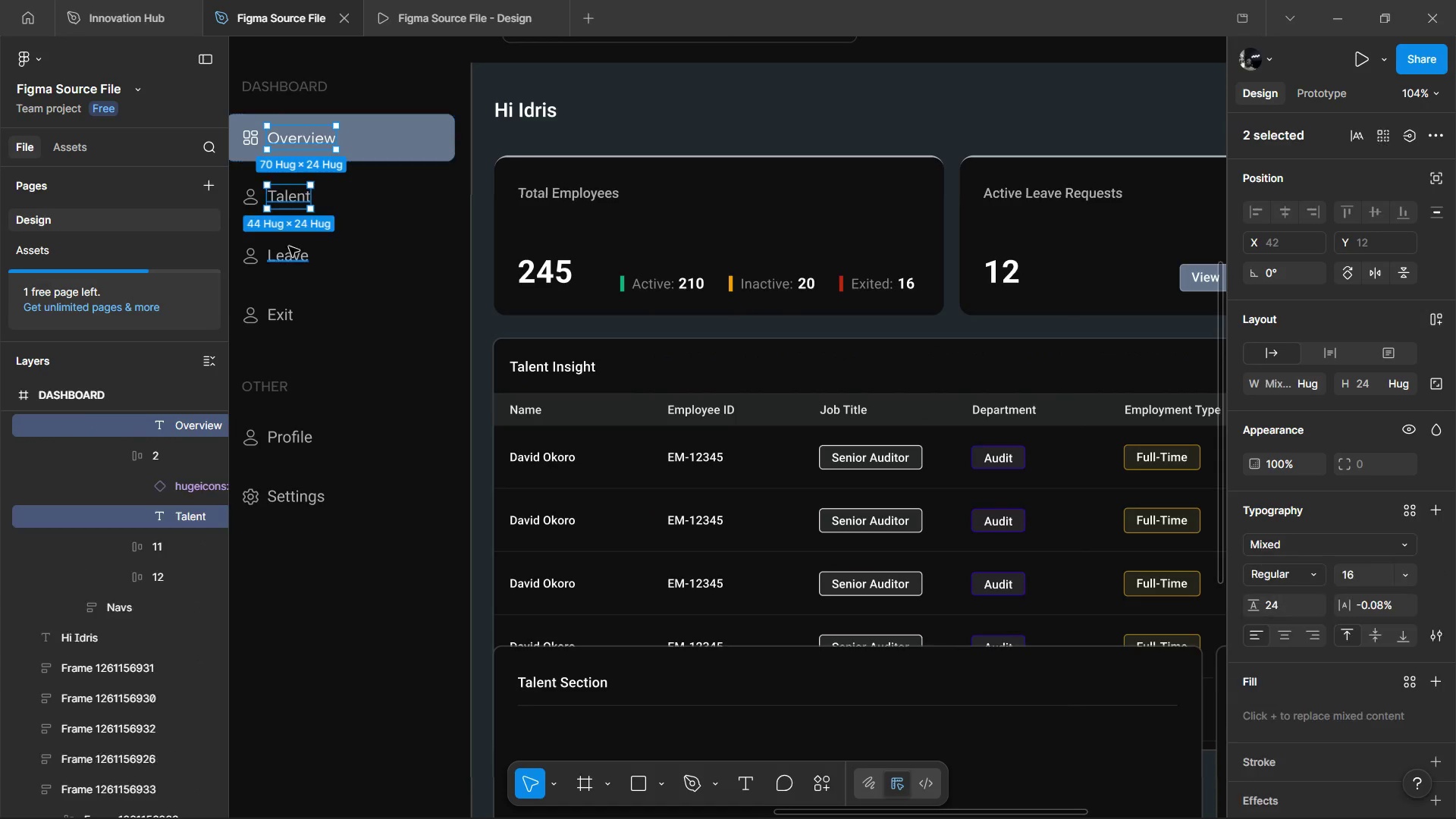 
double_click([289, 246])
 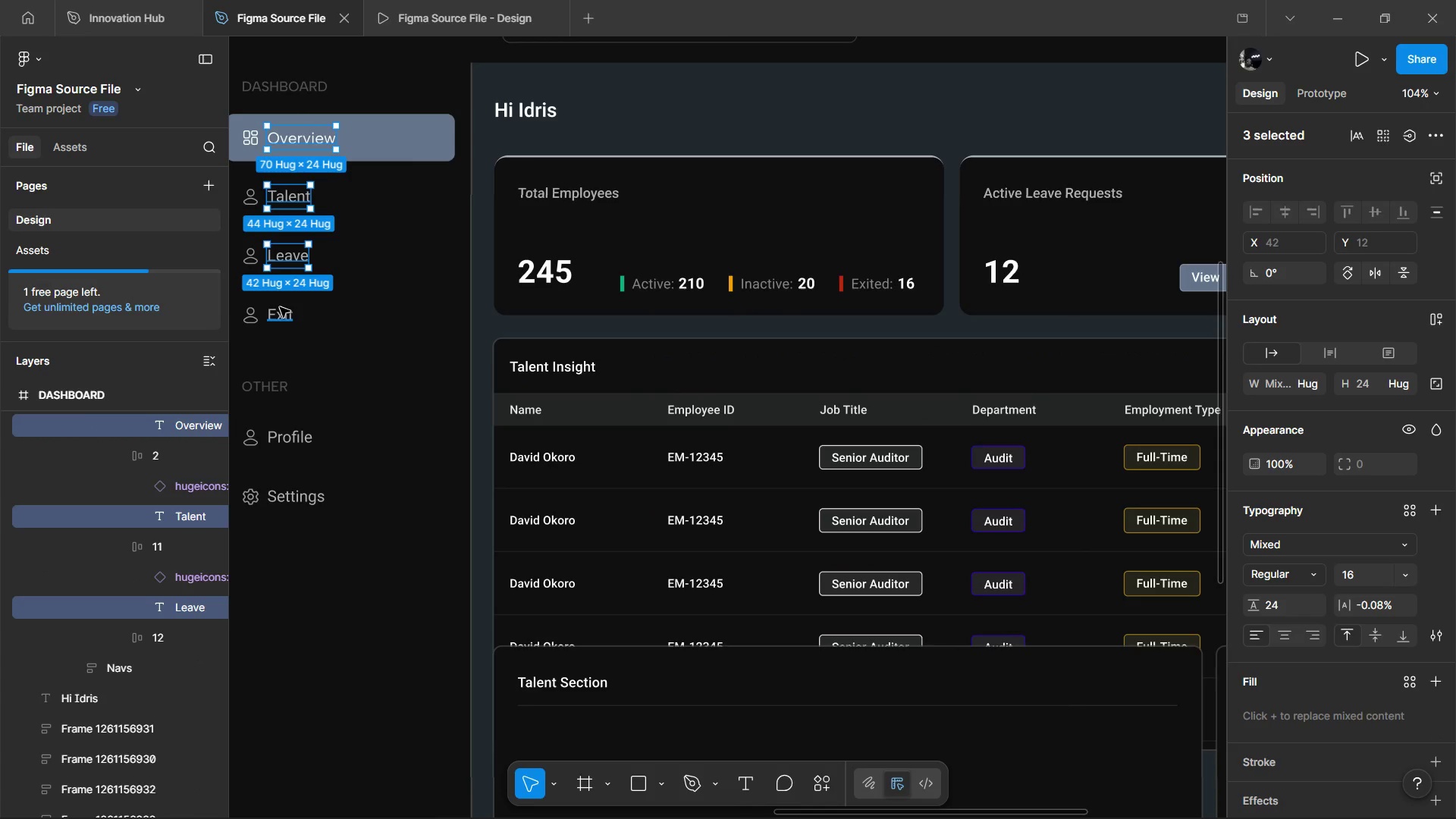 
triple_click([280, 307])
 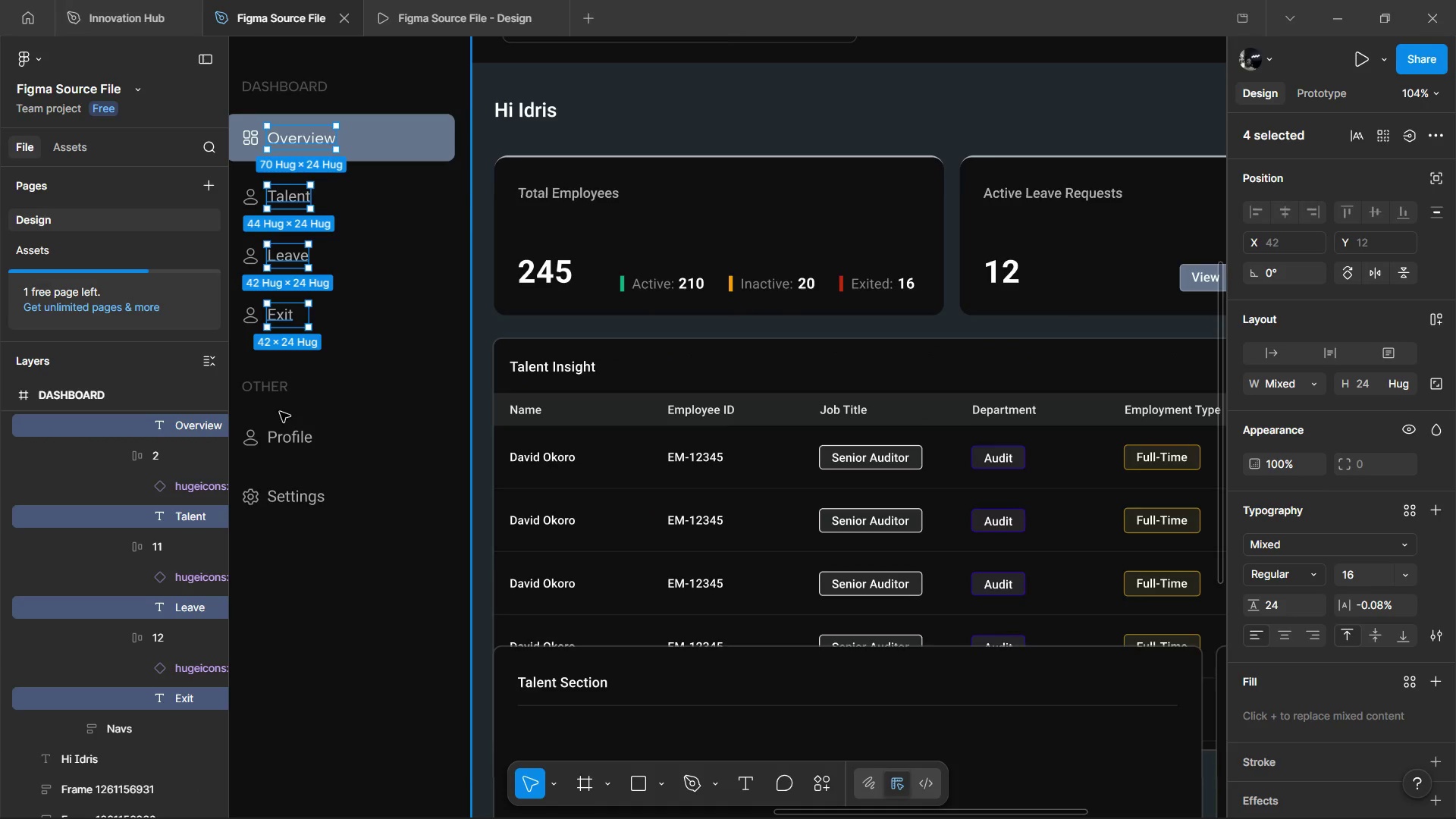 
hold_key(key=ShiftLeft, duration=1.11)
left_click([280, 432])
 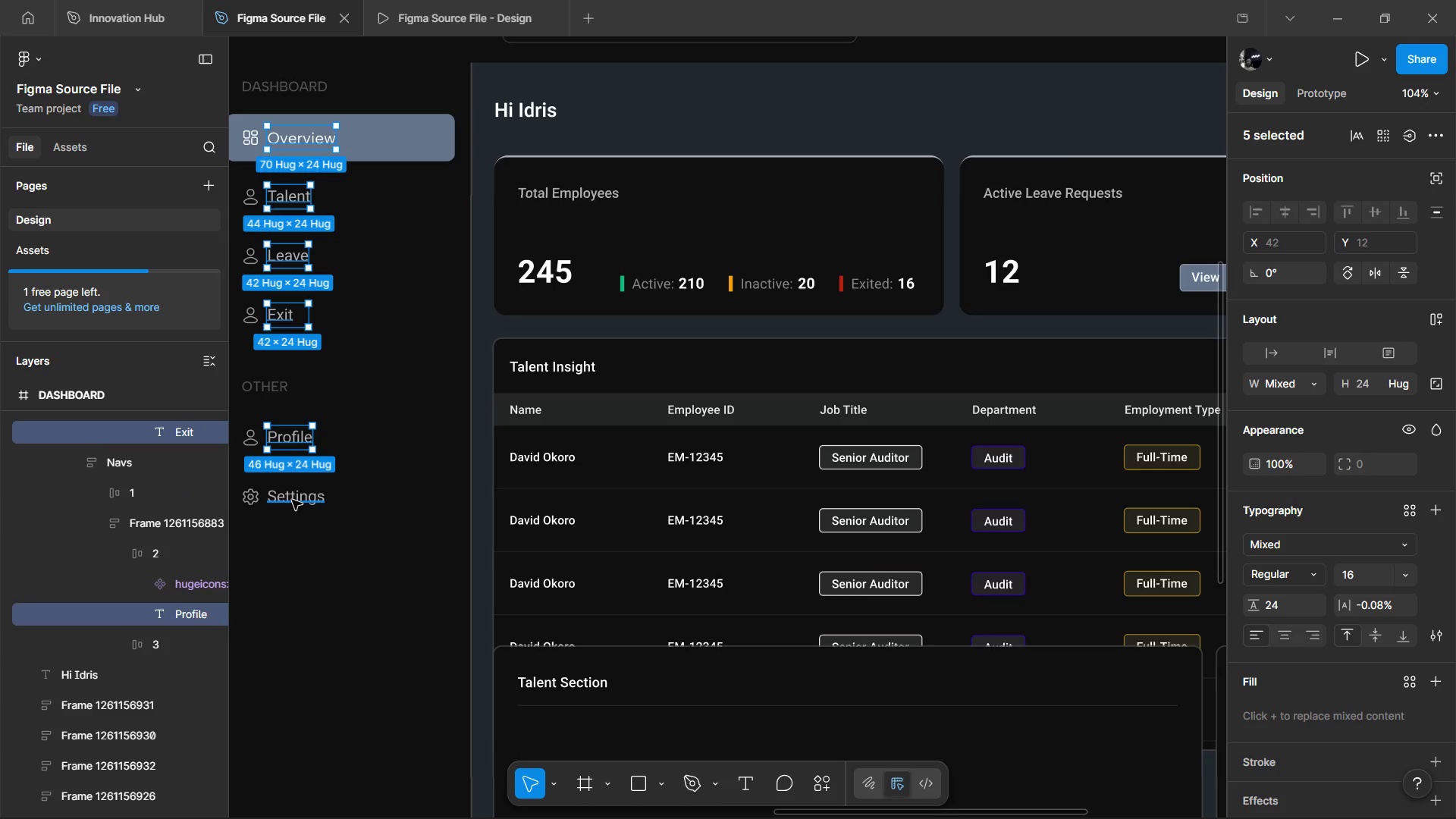 
double_click([292, 500])
 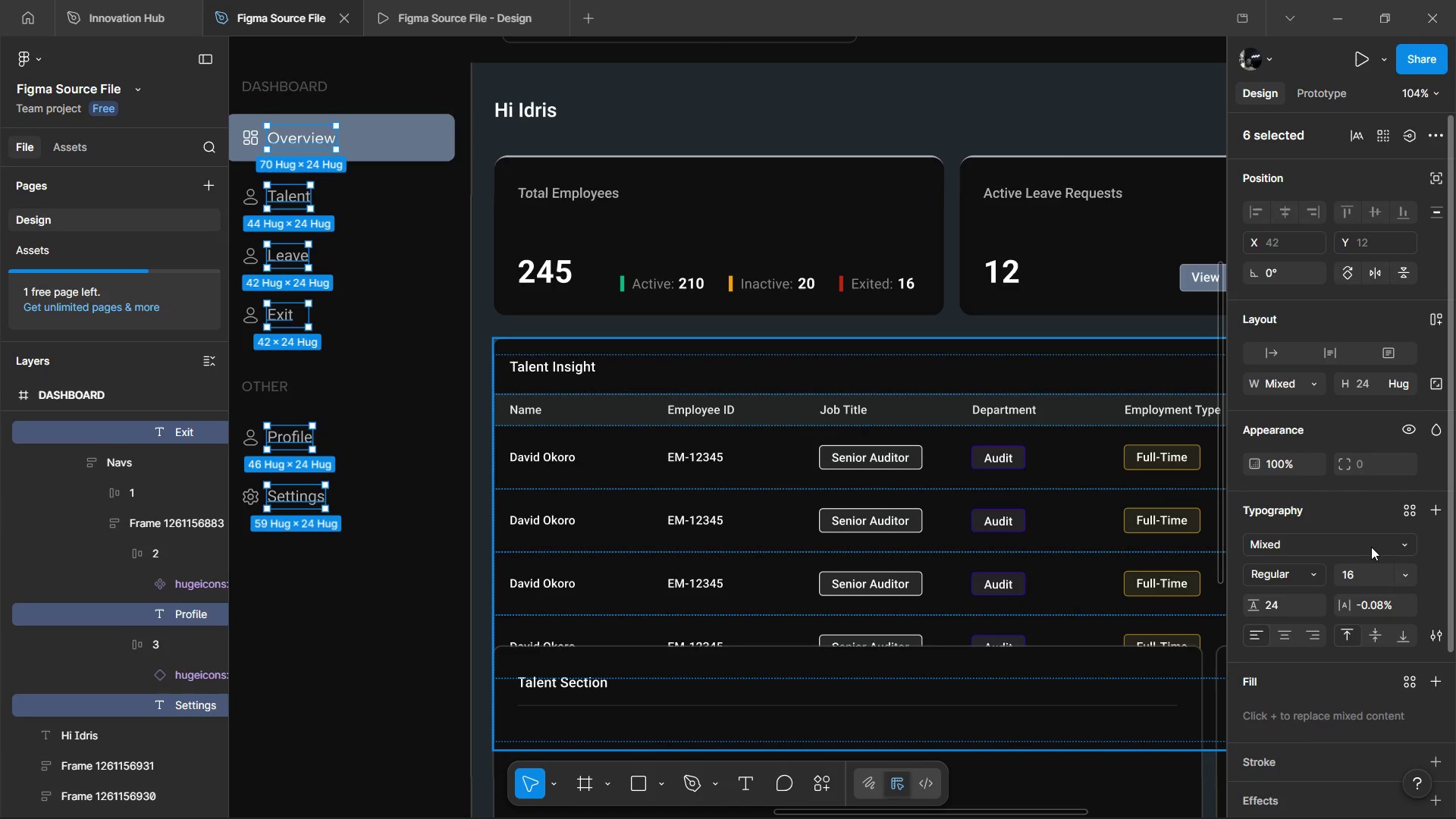 
left_click([1367, 547])
 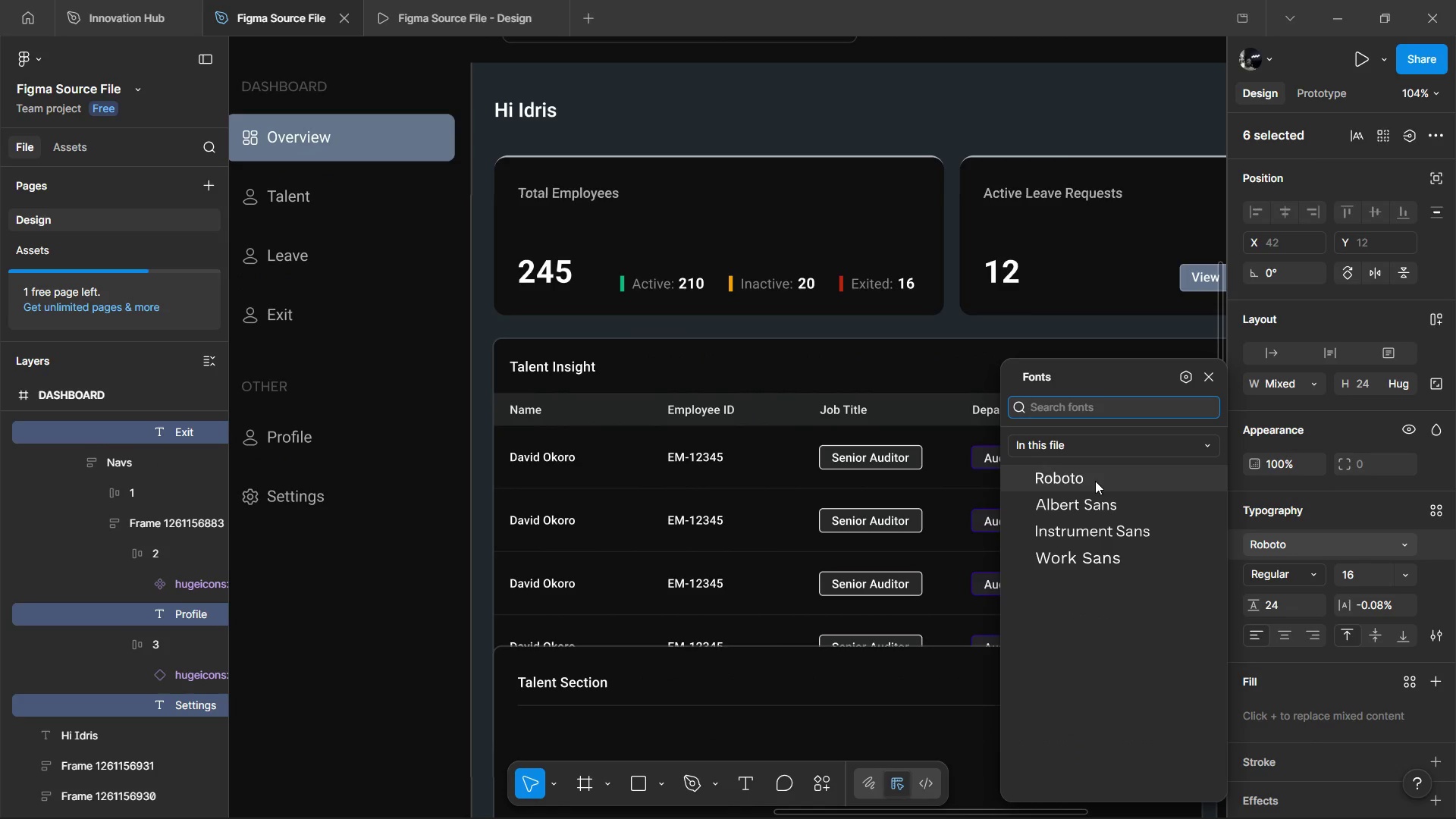 
left_click([1095, 481])
 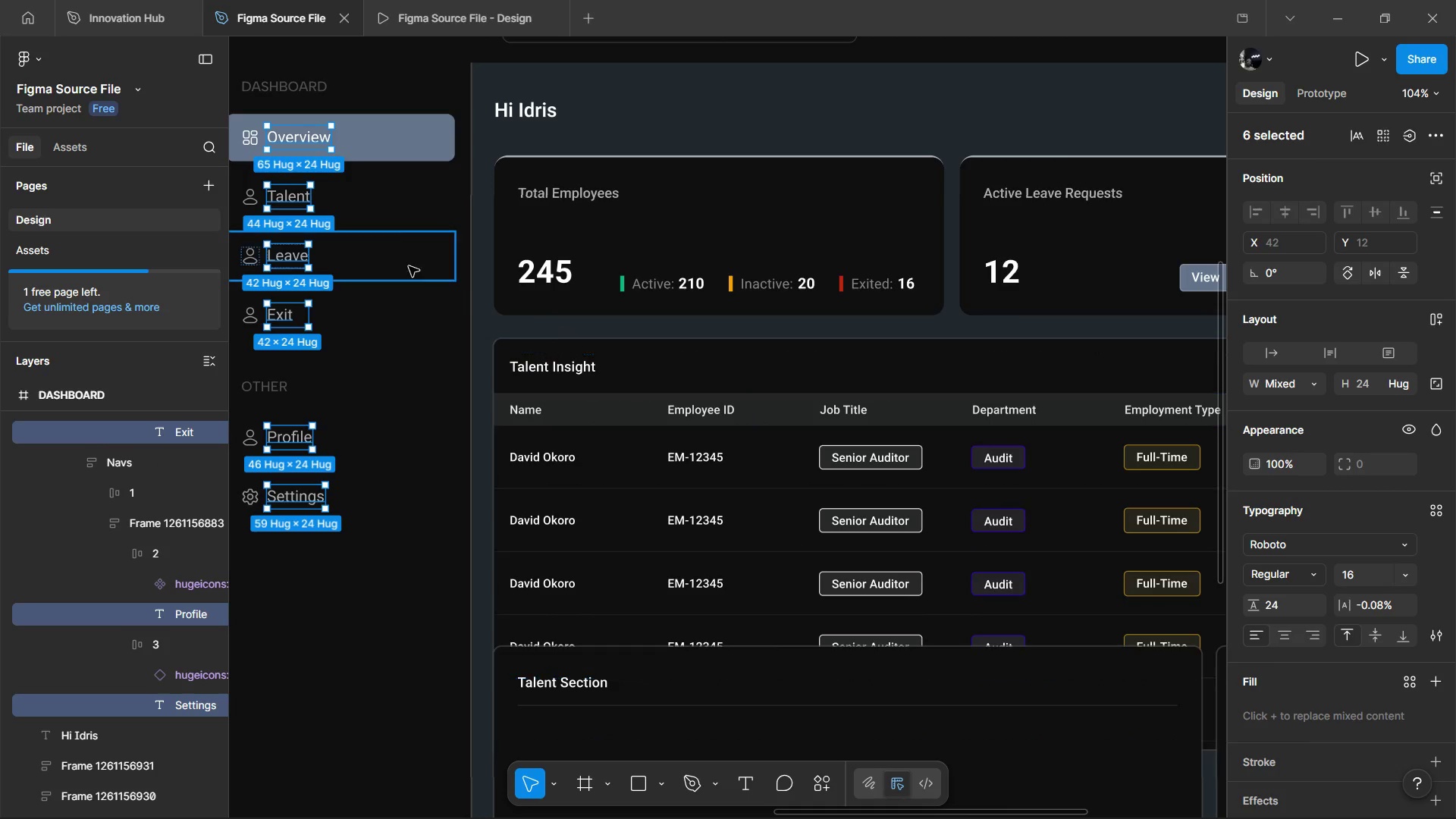 
hold_key(key=ShiftLeft, duration=0.86)
scroll: coordinate [395, 231], scroll_direction: up, amount: 5.0
 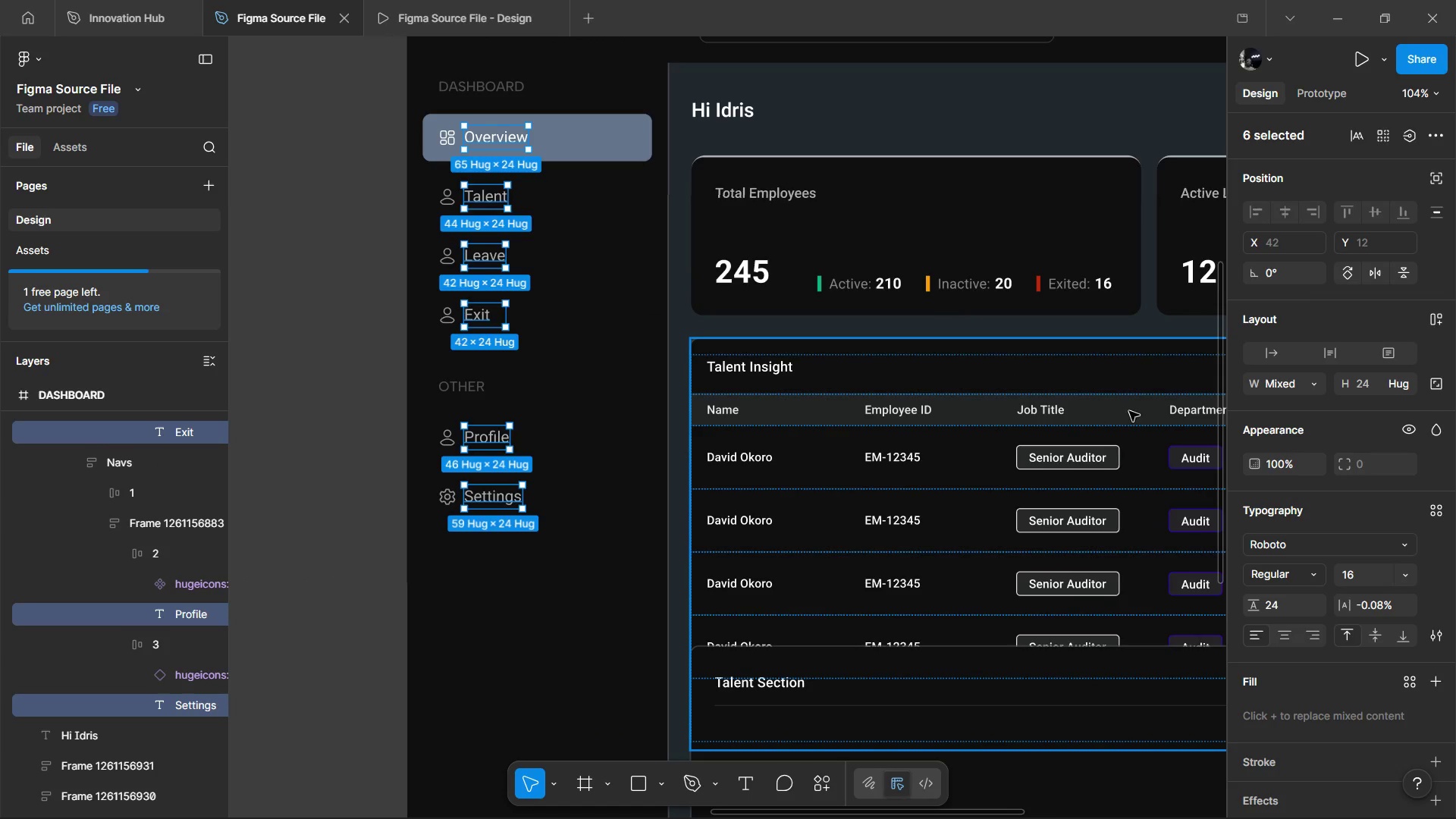 
hold_key(key=ShiftLeft, duration=7.67)
hold_key(key=ControlLeft, duration=0.84)
left_click([721, 353])
 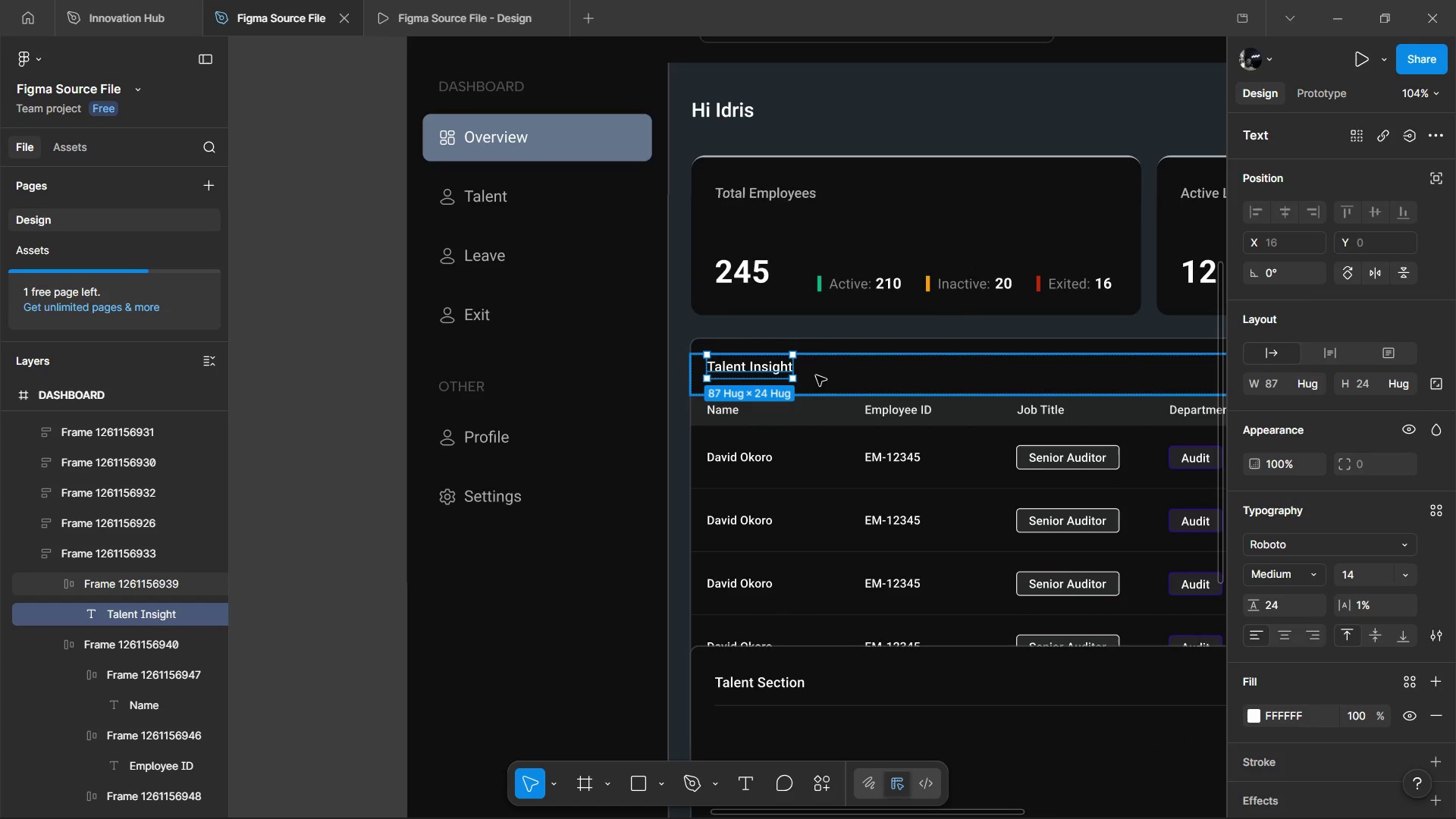 
hold_key(key=ControlLeft, duration=0.95)
 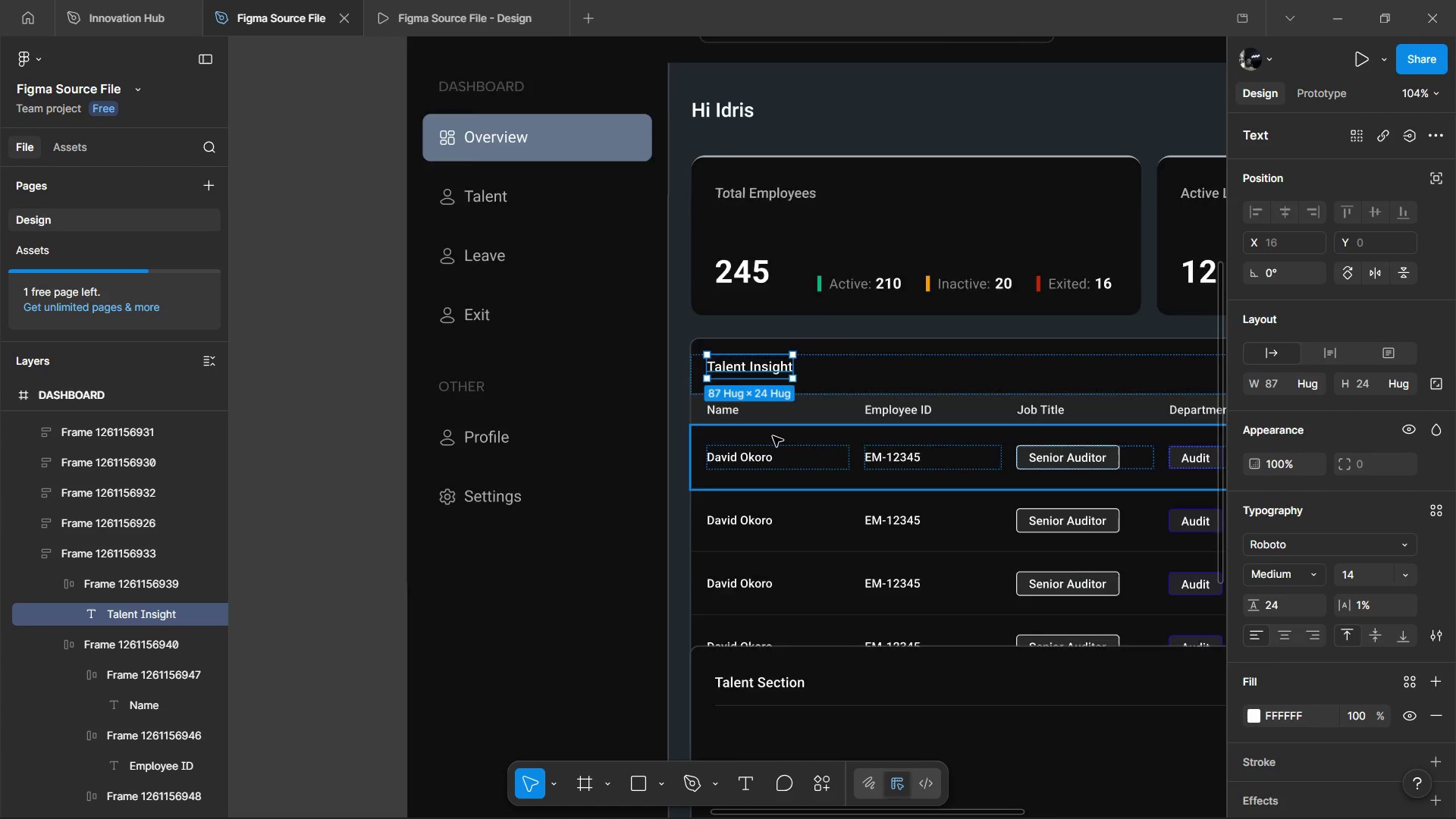 
hold_key(key=ControlLeft, duration=0.69)
 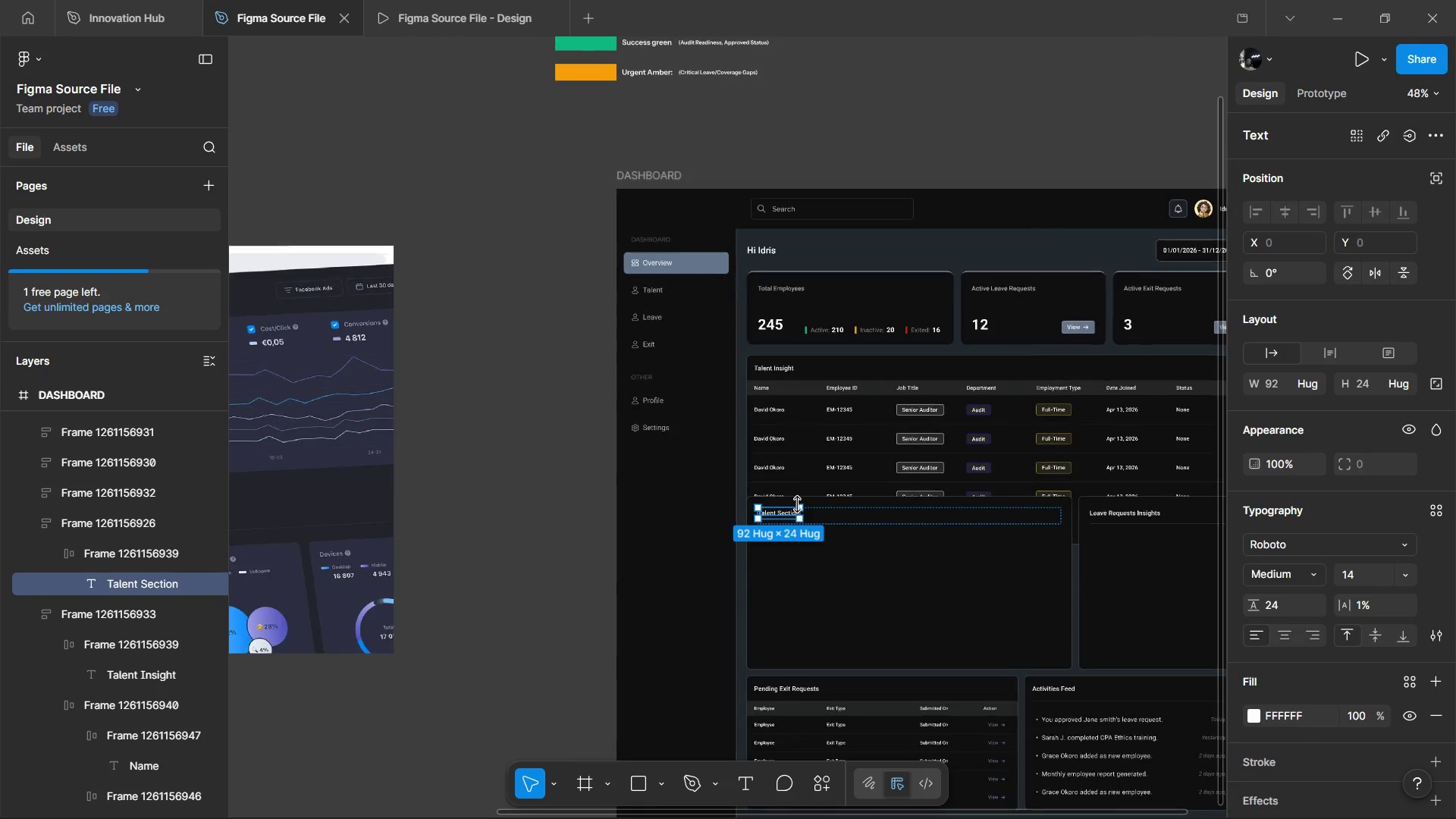 
scroll: coordinate [773, 436], scroll_direction: down, amount: 3.0
 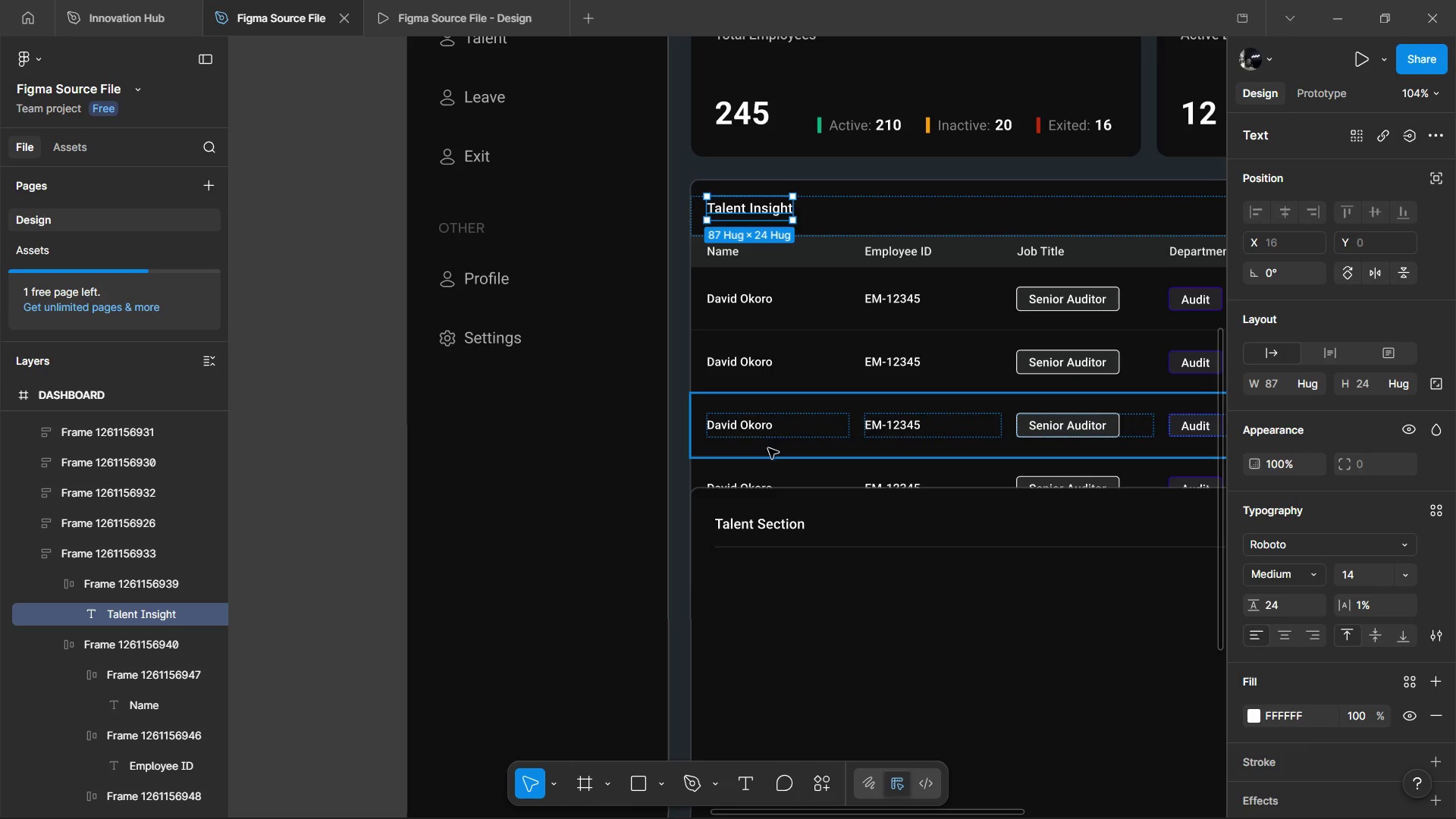 
left_click([763, 510])
 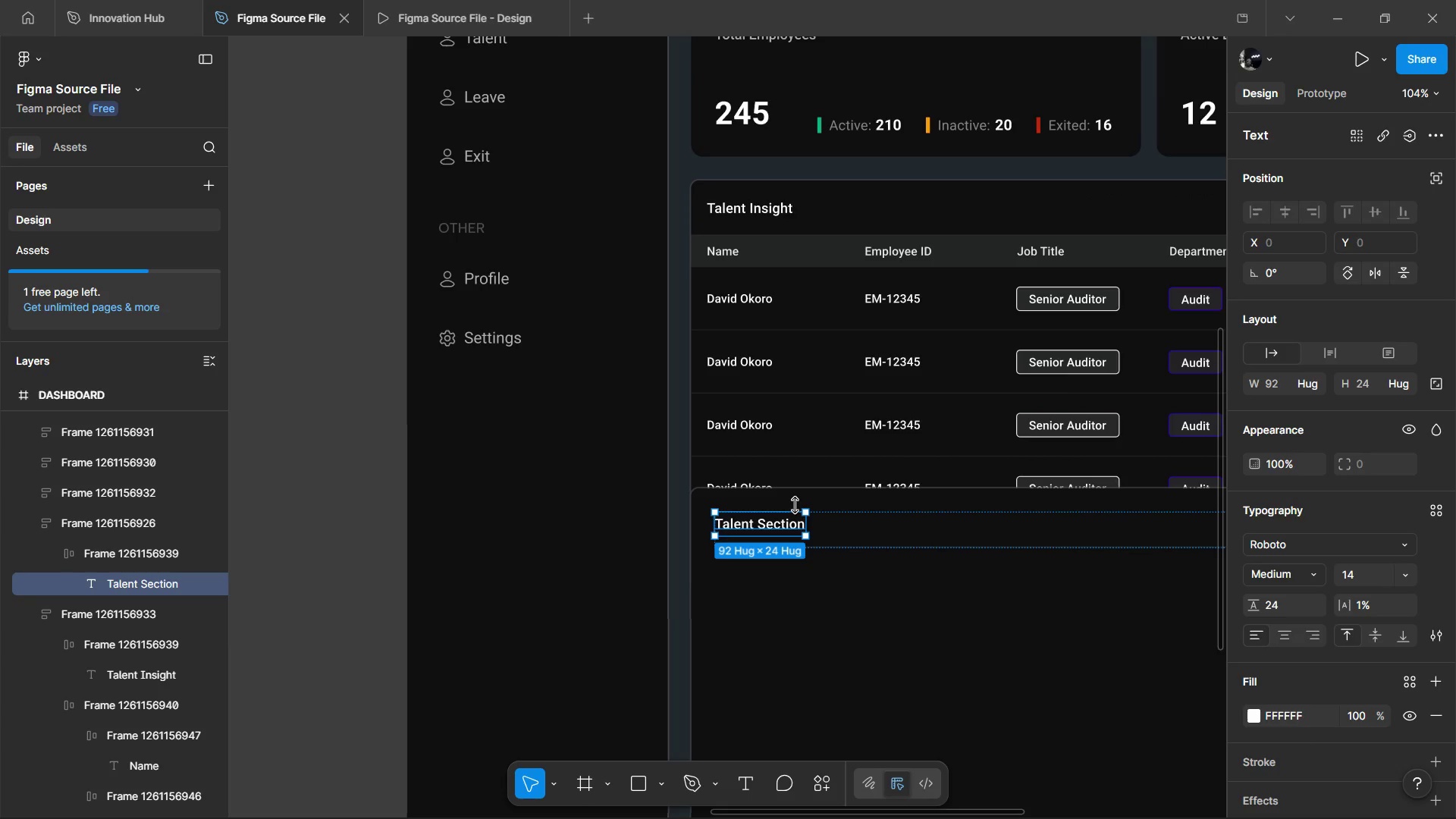 
hold_key(key=ControlLeft, duration=0.69)
 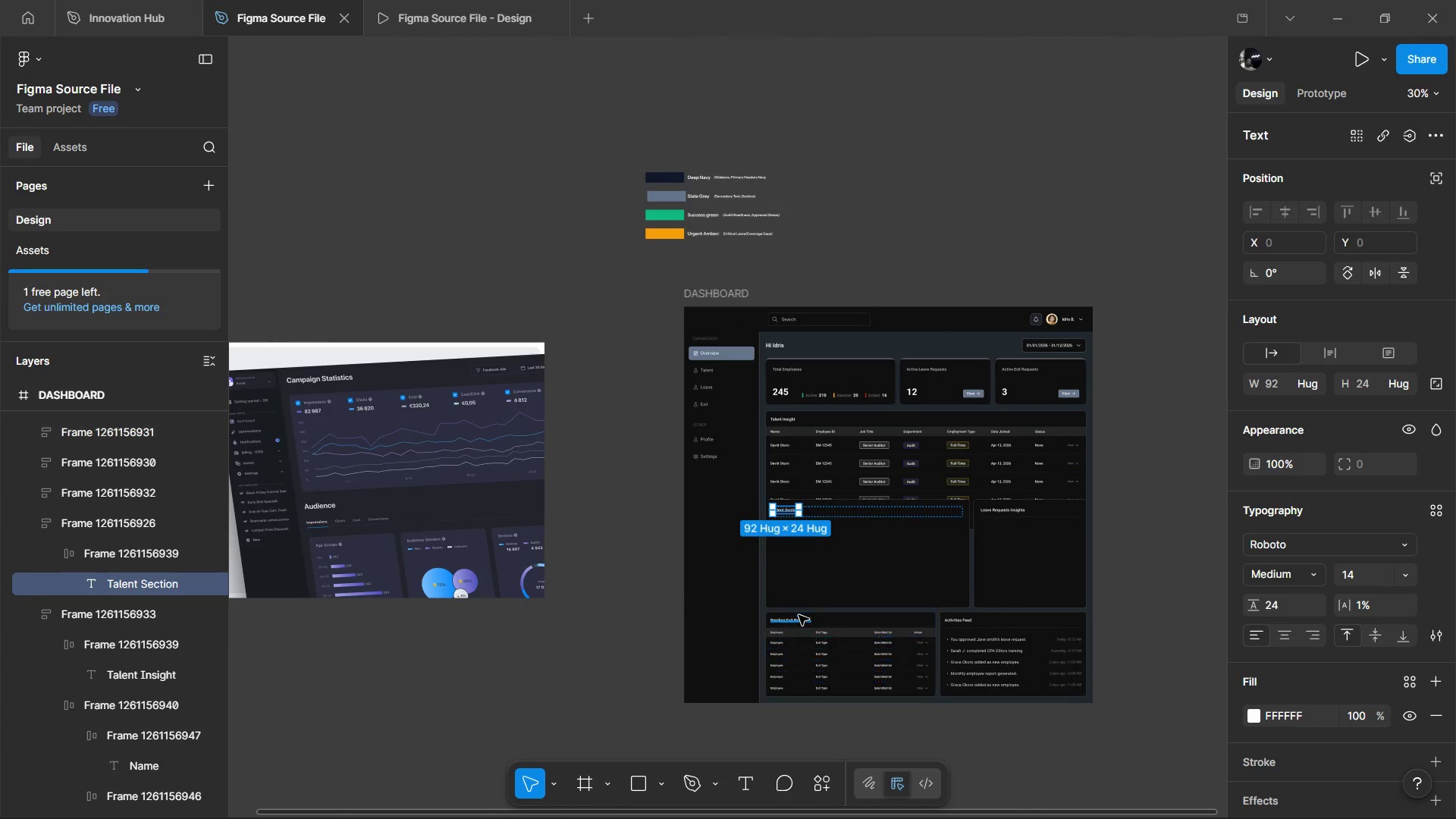 
hold_key(key=ControlLeft, duration=3.89)
 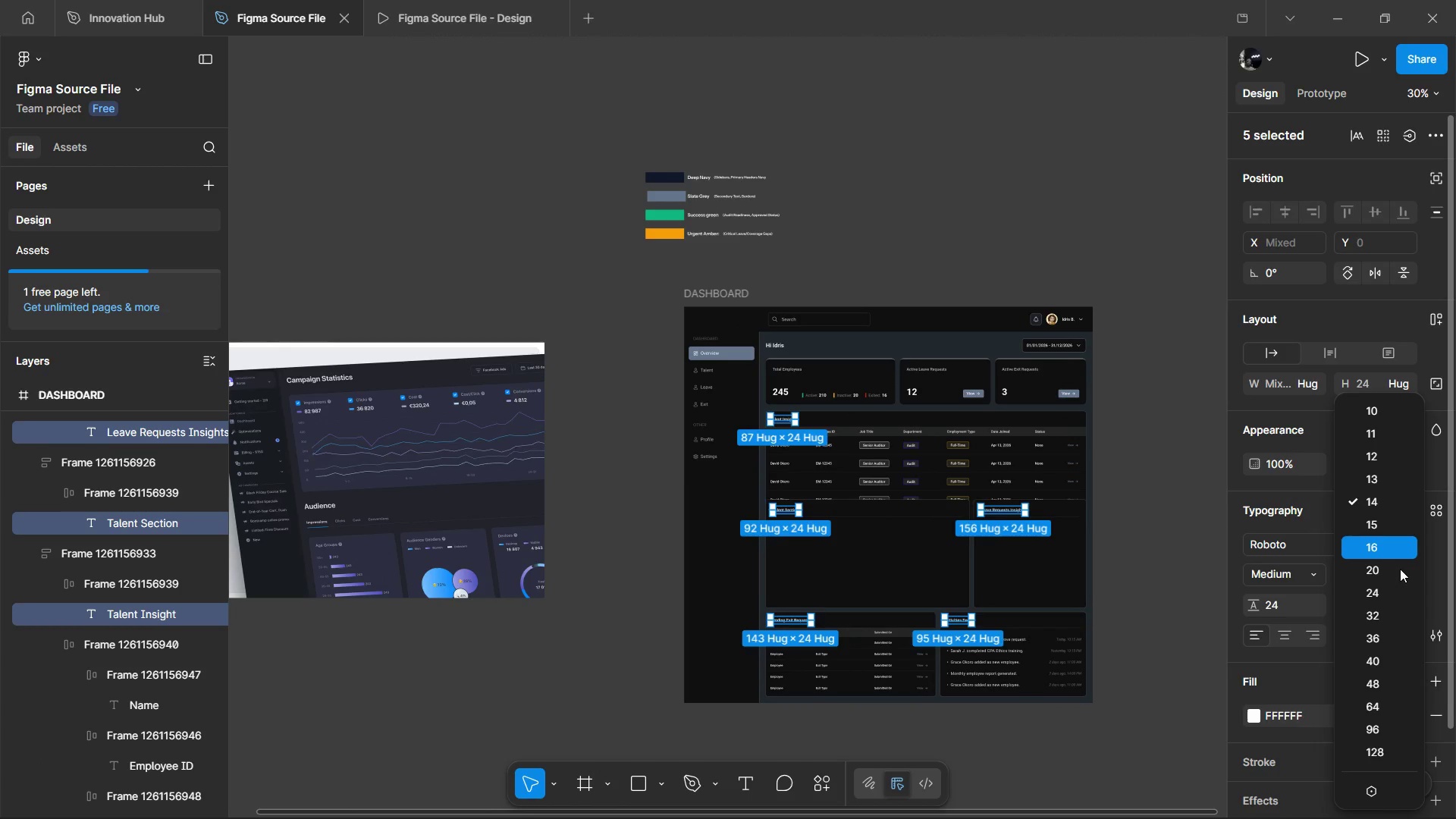 
scroll: coordinate [798, 504], scroll_direction: down, amount: 8.0
 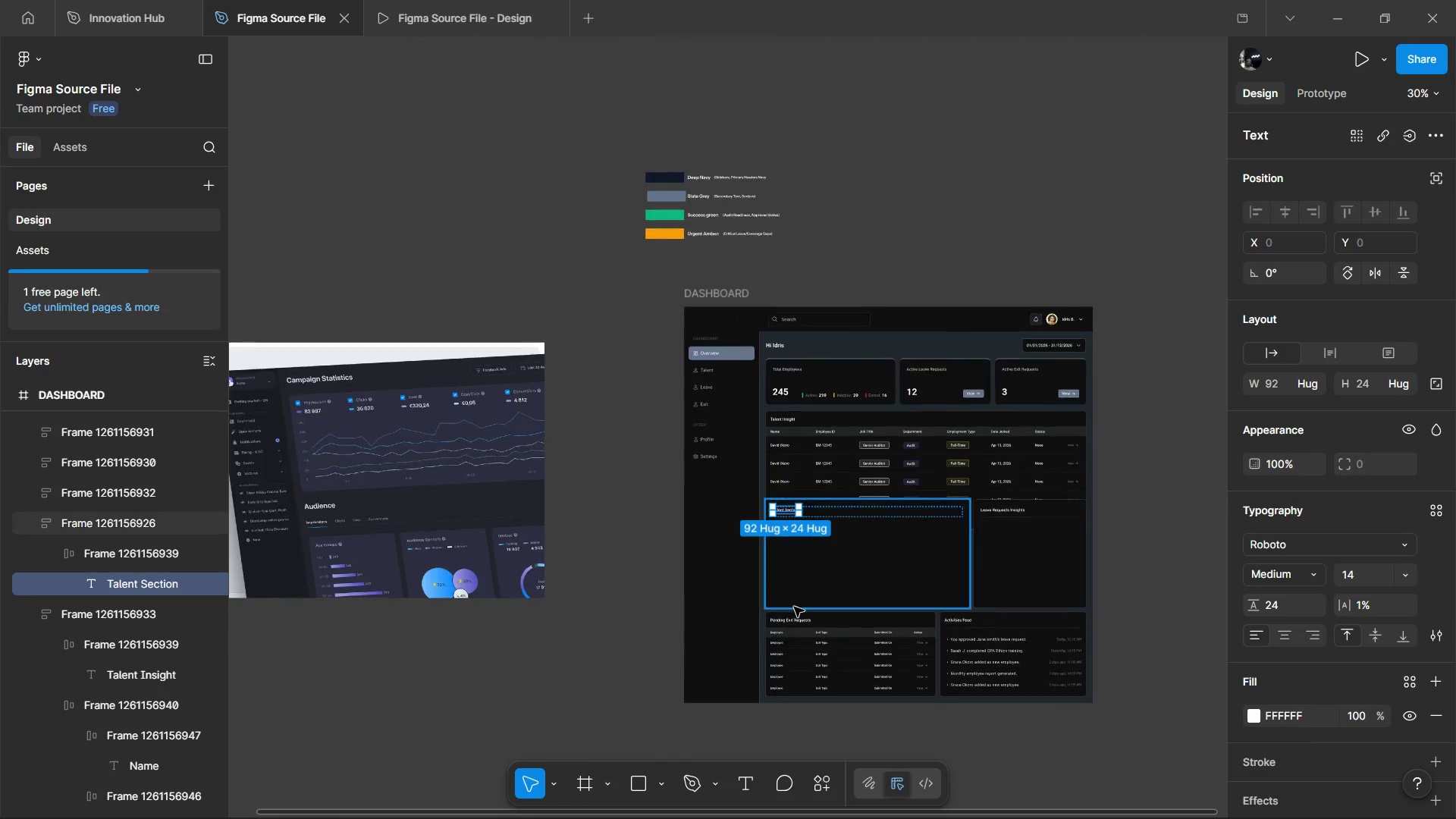 
hold_key(key=ShiftLeft, duration=1.52)
left_click([949, 626])
 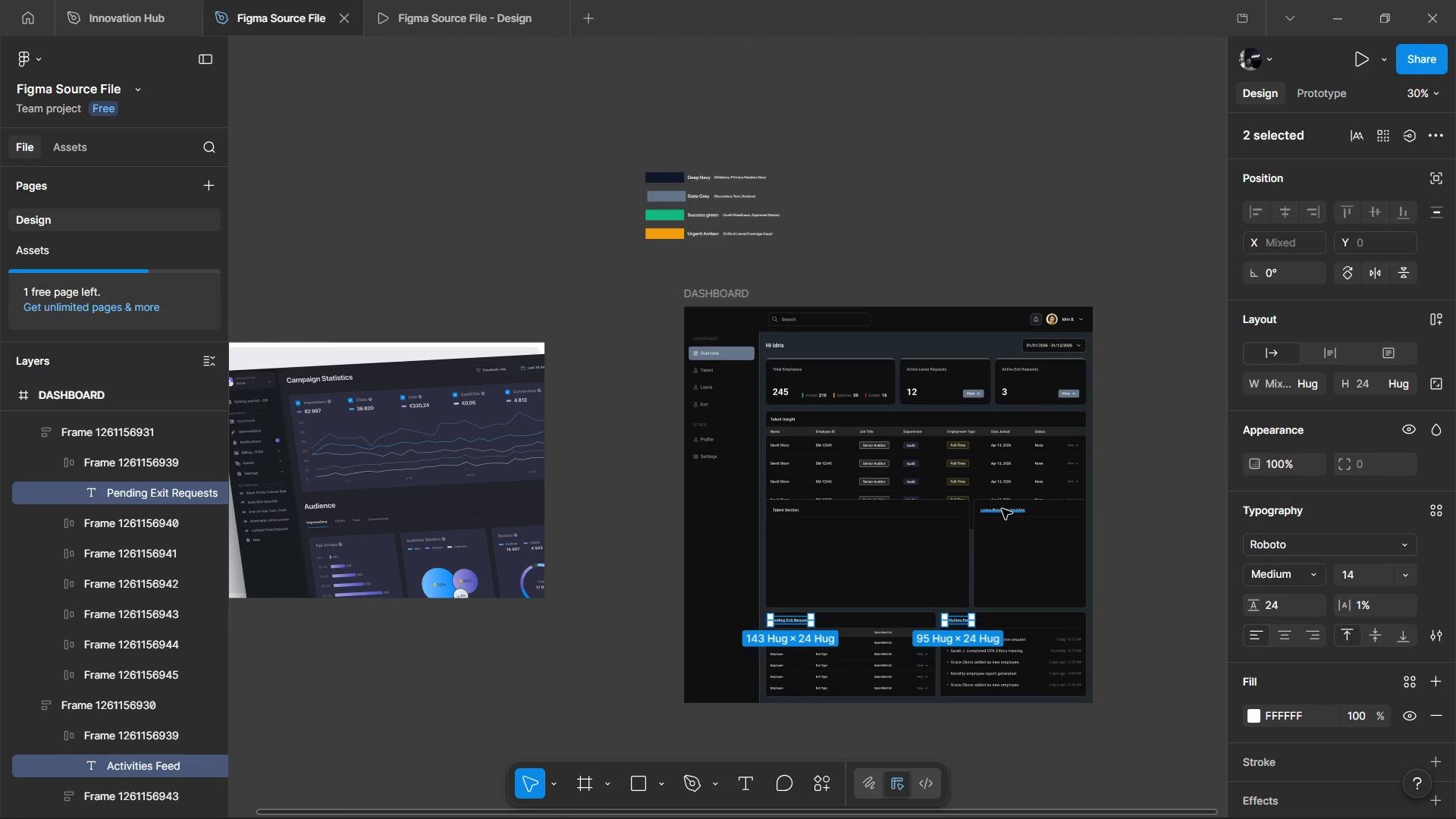 
left_click([1002, 509])
 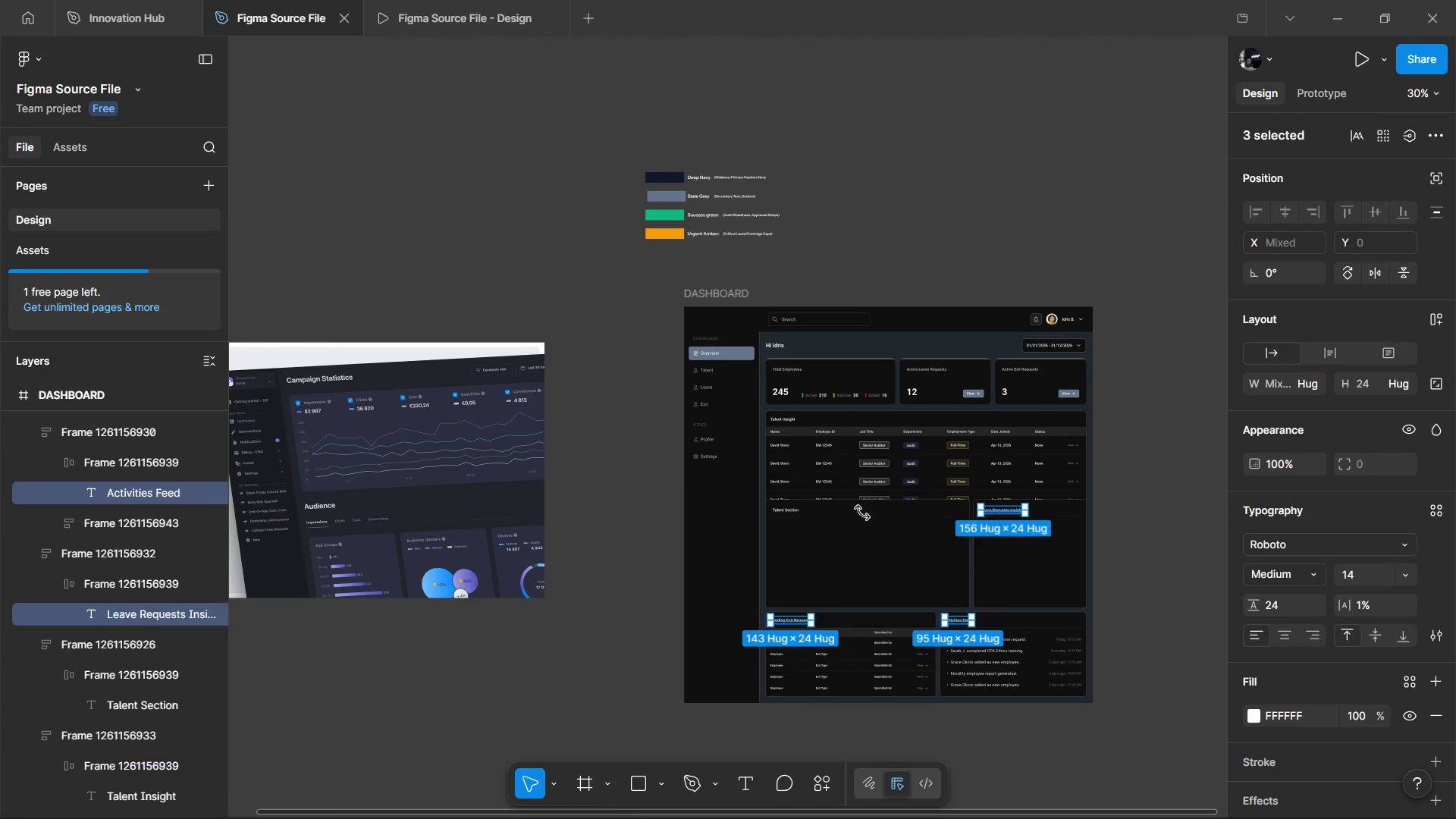 
hold_key(key=ShiftLeft, duration=1.48)
left_click([778, 510])
 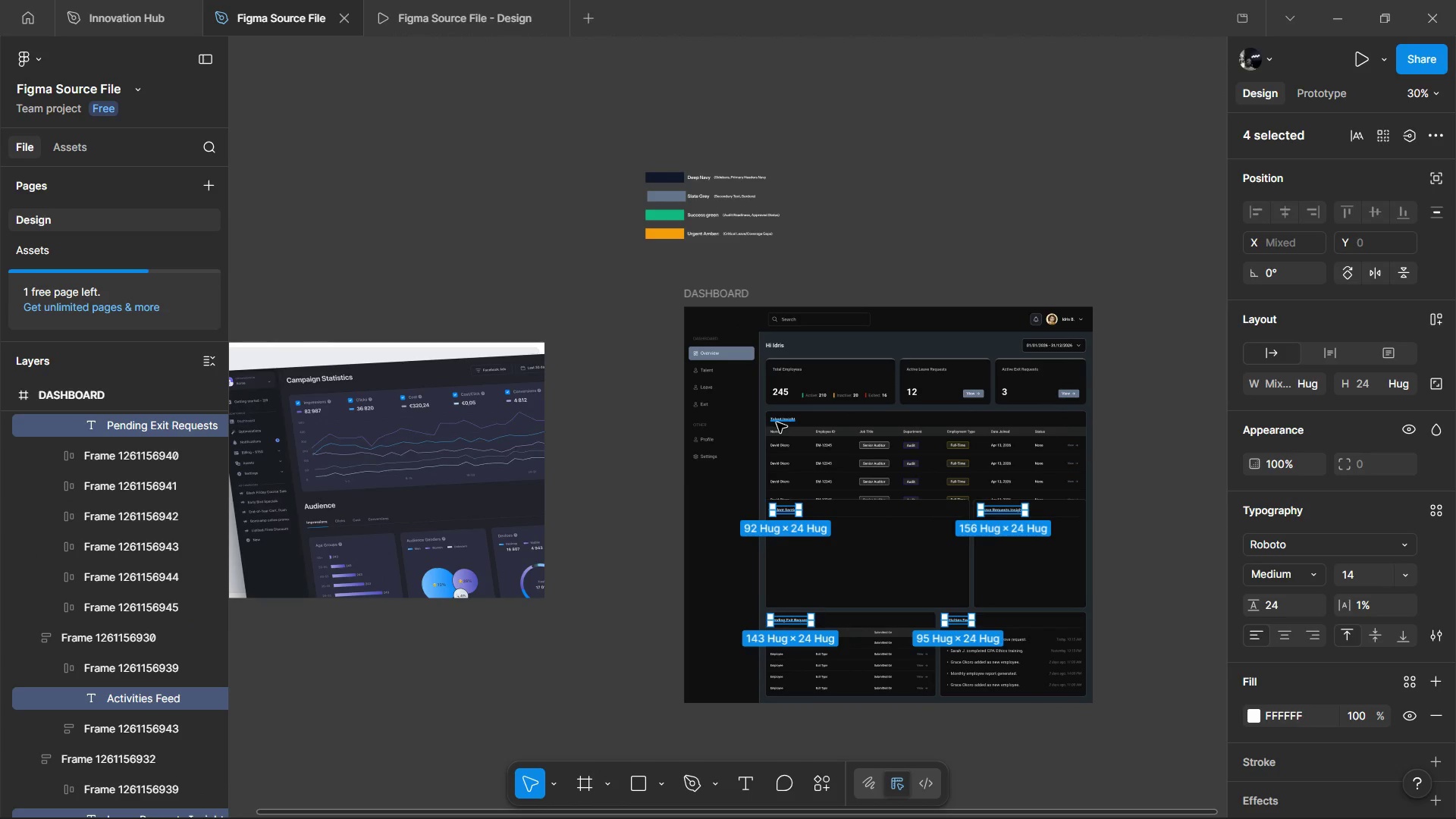 
left_click([777, 422])
 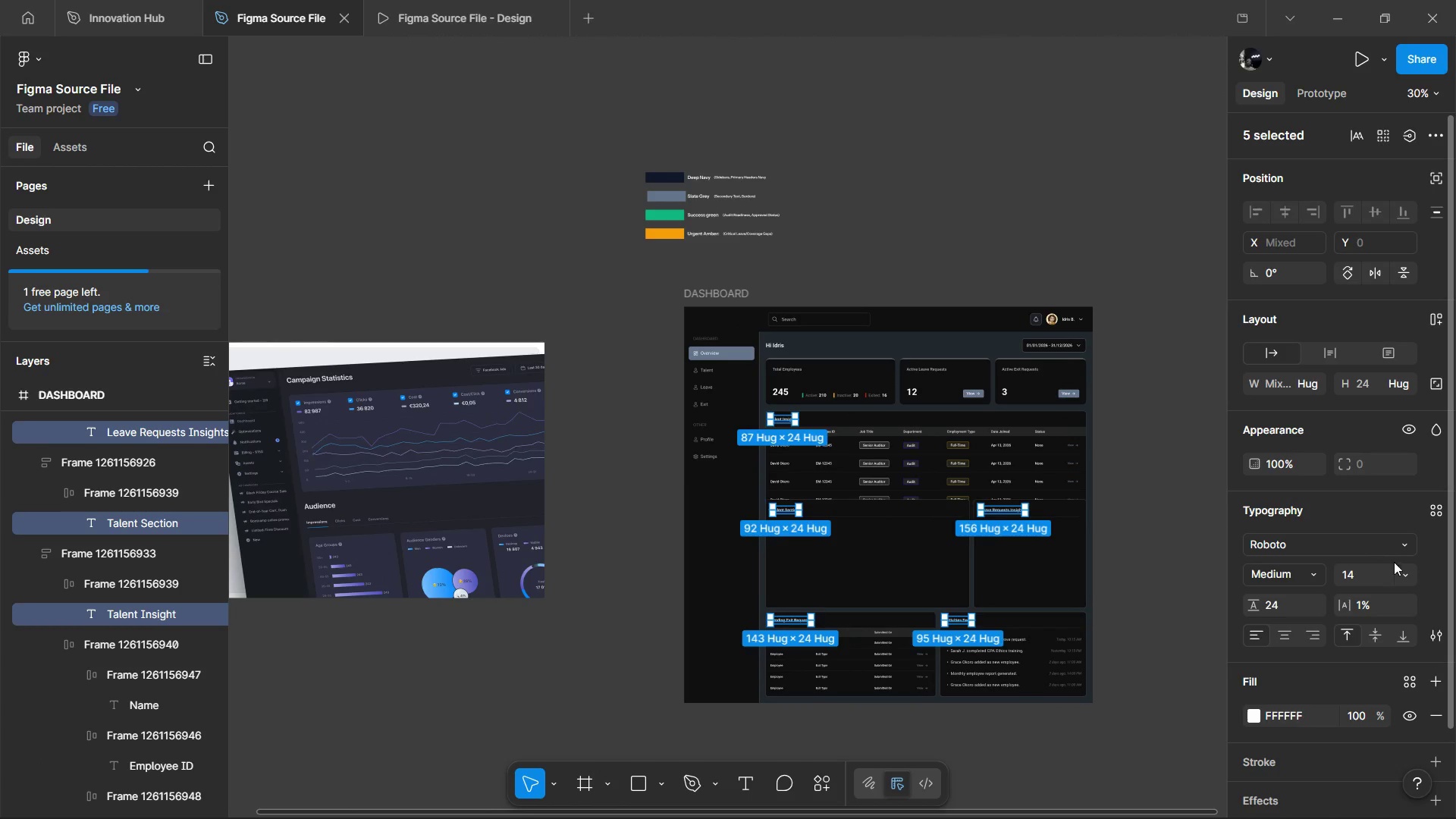 
left_click([1400, 569])
 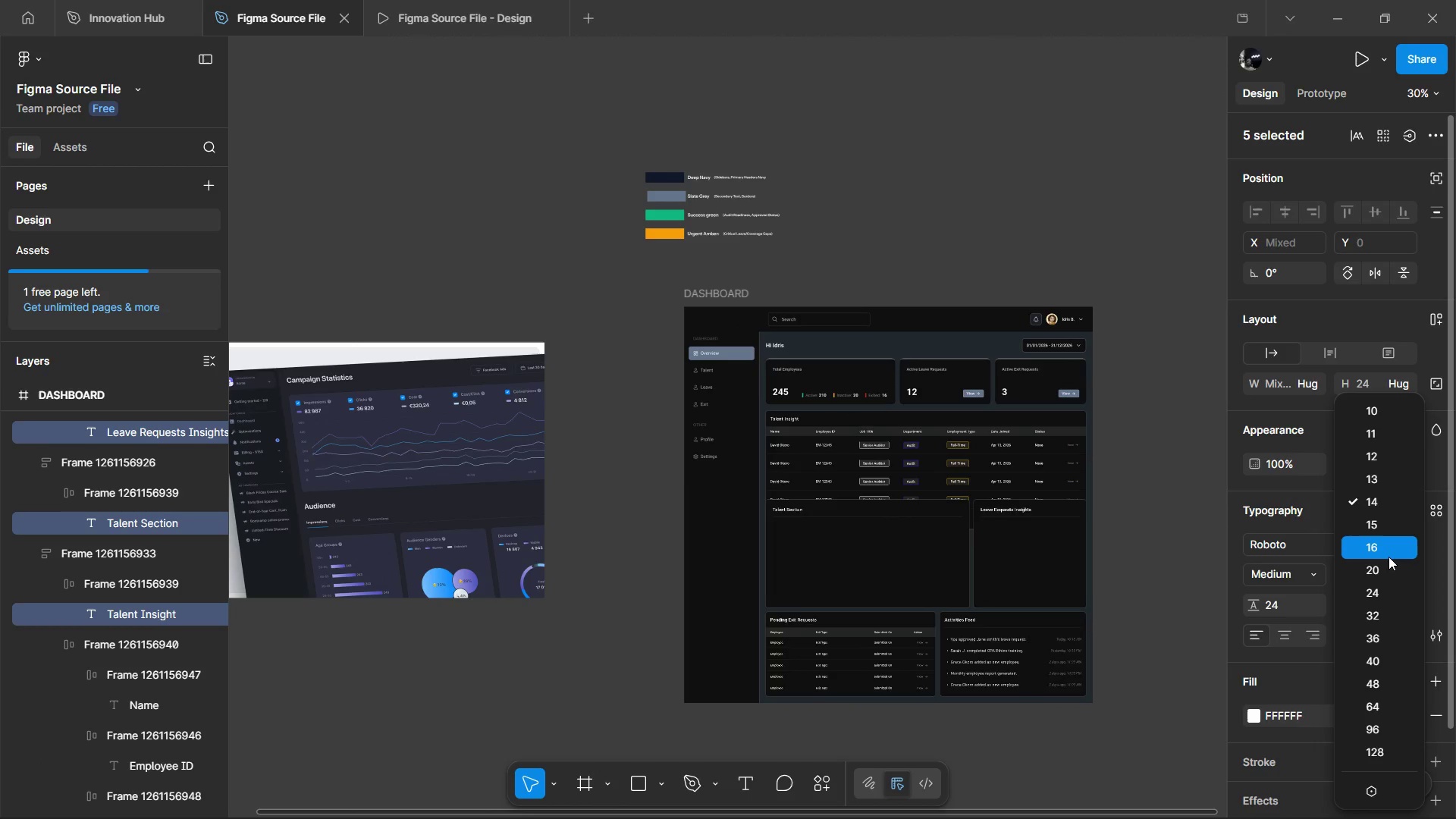 
left_click([1389, 557])
 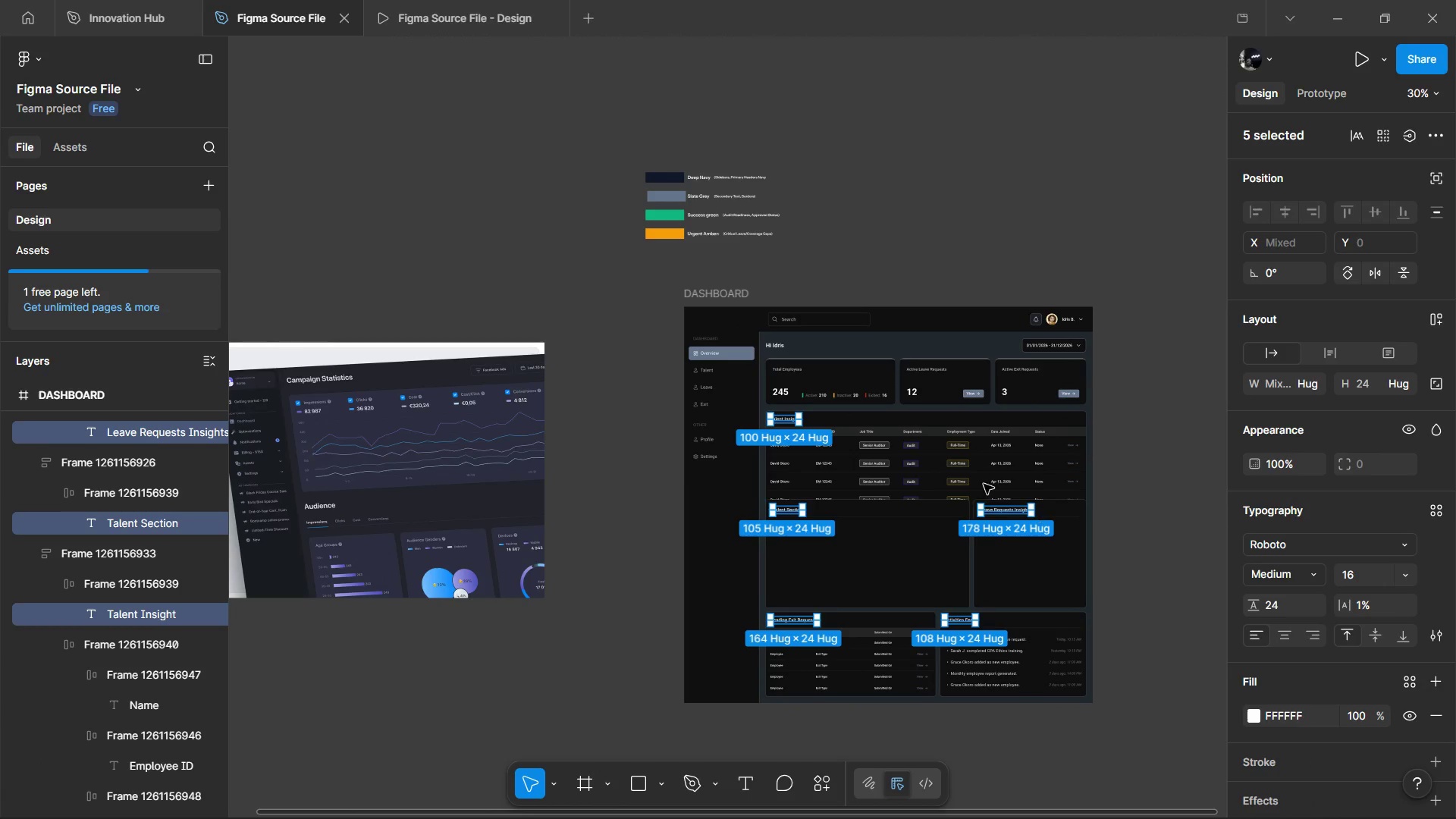 
hold_key(key=ControlLeft, duration=1.06)
scroll: coordinate [948, 445], scroll_direction: up, amount: 8.0
 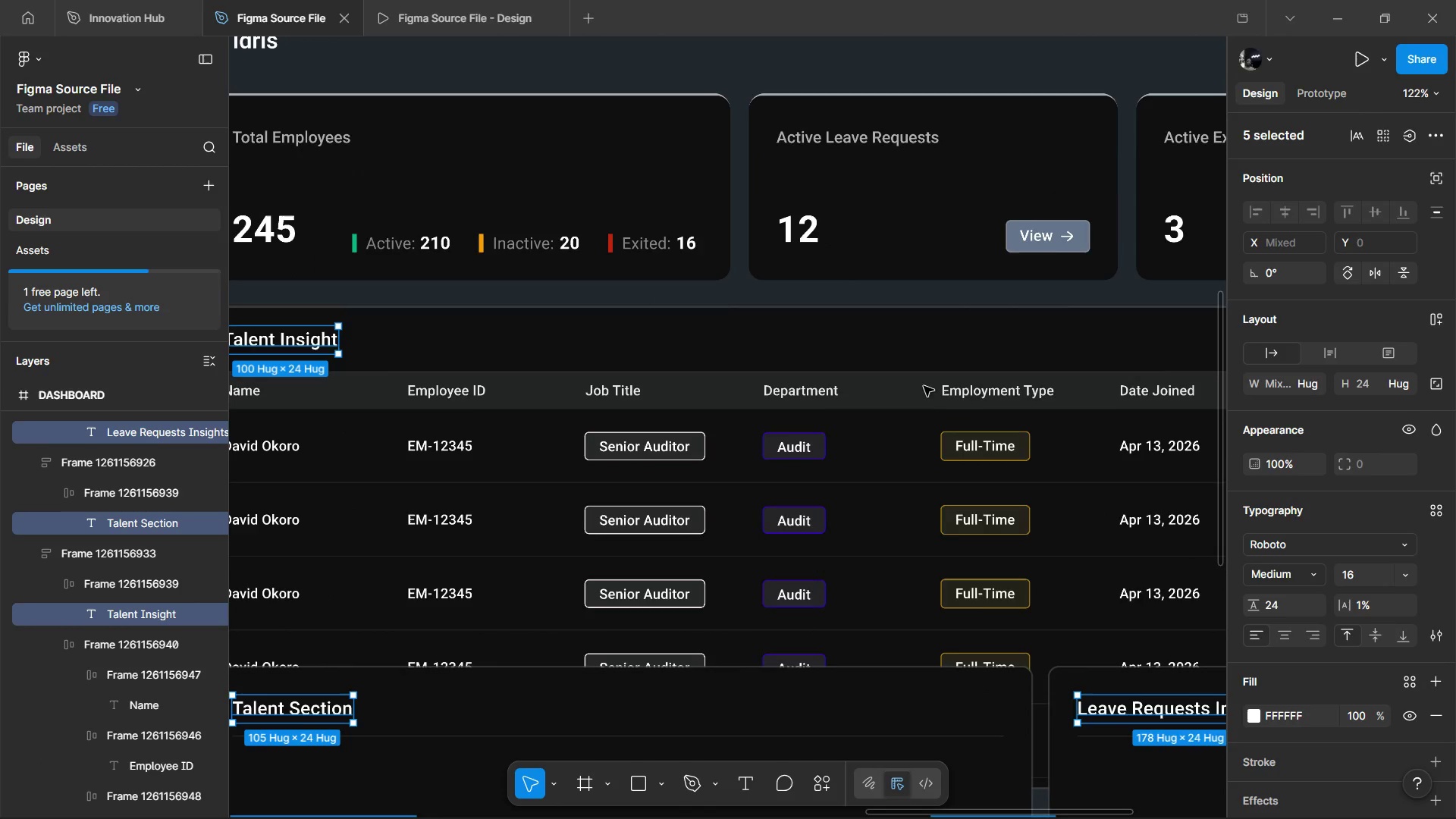 
hold_key(key=ShiftLeft, duration=0.98)
scroll: coordinate [869, 462], scroll_direction: up, amount: 11.0
 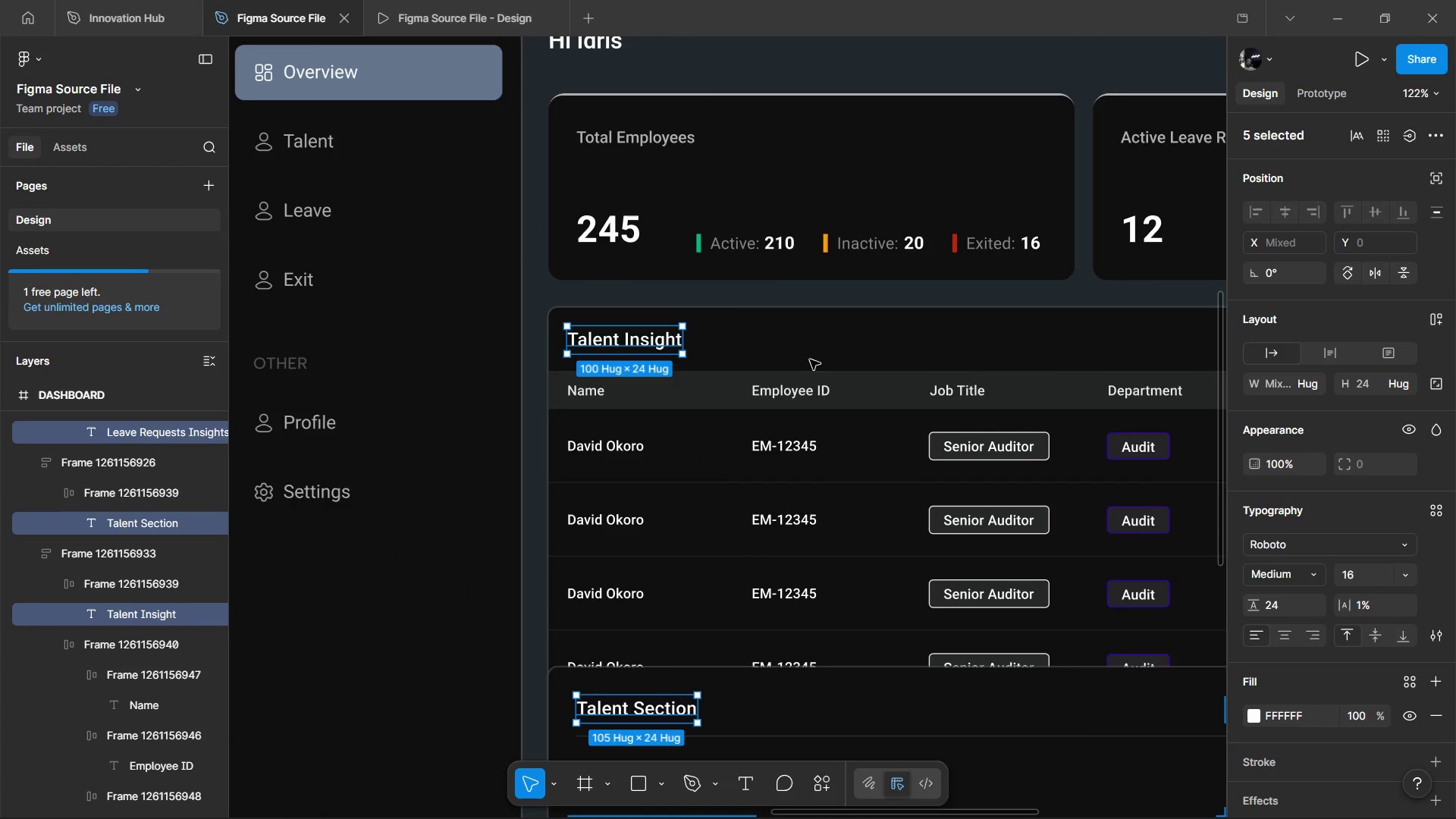 
left_click([820, 350])
 